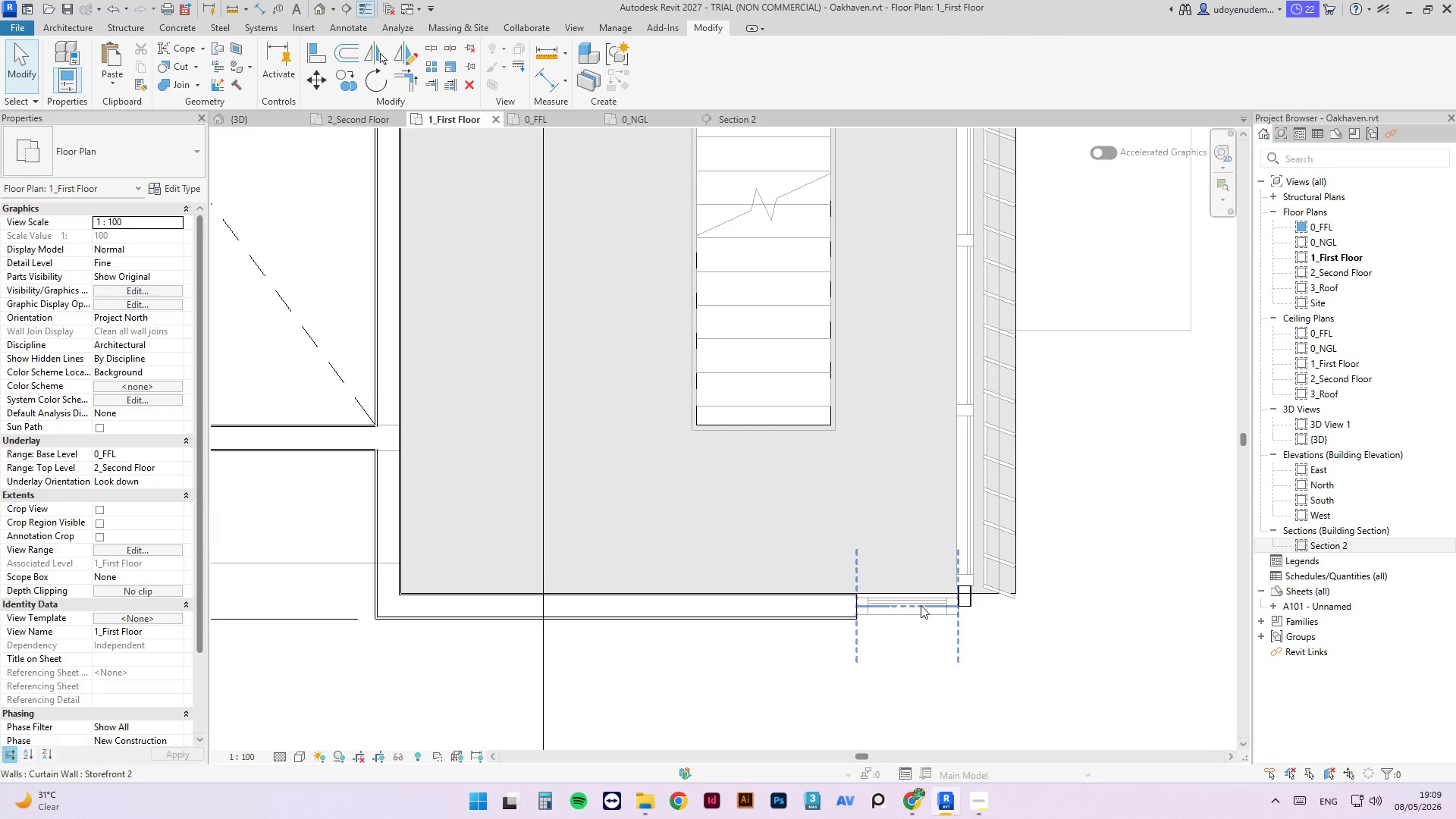 
left_click([921, 604])
 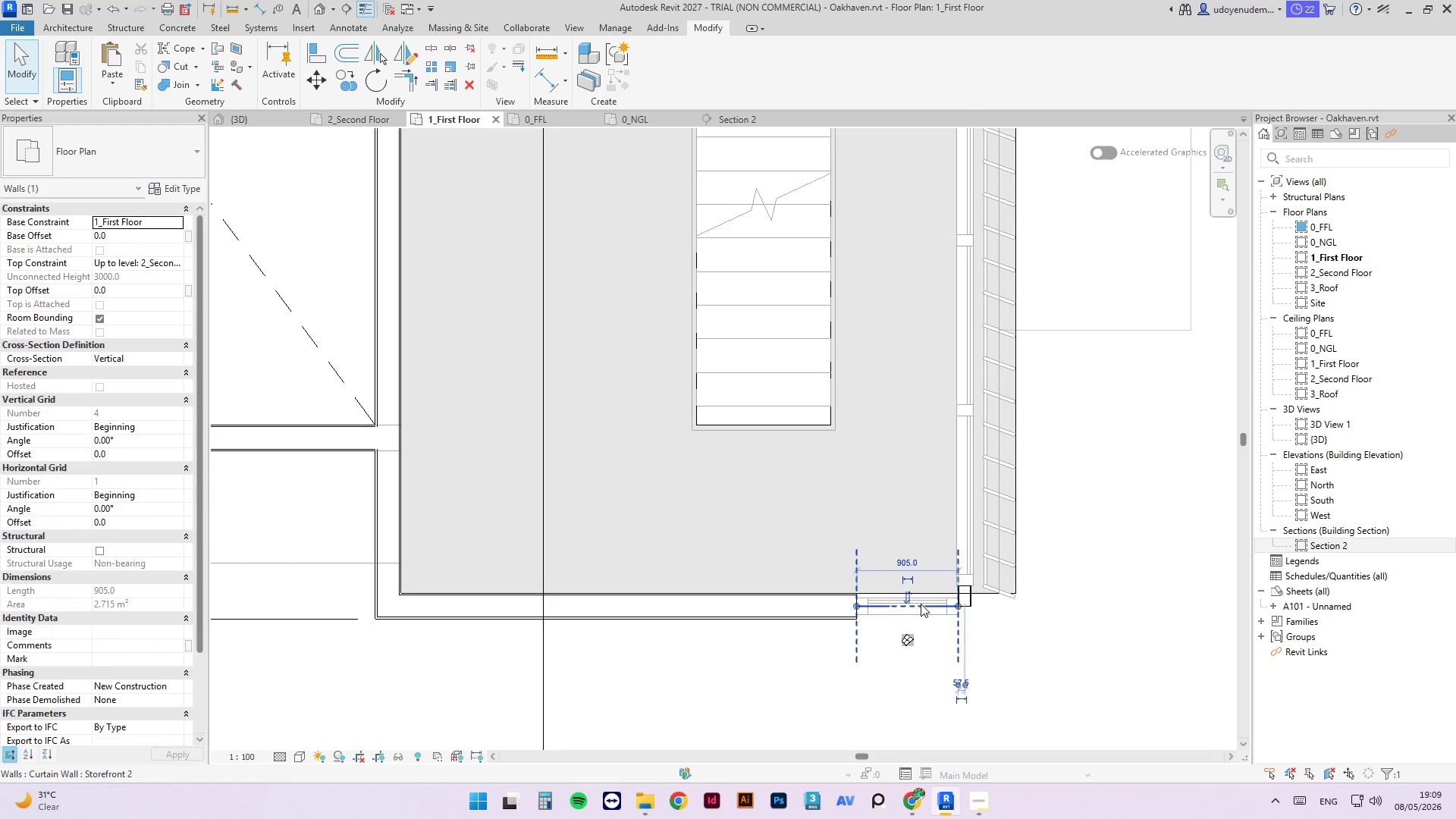 
key(Space)
 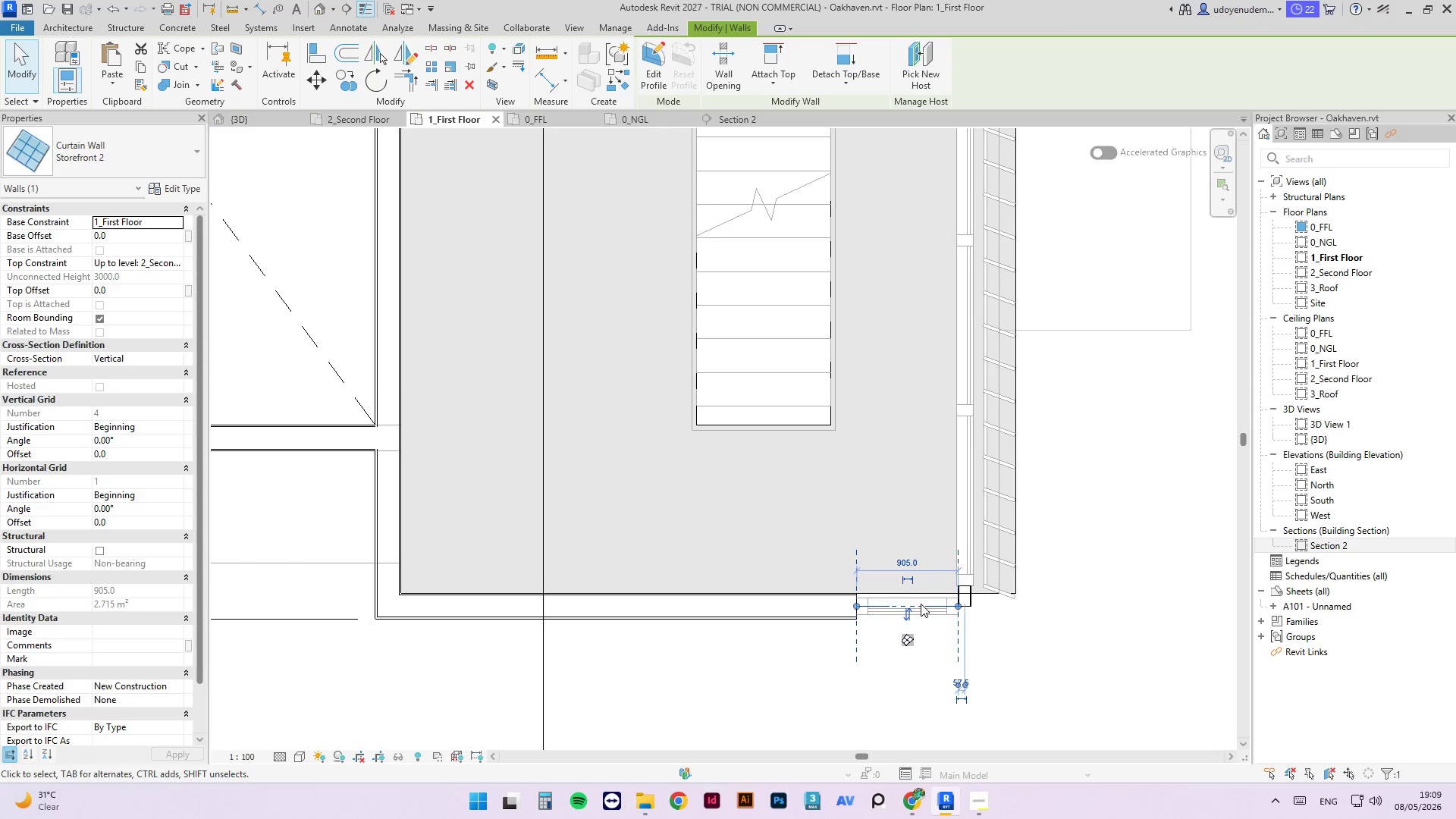 
key(Space)
 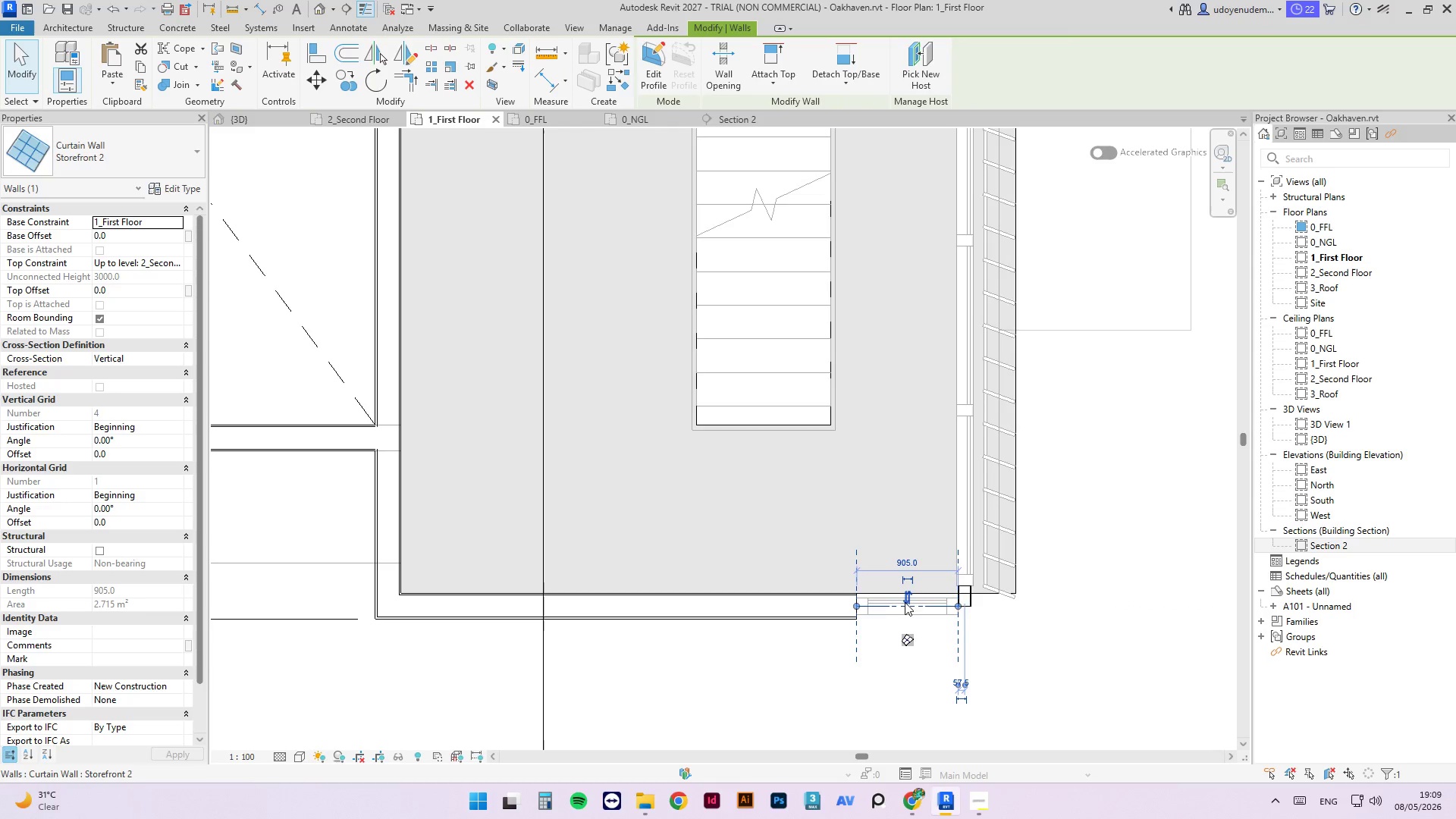 
scroll: coordinate [882, 600], scroll_direction: up, amount: 4.0
 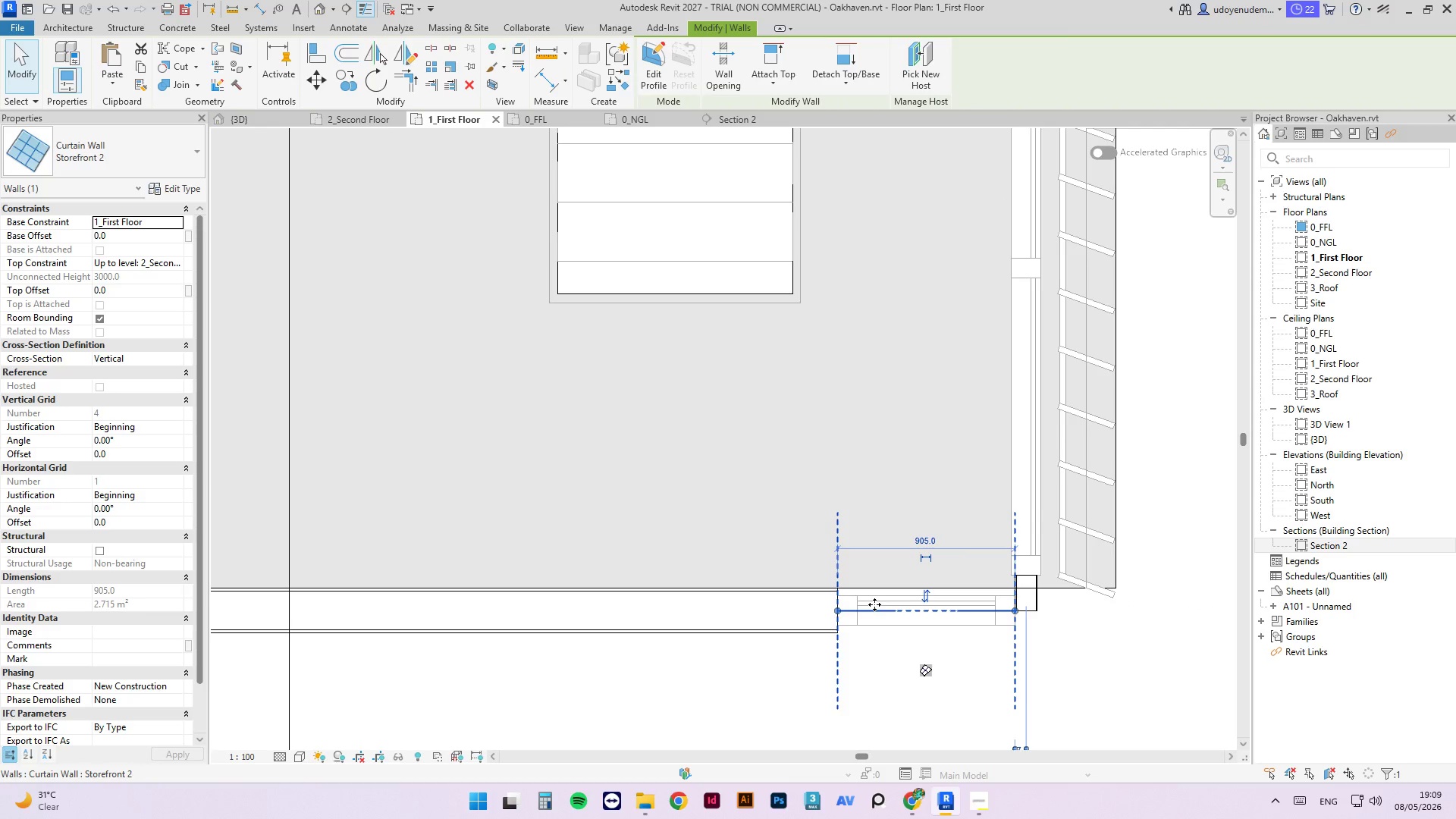 
scroll: coordinate [874, 599], scroll_direction: down, amount: 3.0
 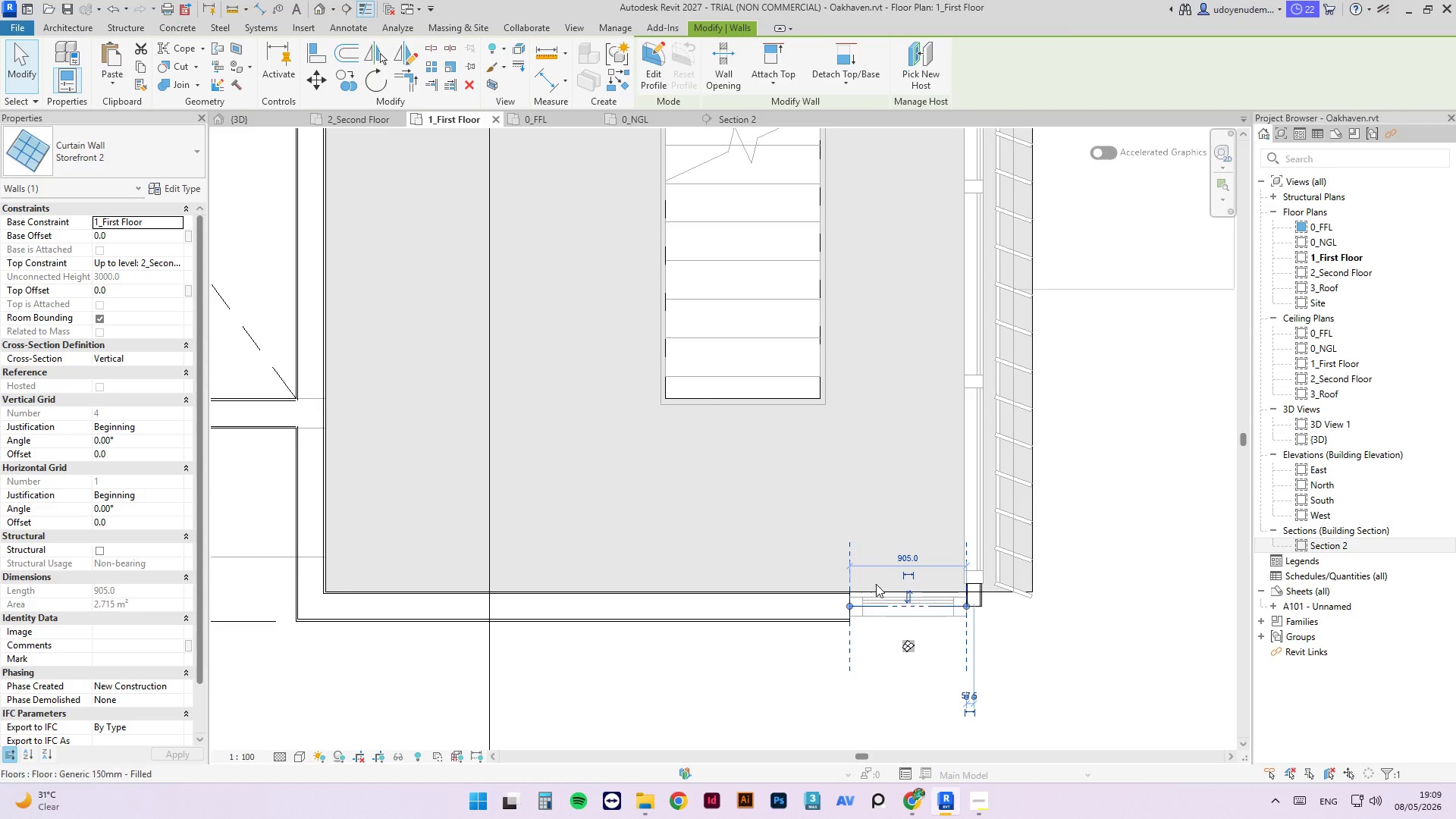 
left_click([1020, 613])
 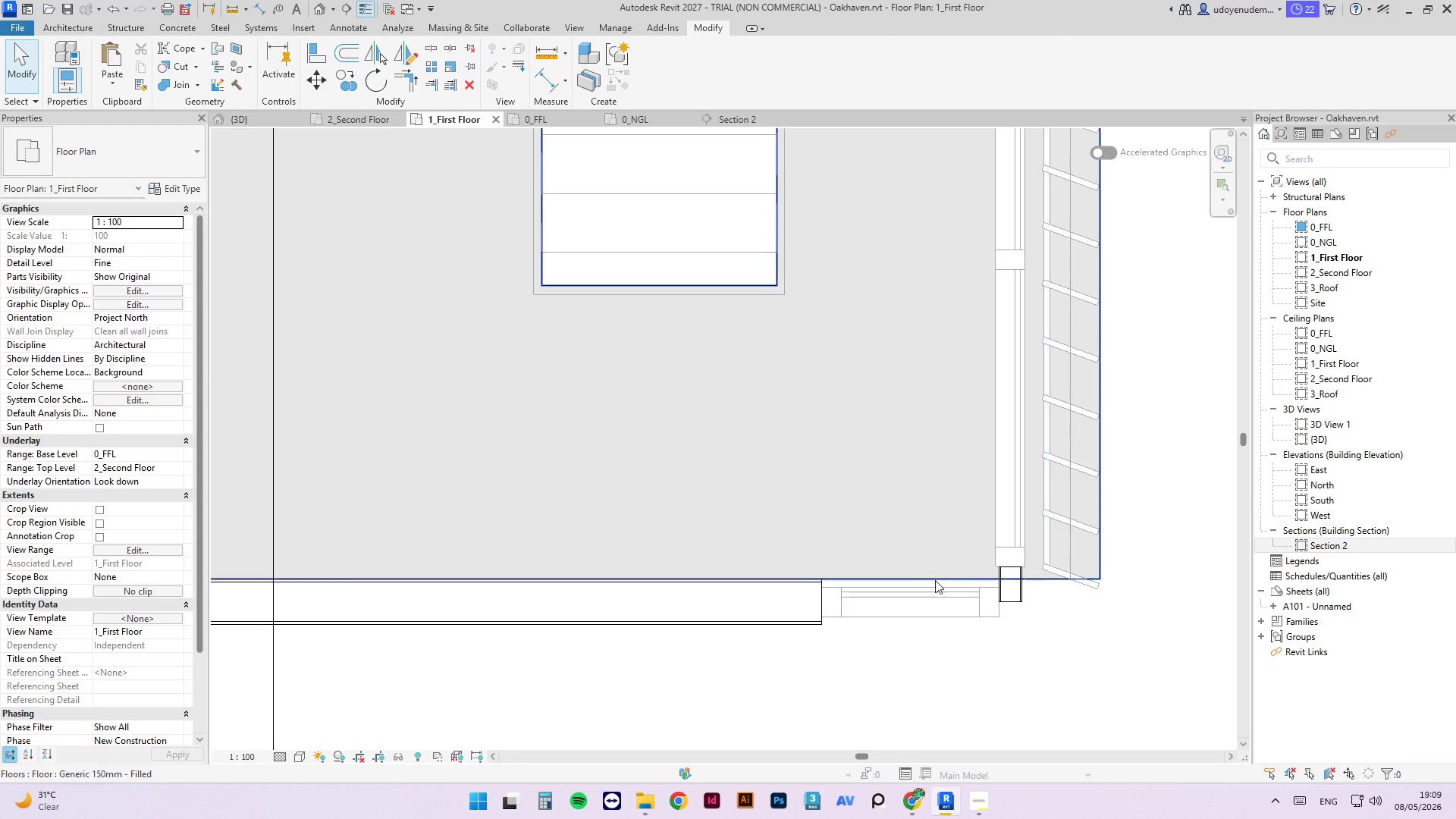 
scroll: coordinate [904, 616], scroll_direction: up, amount: 3.0
 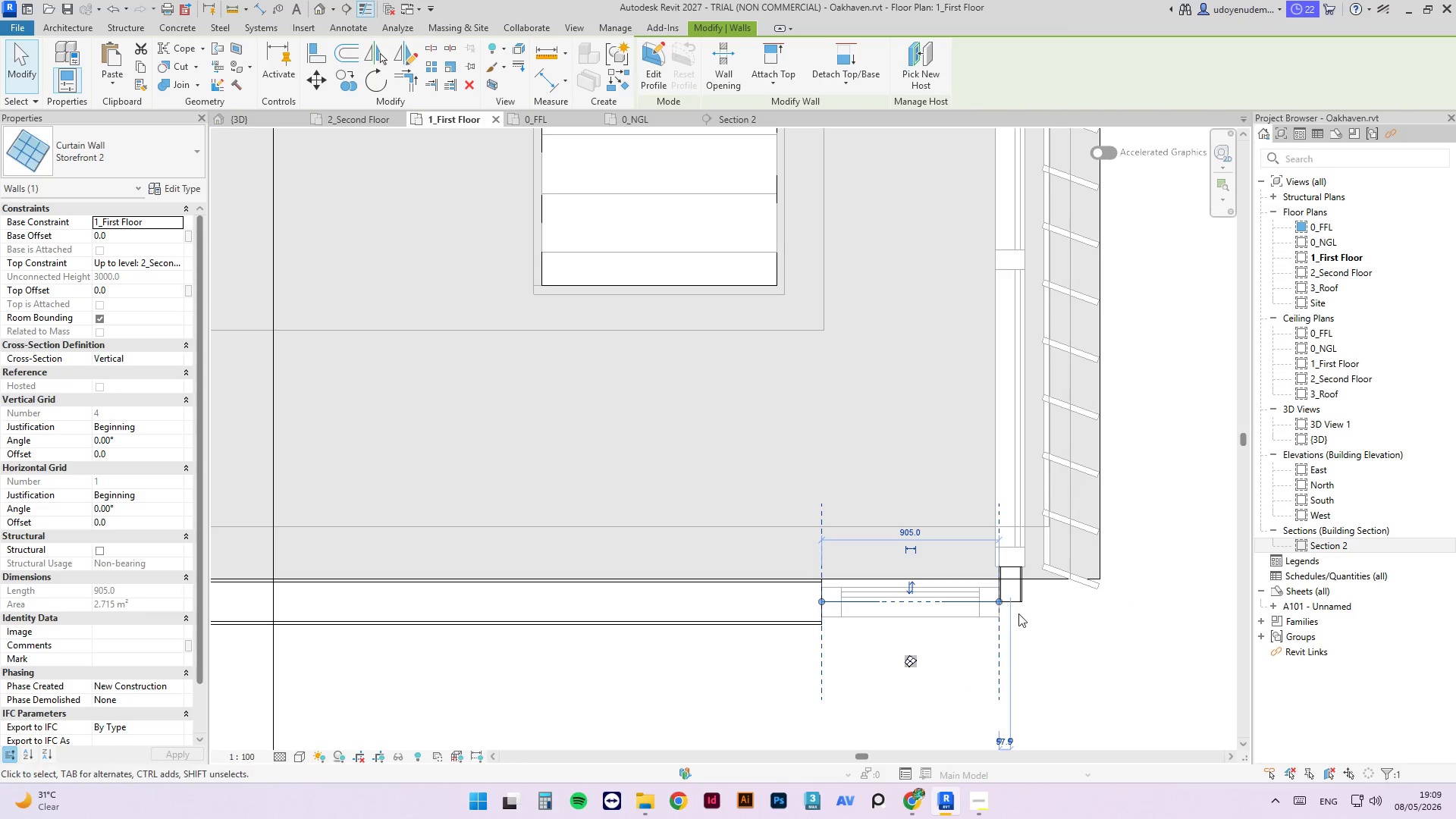 
left_click([932, 582])
 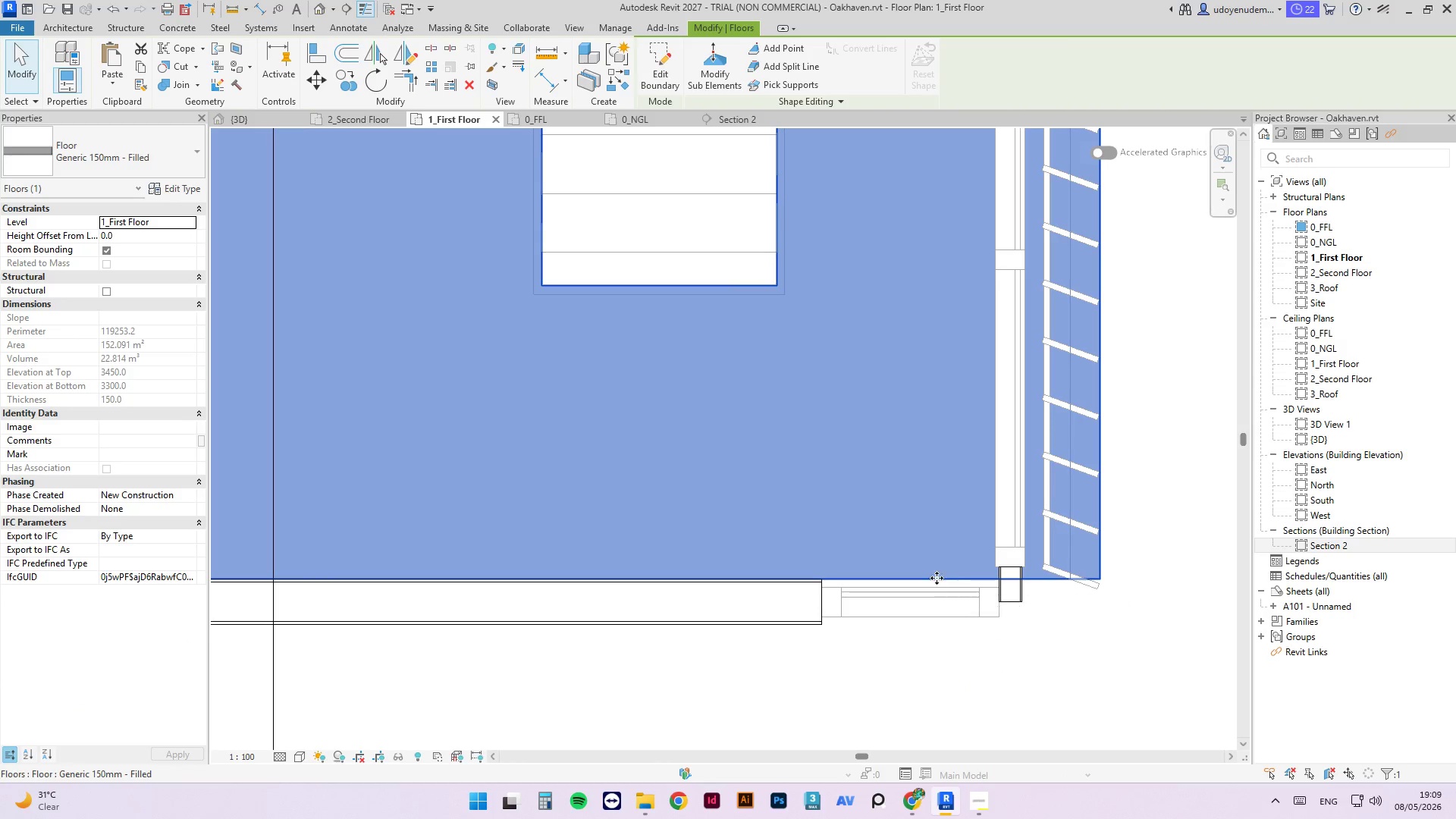 
scroll: coordinate [984, 594], scroll_direction: down, amount: 4.0
 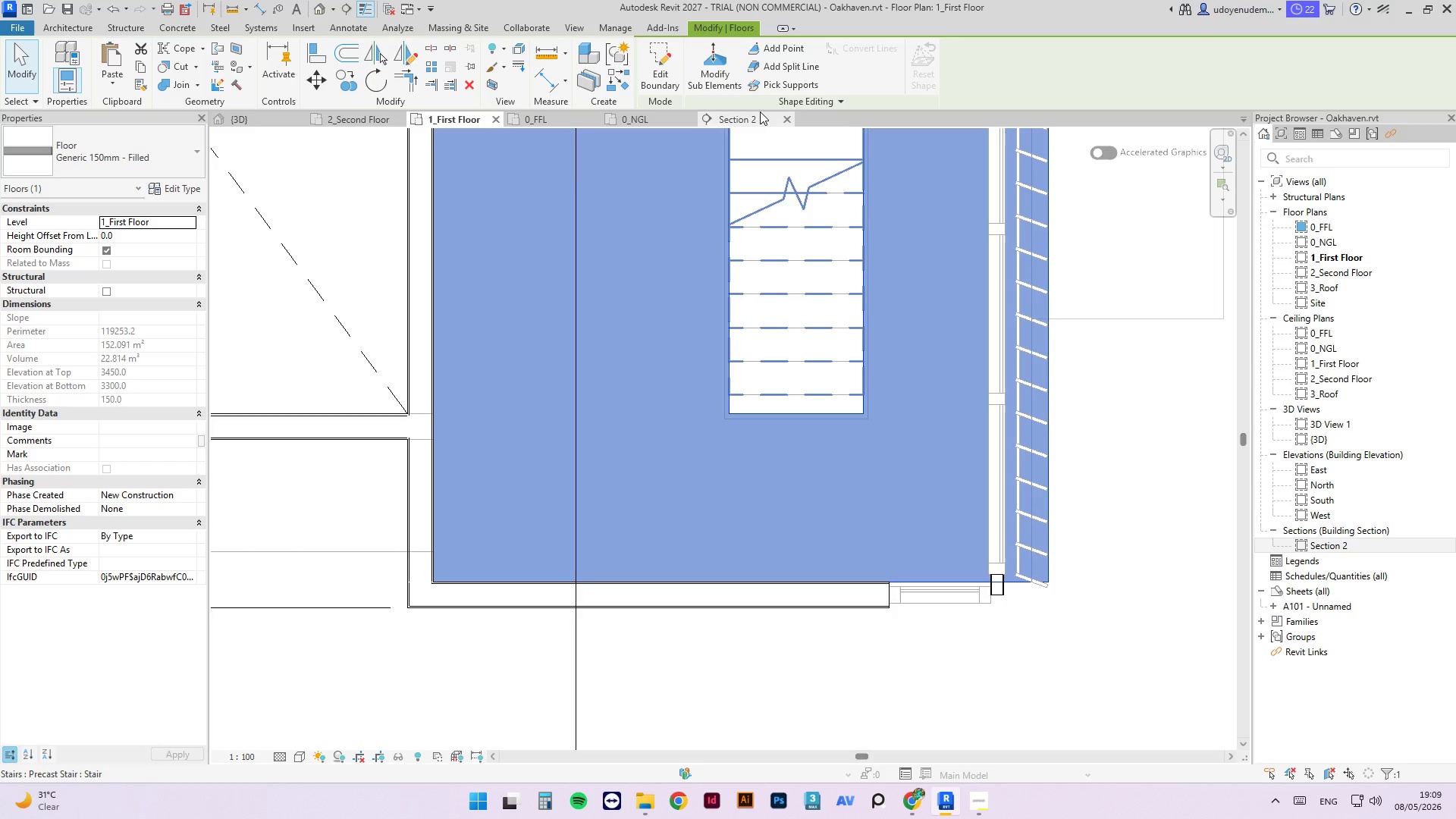 
left_click([652, 64])
 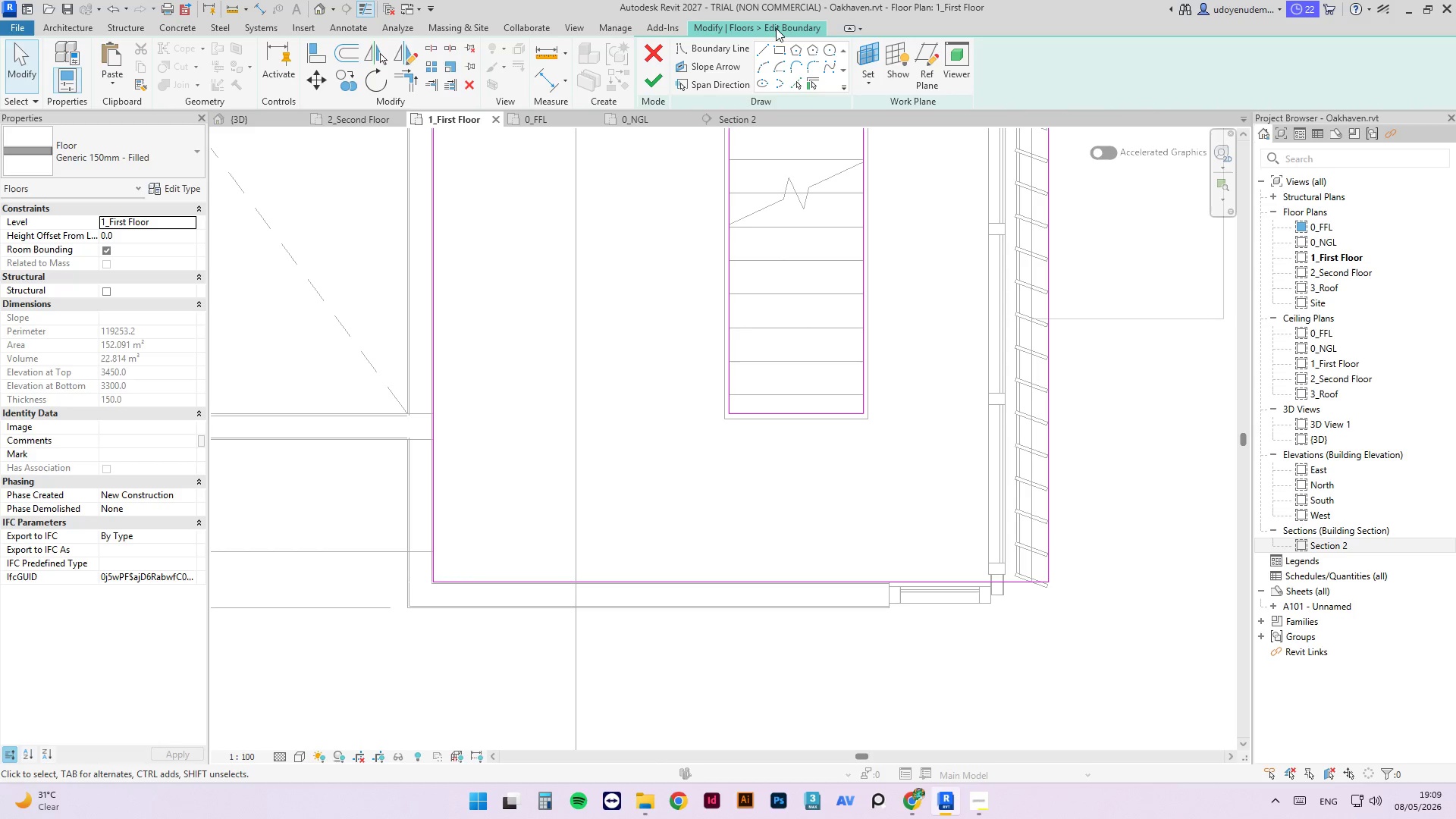 
left_click([764, 46])
 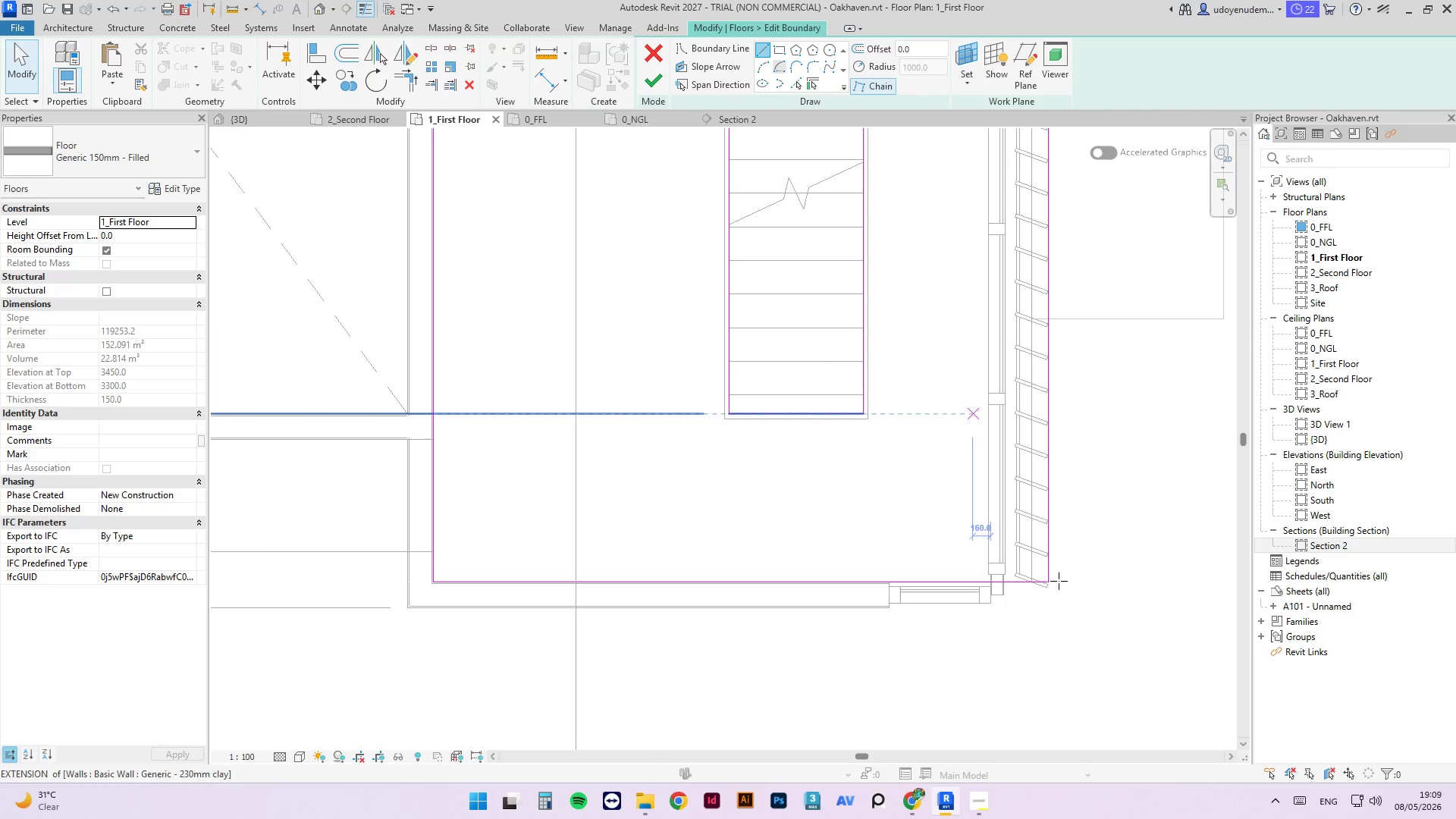 
scroll: coordinate [831, 536], scroll_direction: up, amount: 11.0
 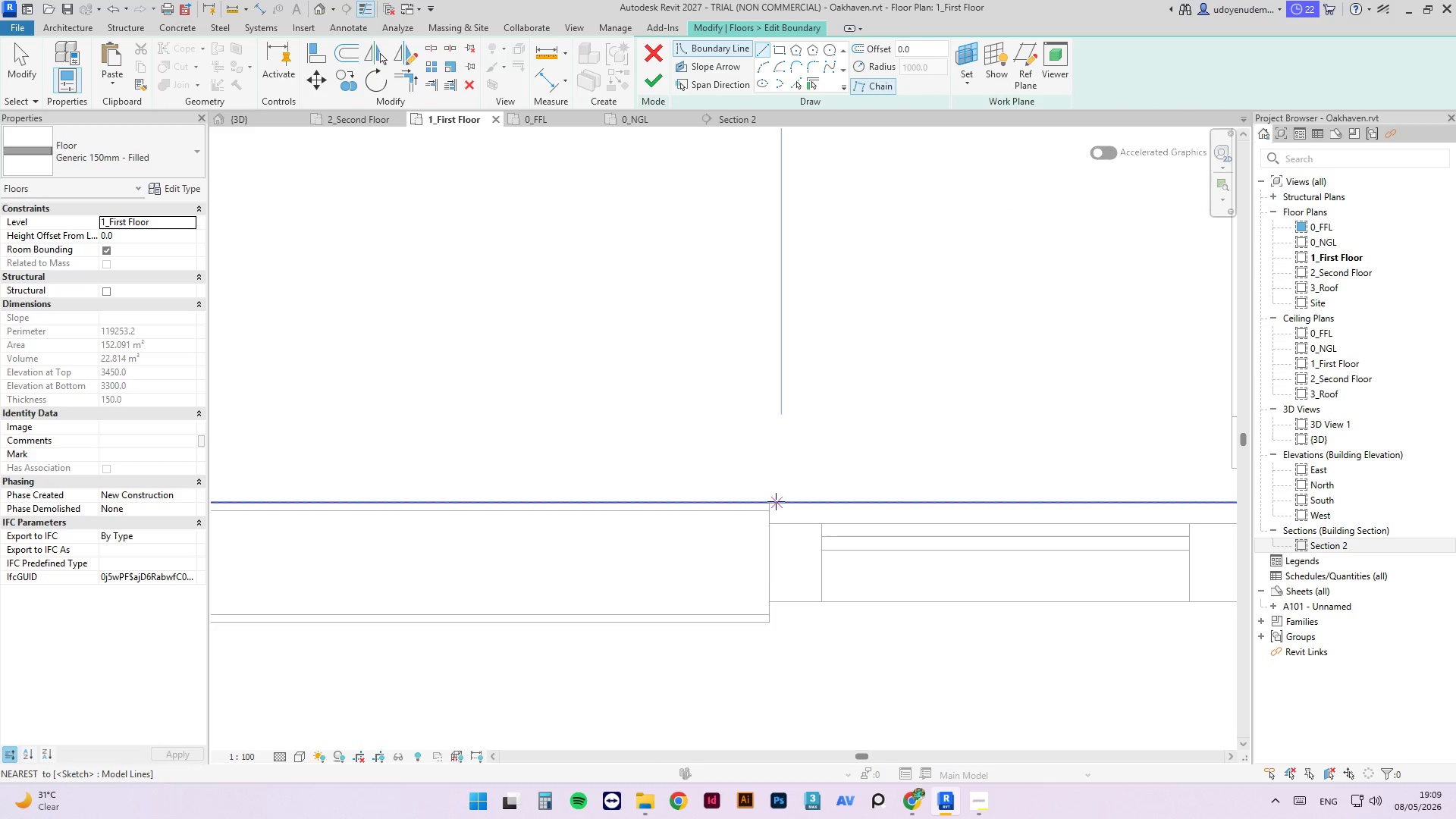 
left_click([770, 501])
 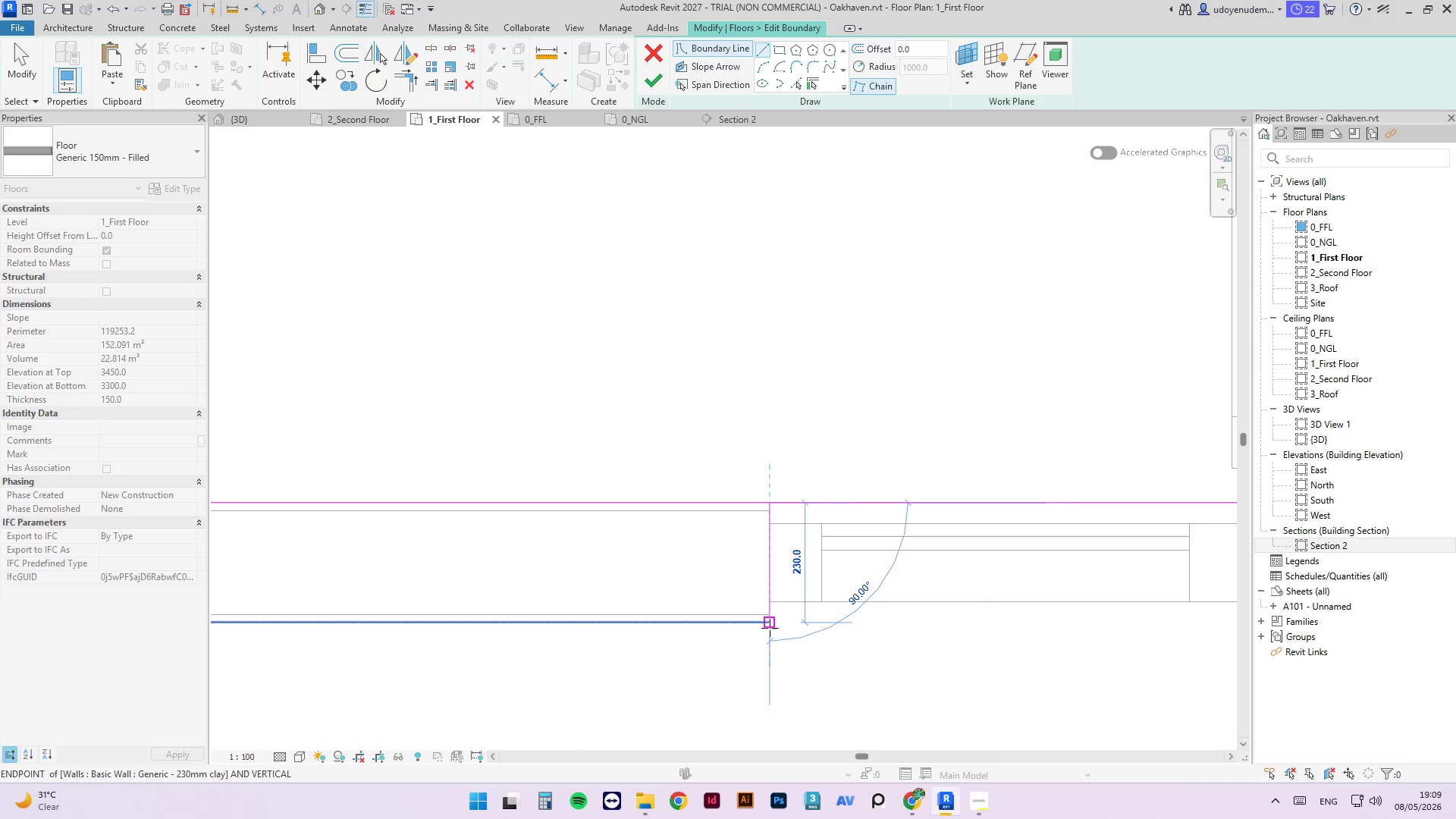 
left_click([770, 624])
 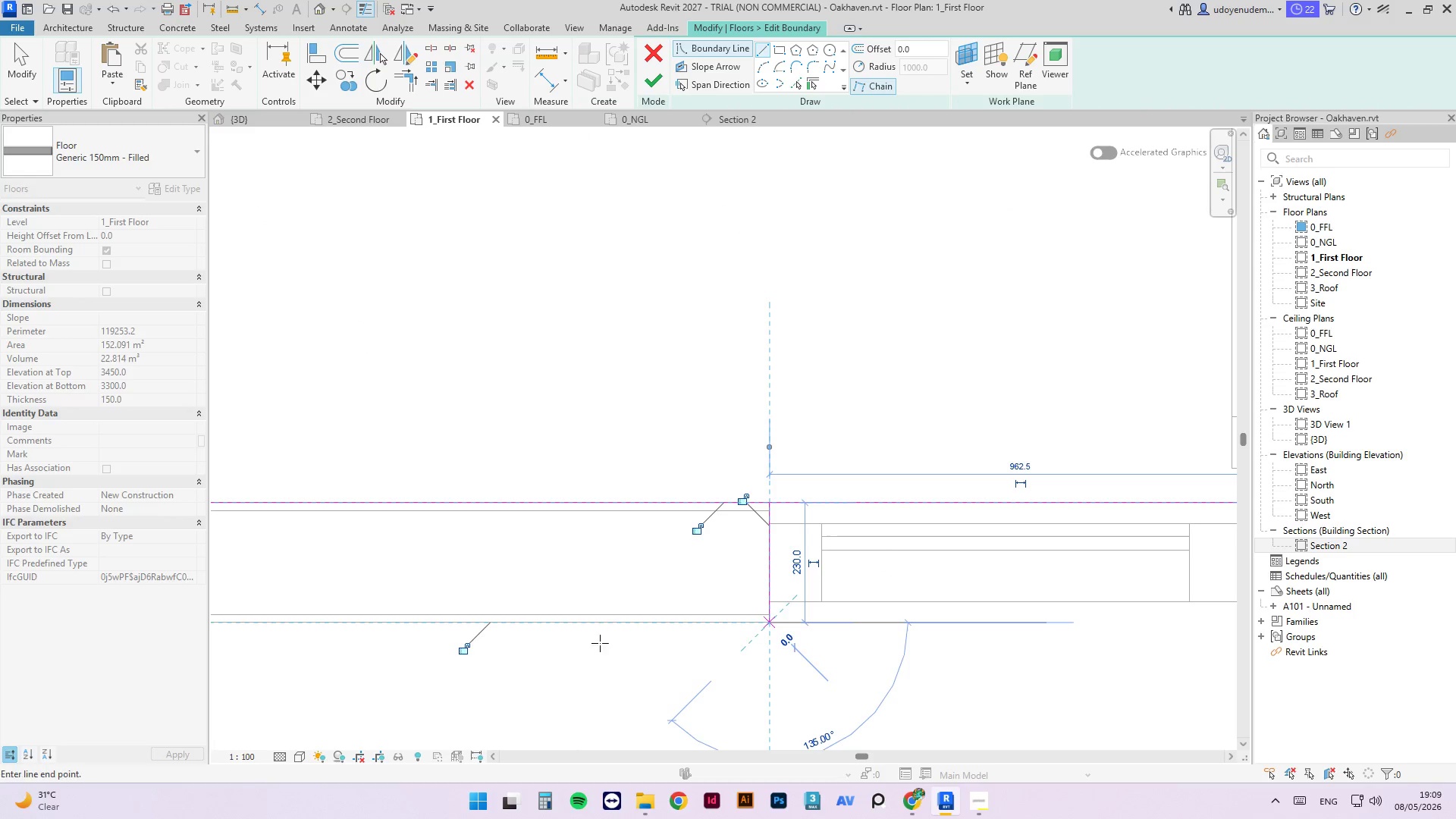 
scroll: coordinate [787, 616], scroll_direction: down, amount: 17.0
 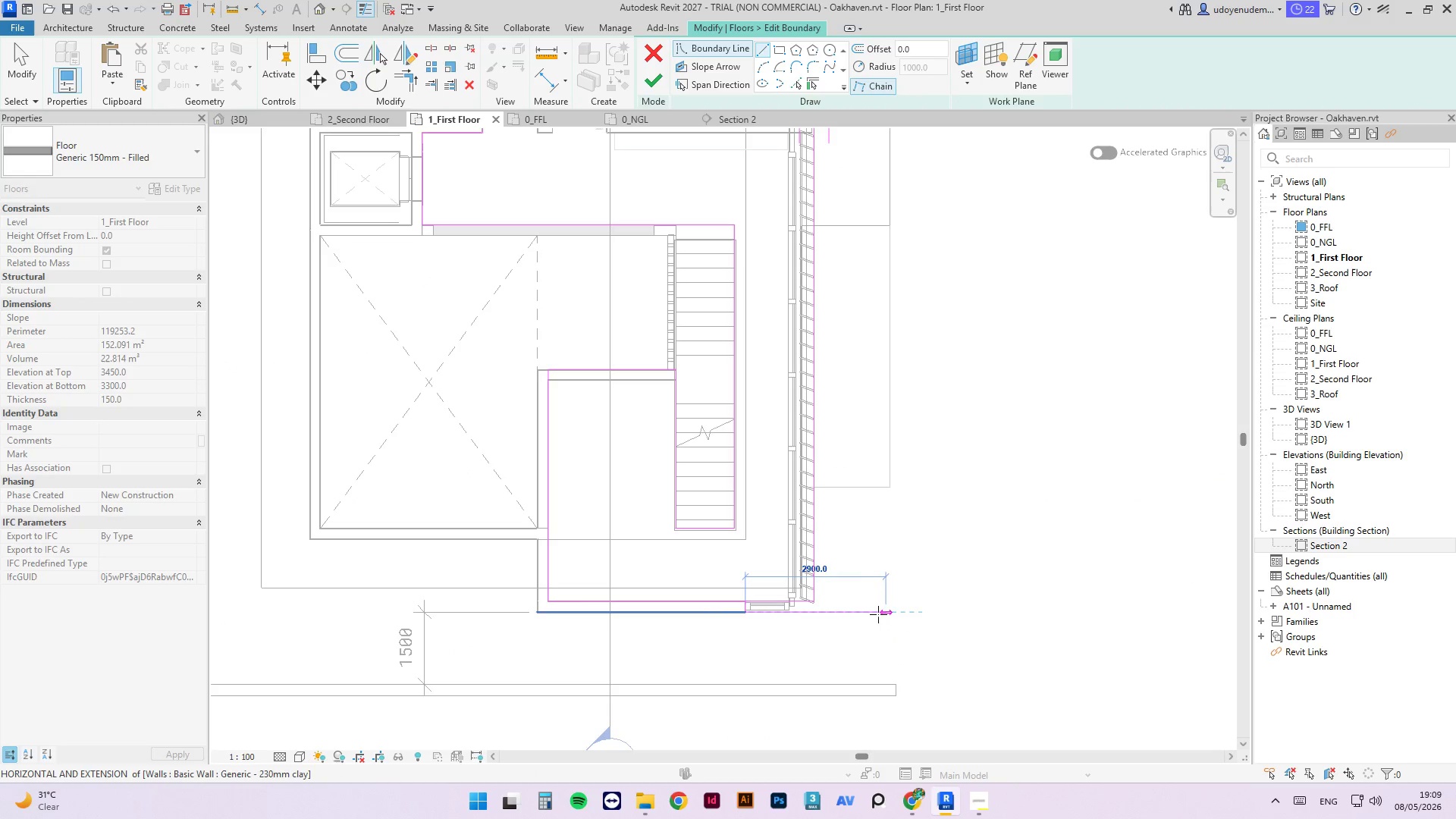 
scroll: coordinate [808, 613], scroll_direction: up, amount: 4.0
 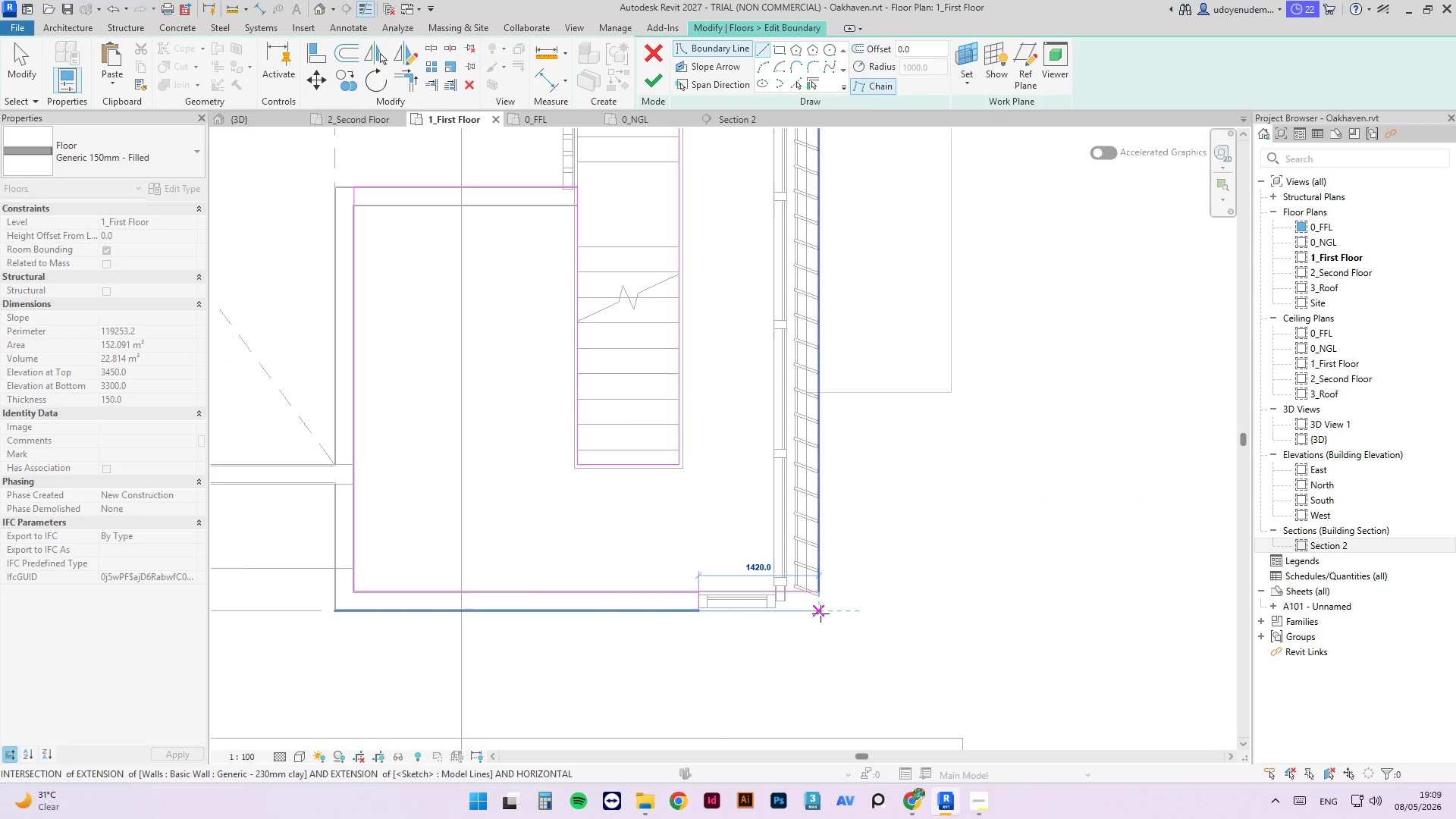 
left_click([821, 613])
 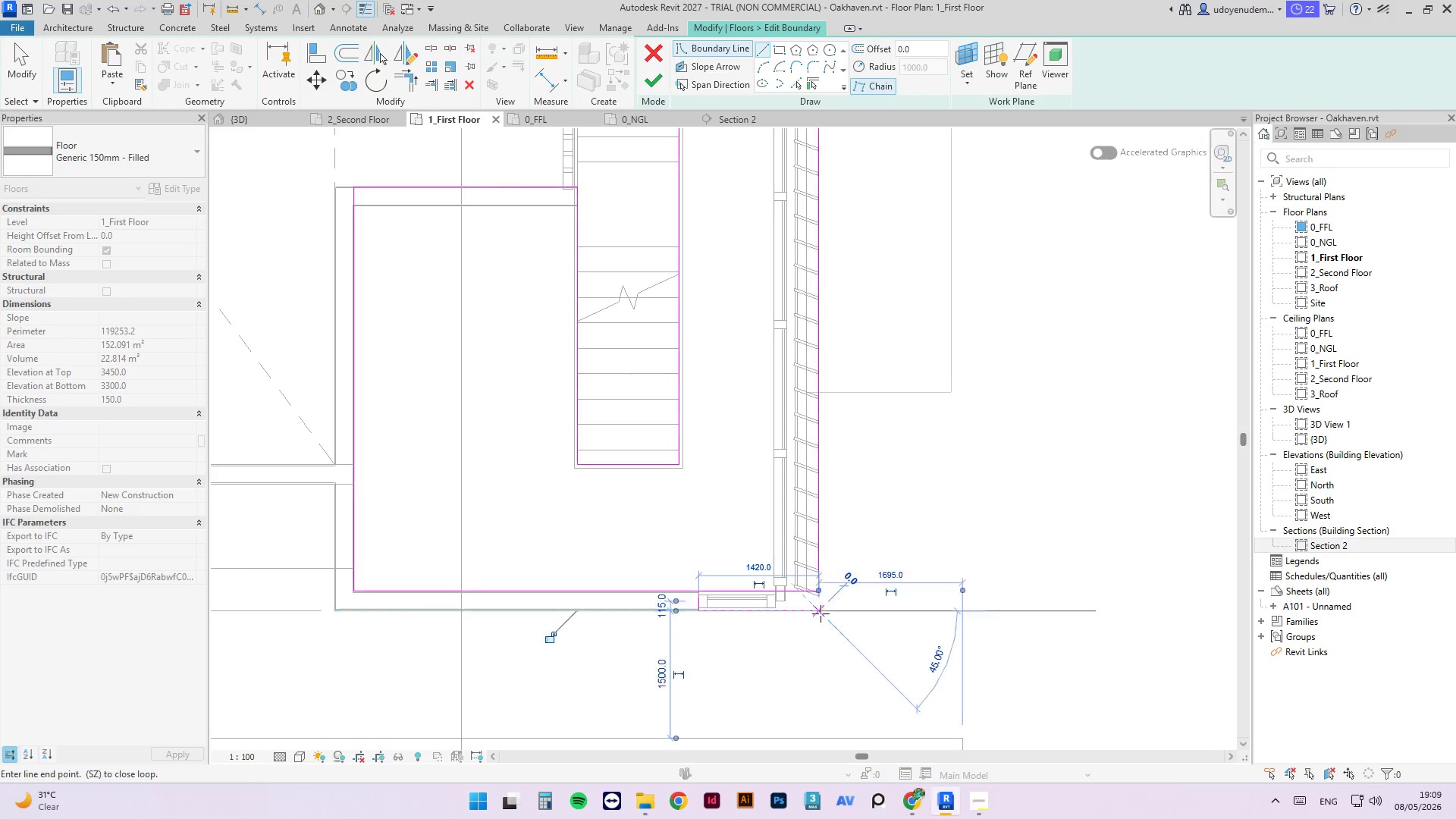 
key(Escape)
 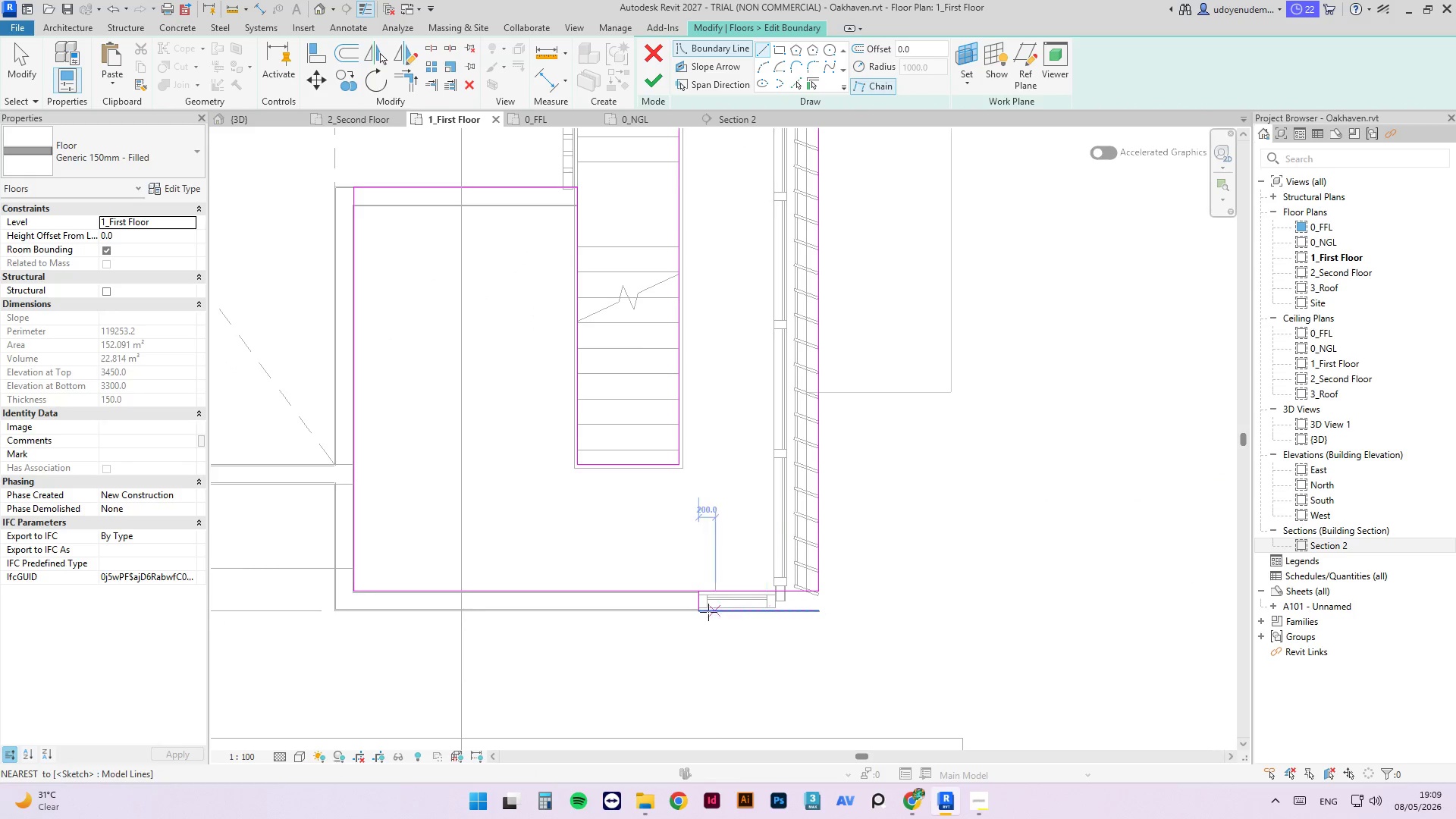 
type(tr)
 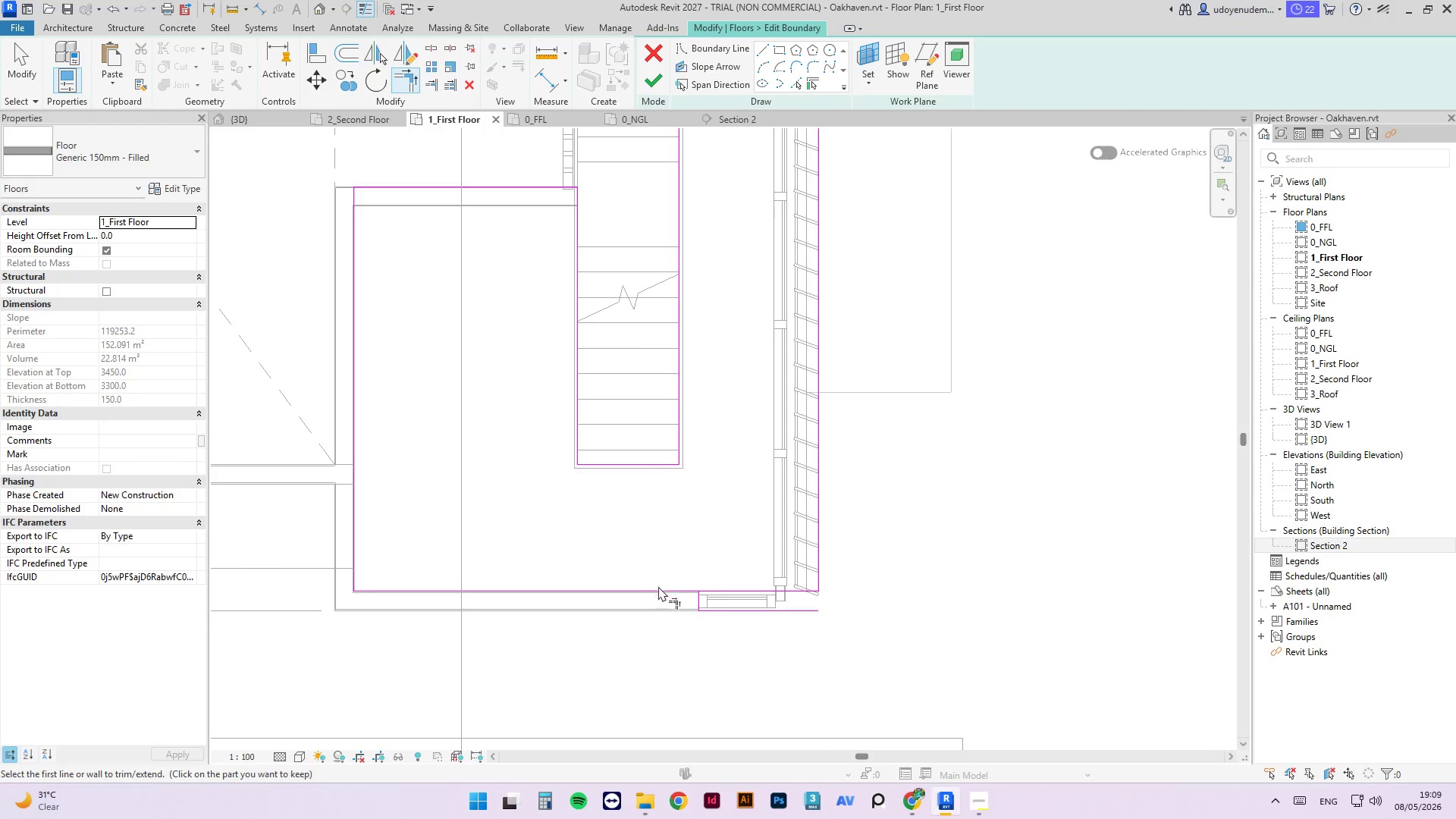 
left_click([658, 586])
 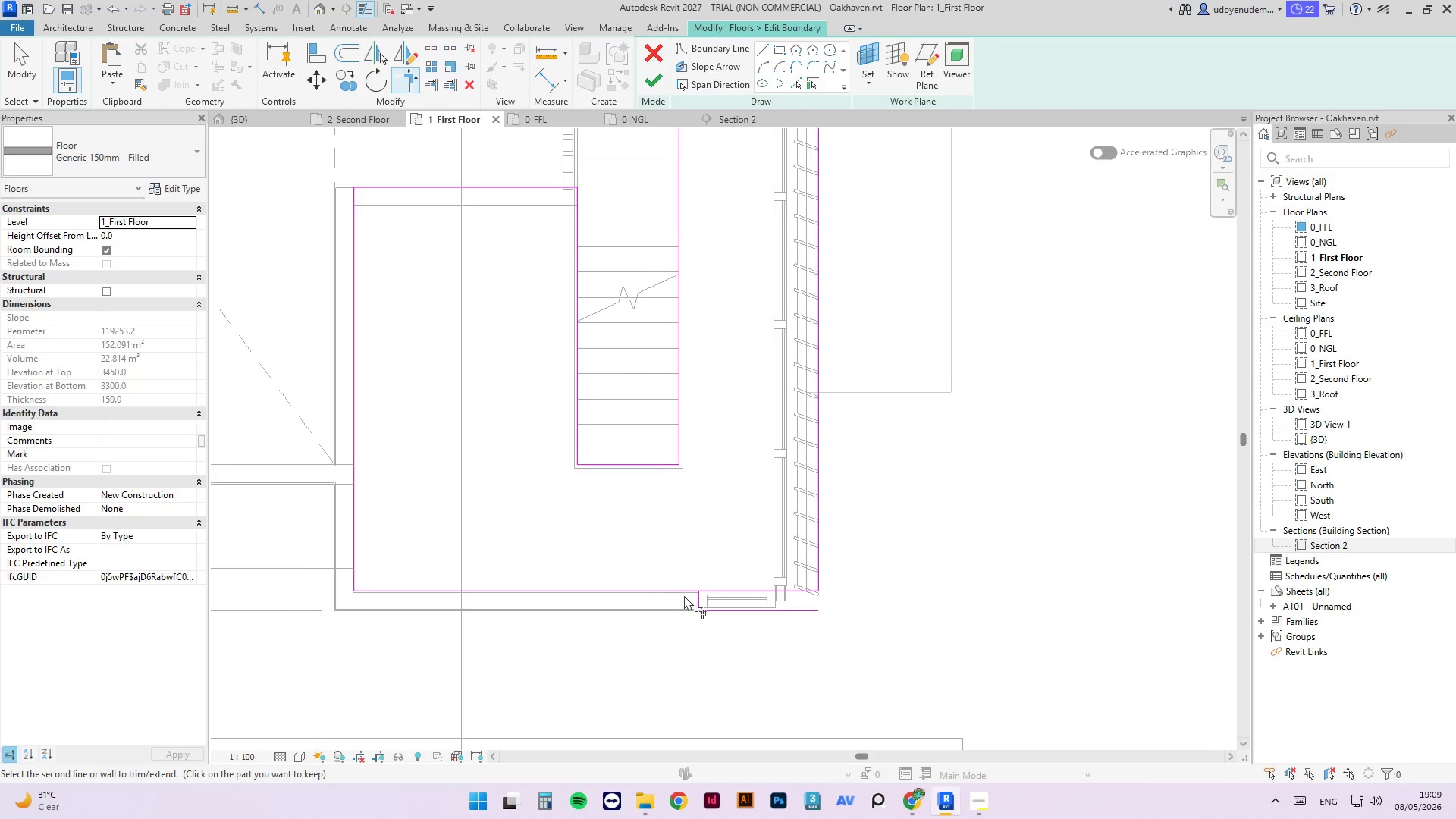 
scroll: coordinate [685, 596], scroll_direction: up, amount: 1.0
 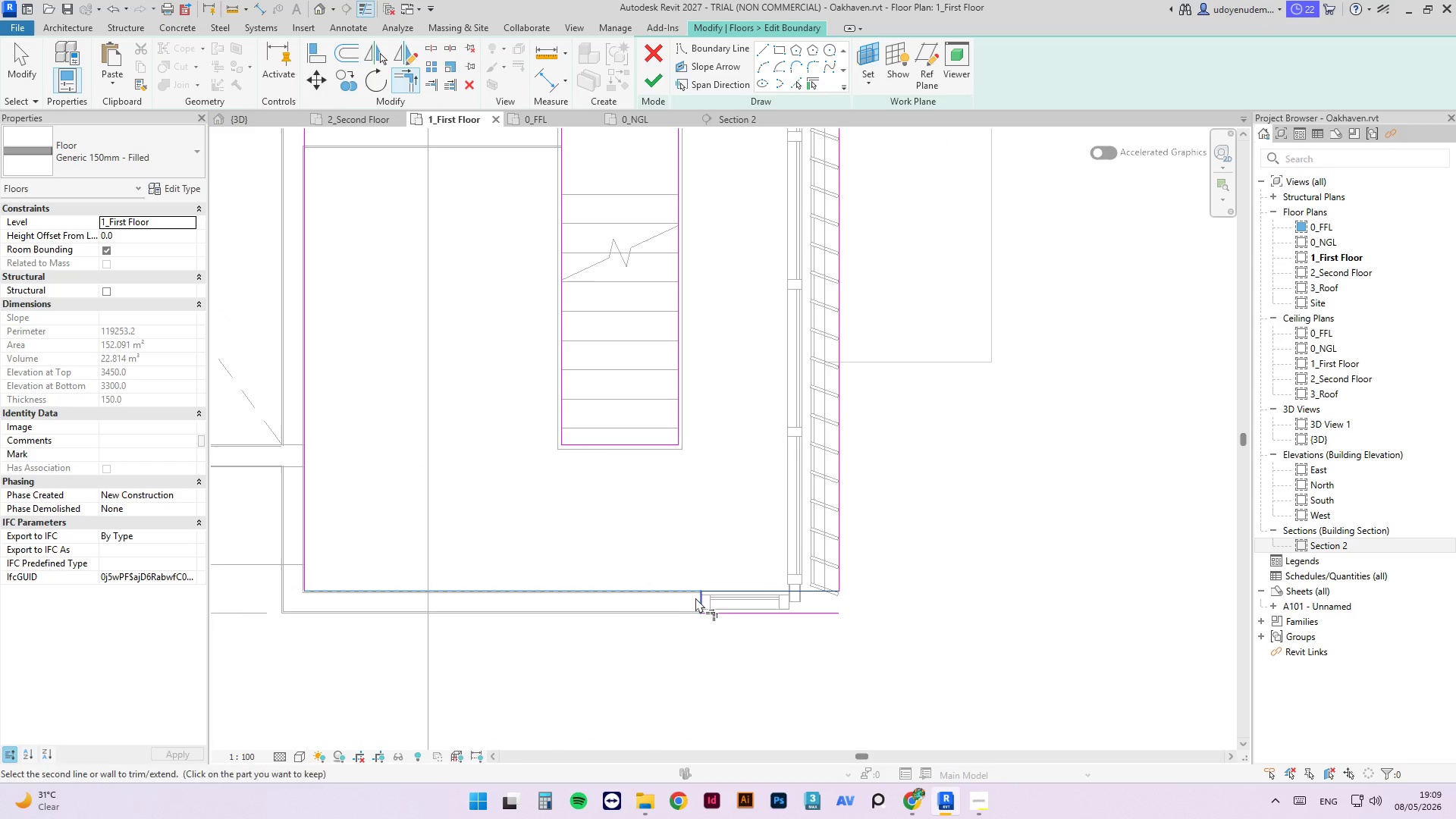 
left_click([698, 598])
 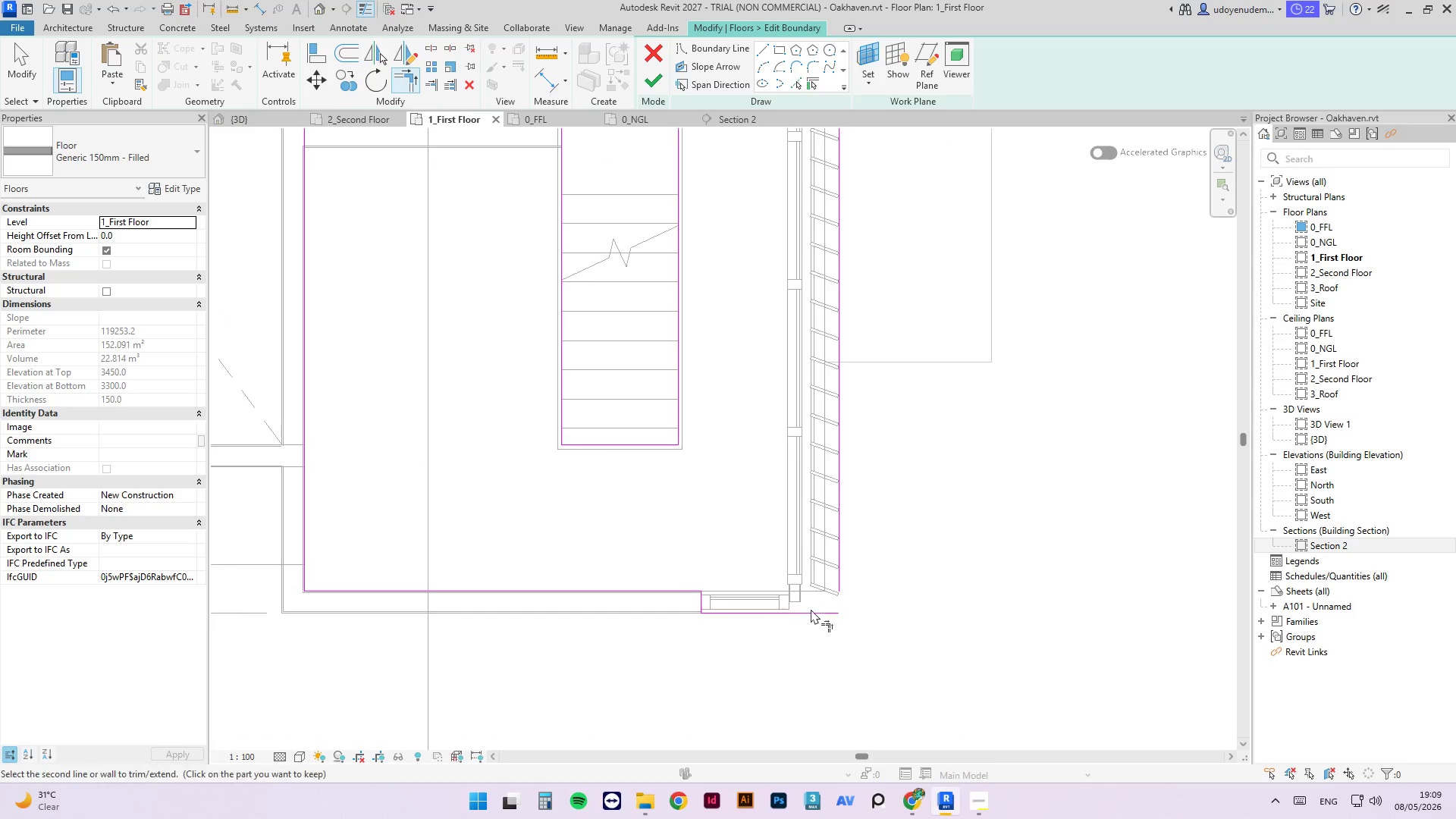 
double_click([840, 571])
 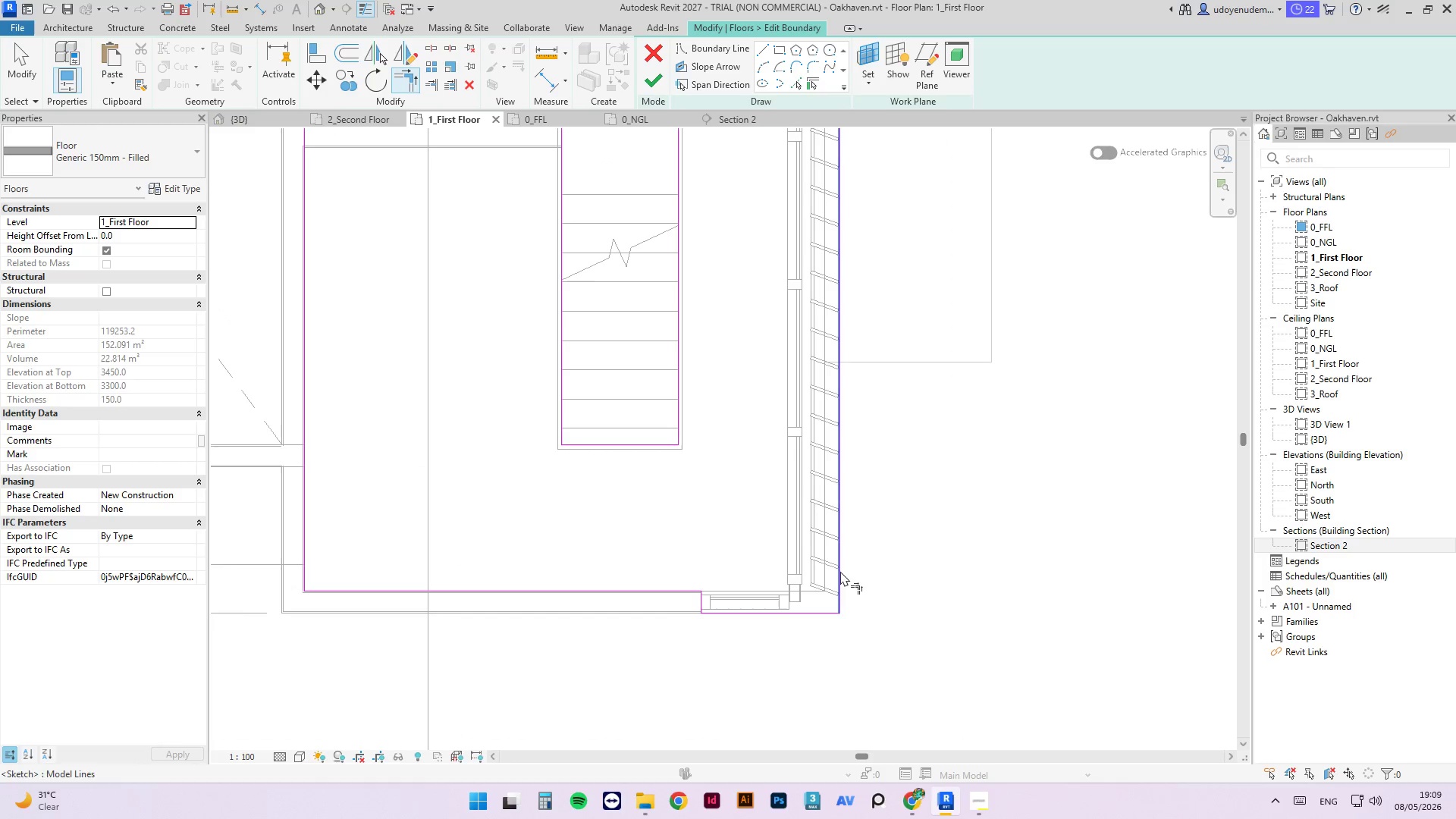 
key(Escape)
 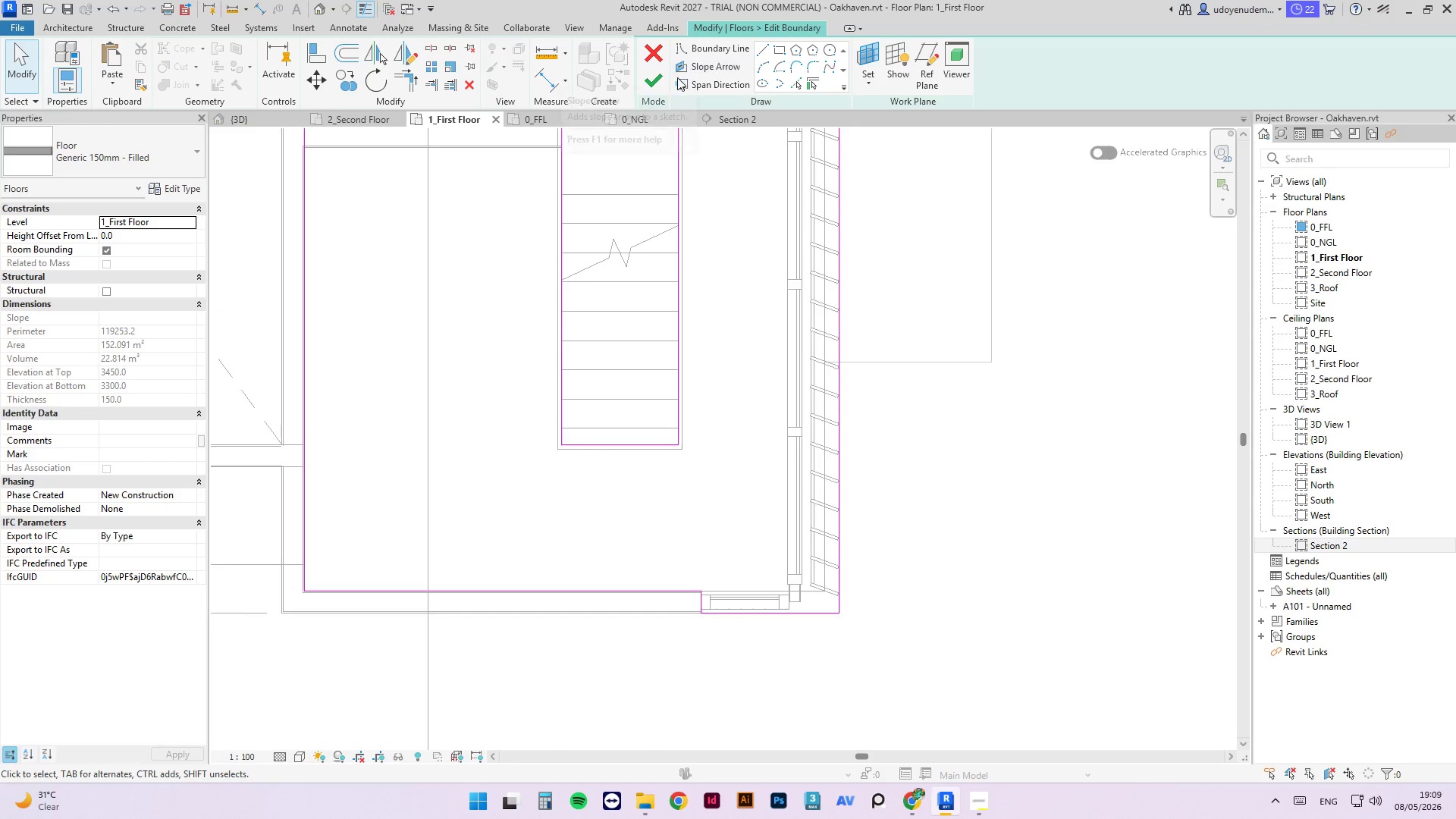 
left_click([655, 78])
 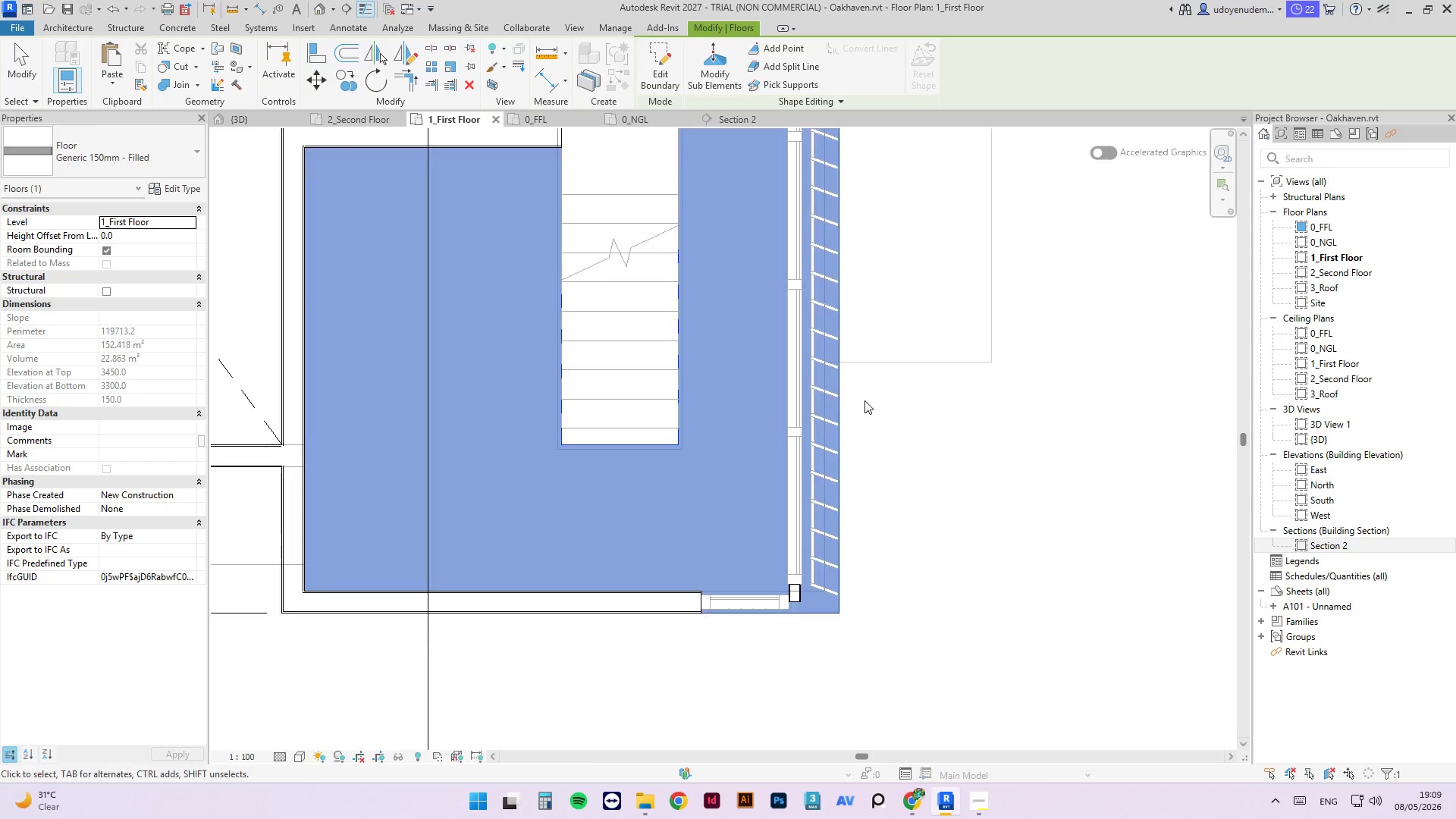 
key(Escape)
 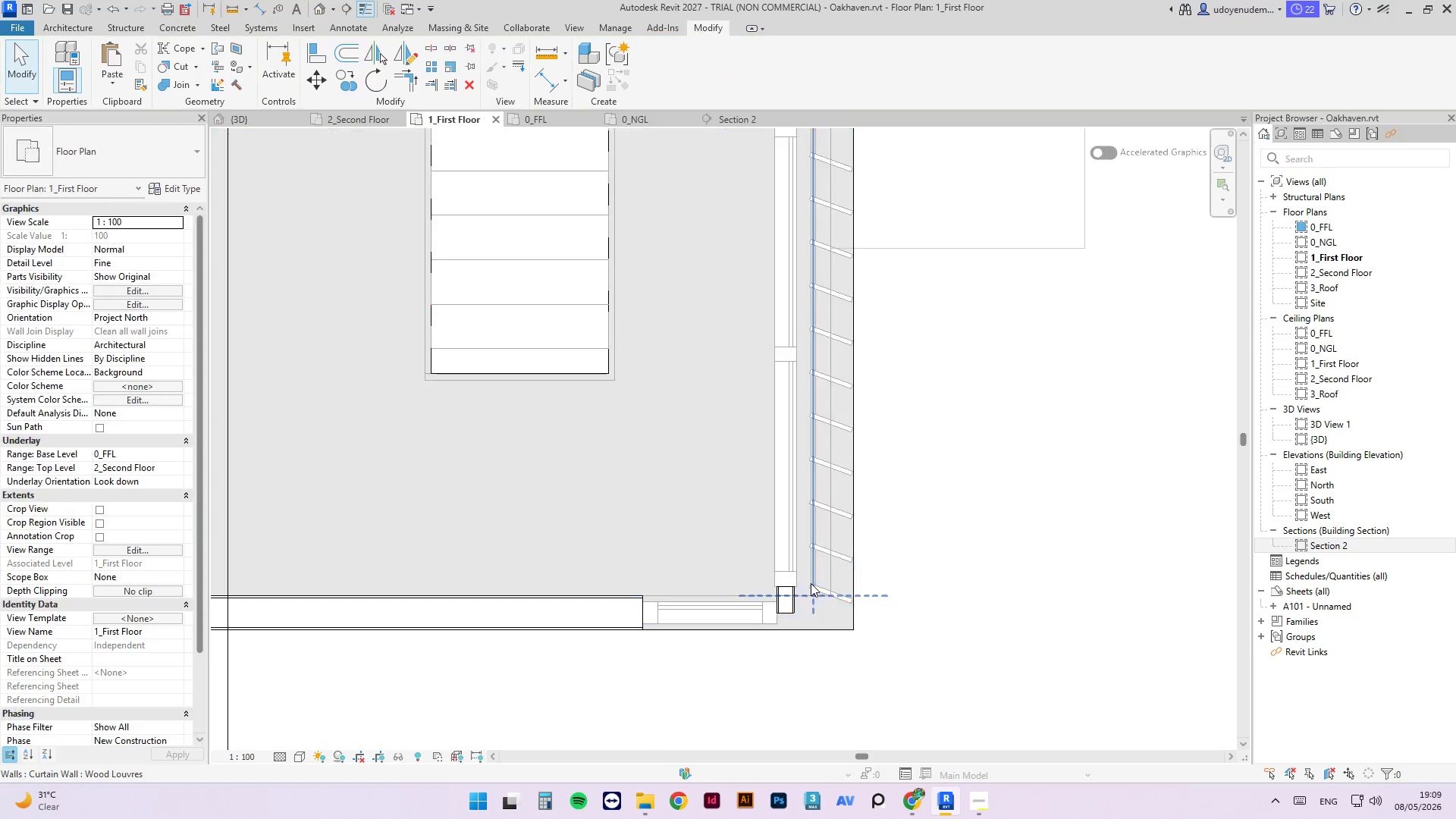 
key(Escape)
 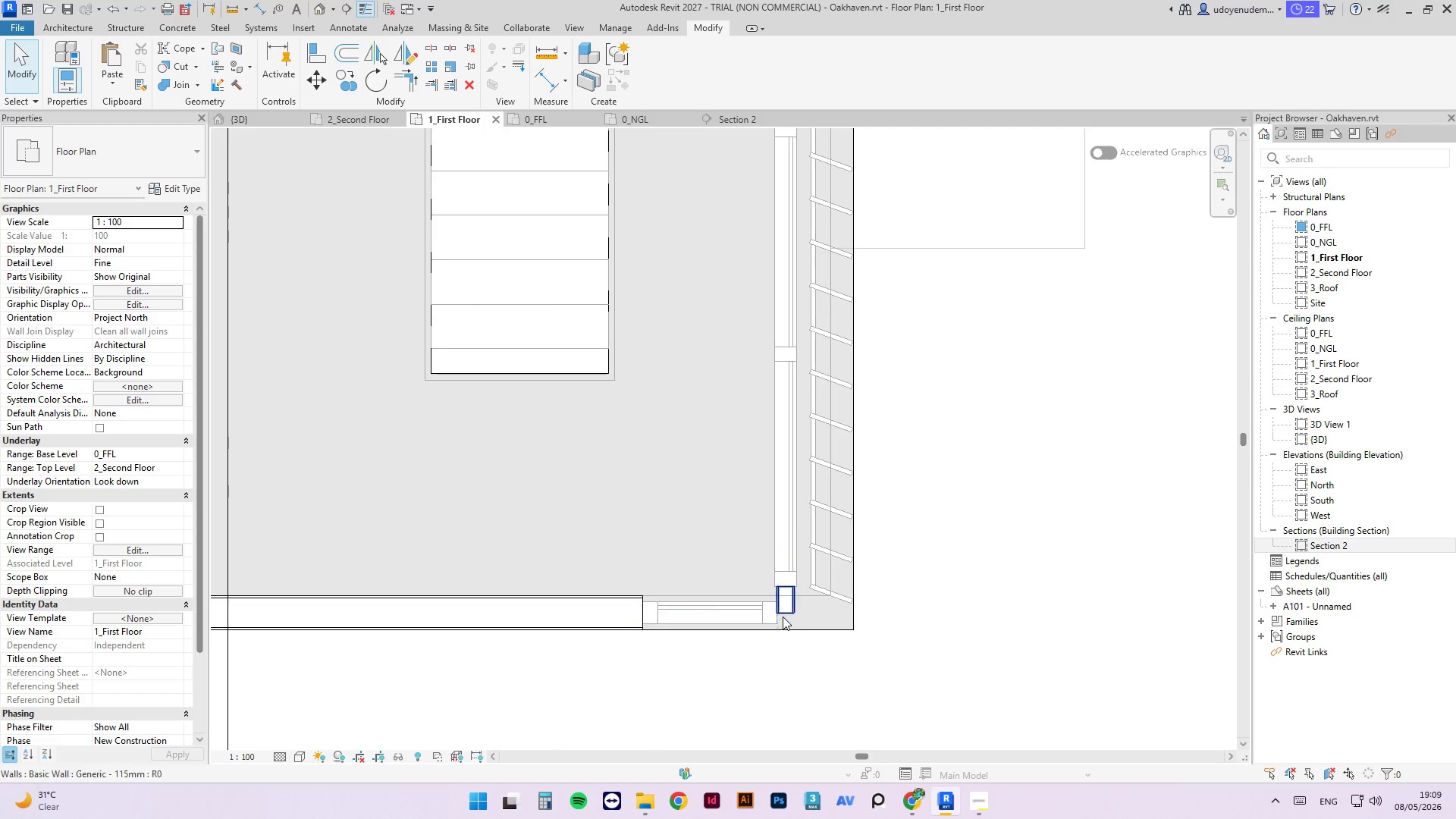 
scroll: coordinate [779, 613], scroll_direction: up, amount: 6.0
 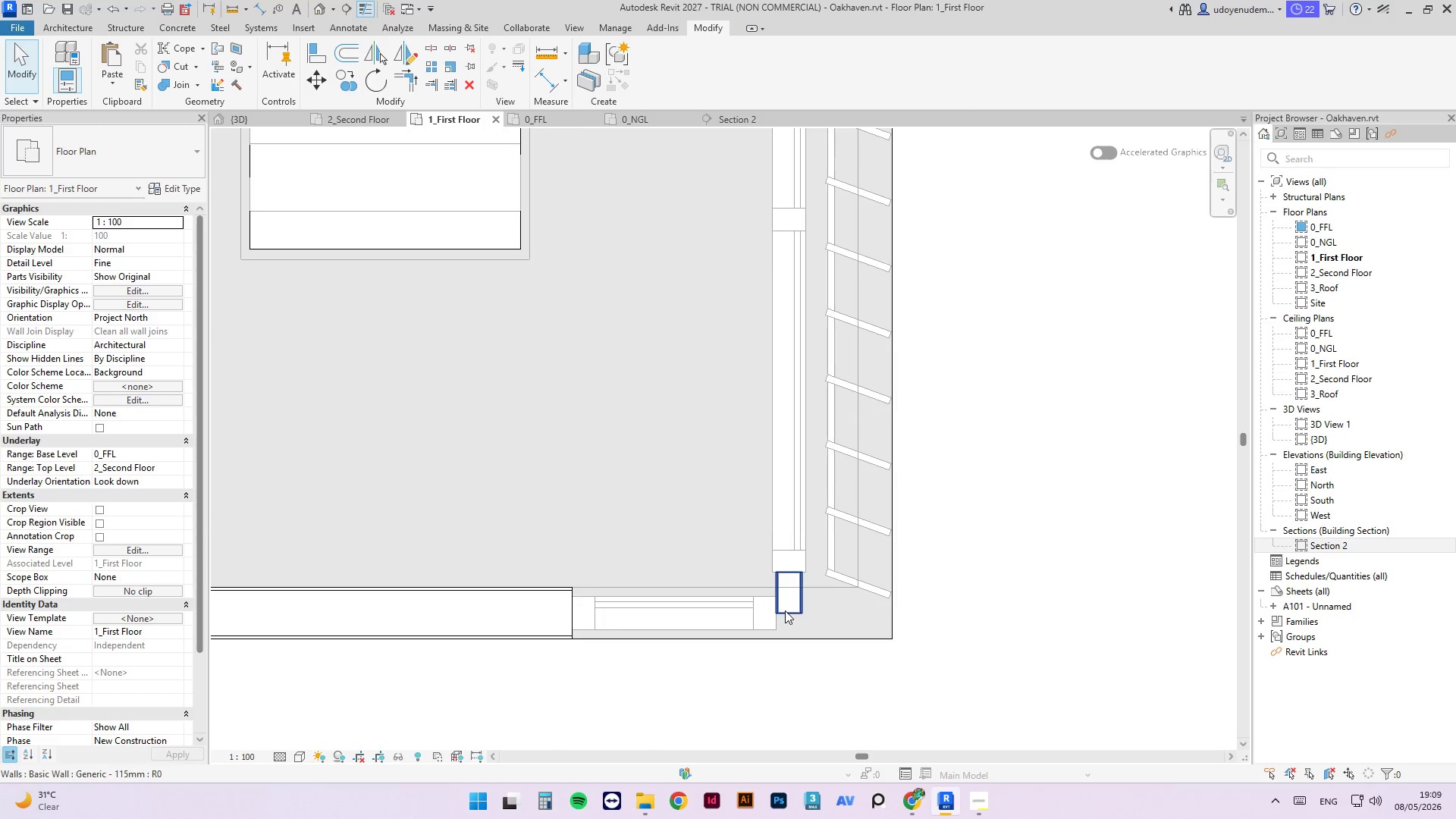 
left_click([789, 611])
 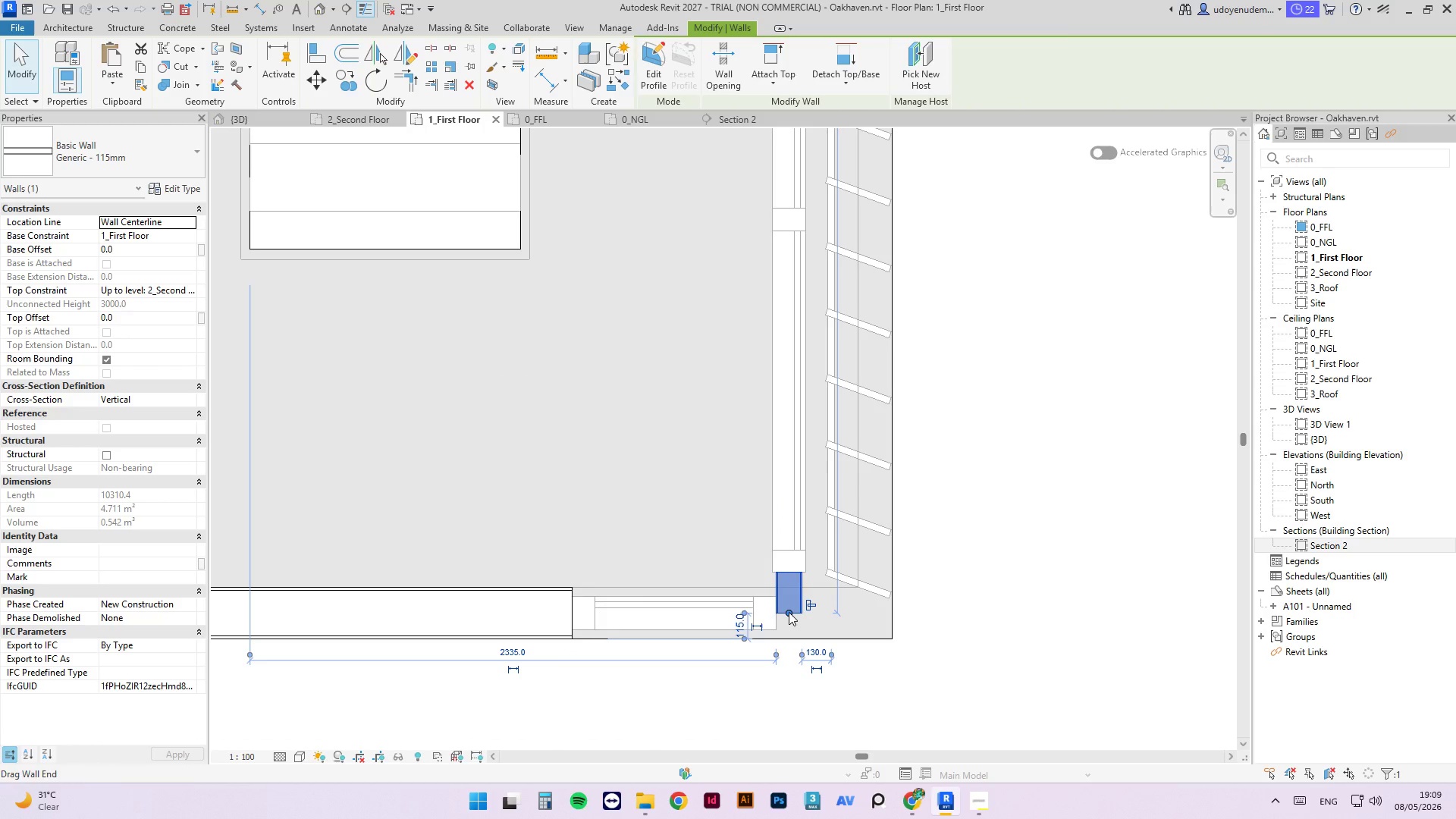 
type(cs)
 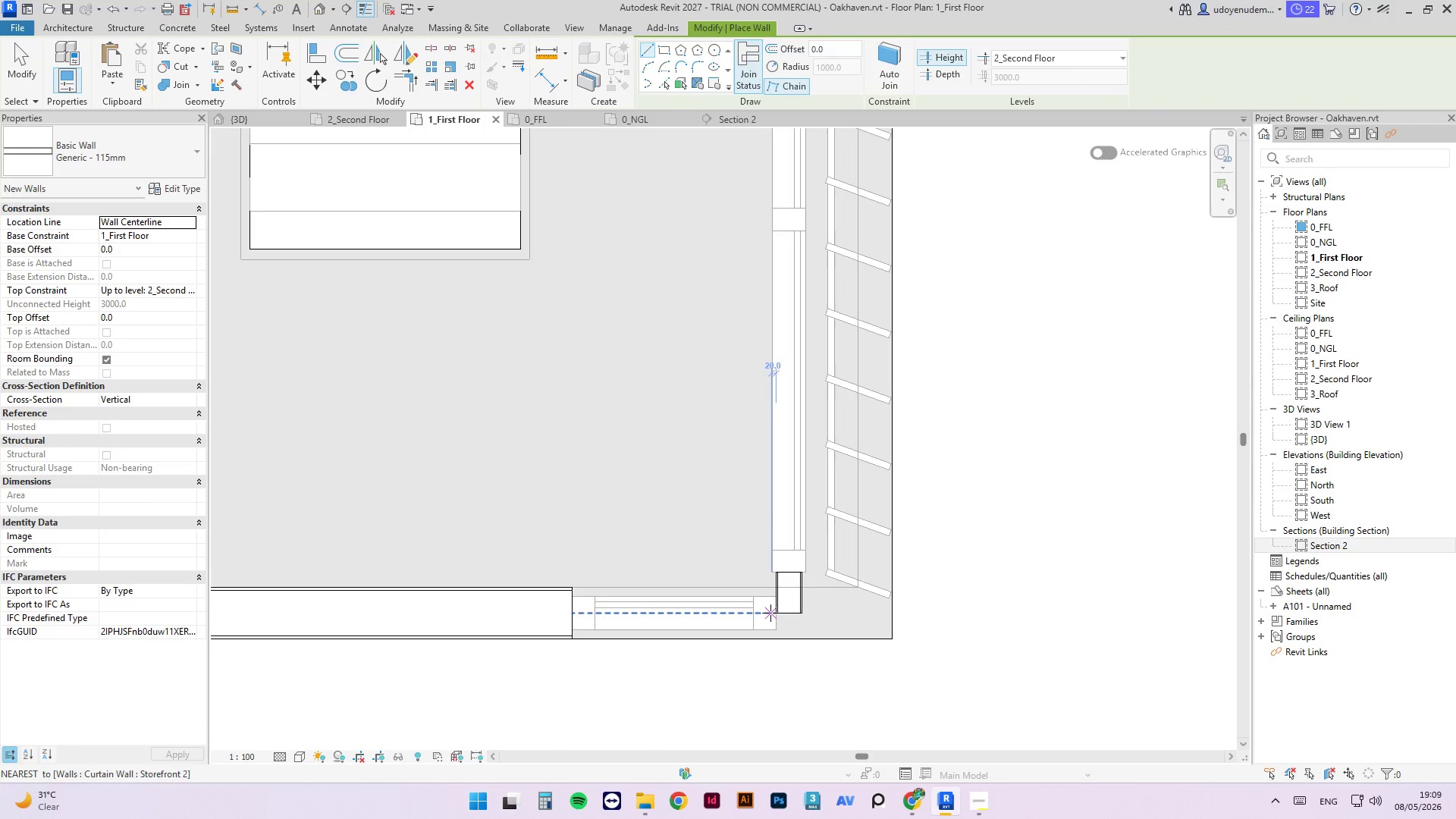 
scroll: coordinate [770, 611], scroll_direction: up, amount: 4.0
 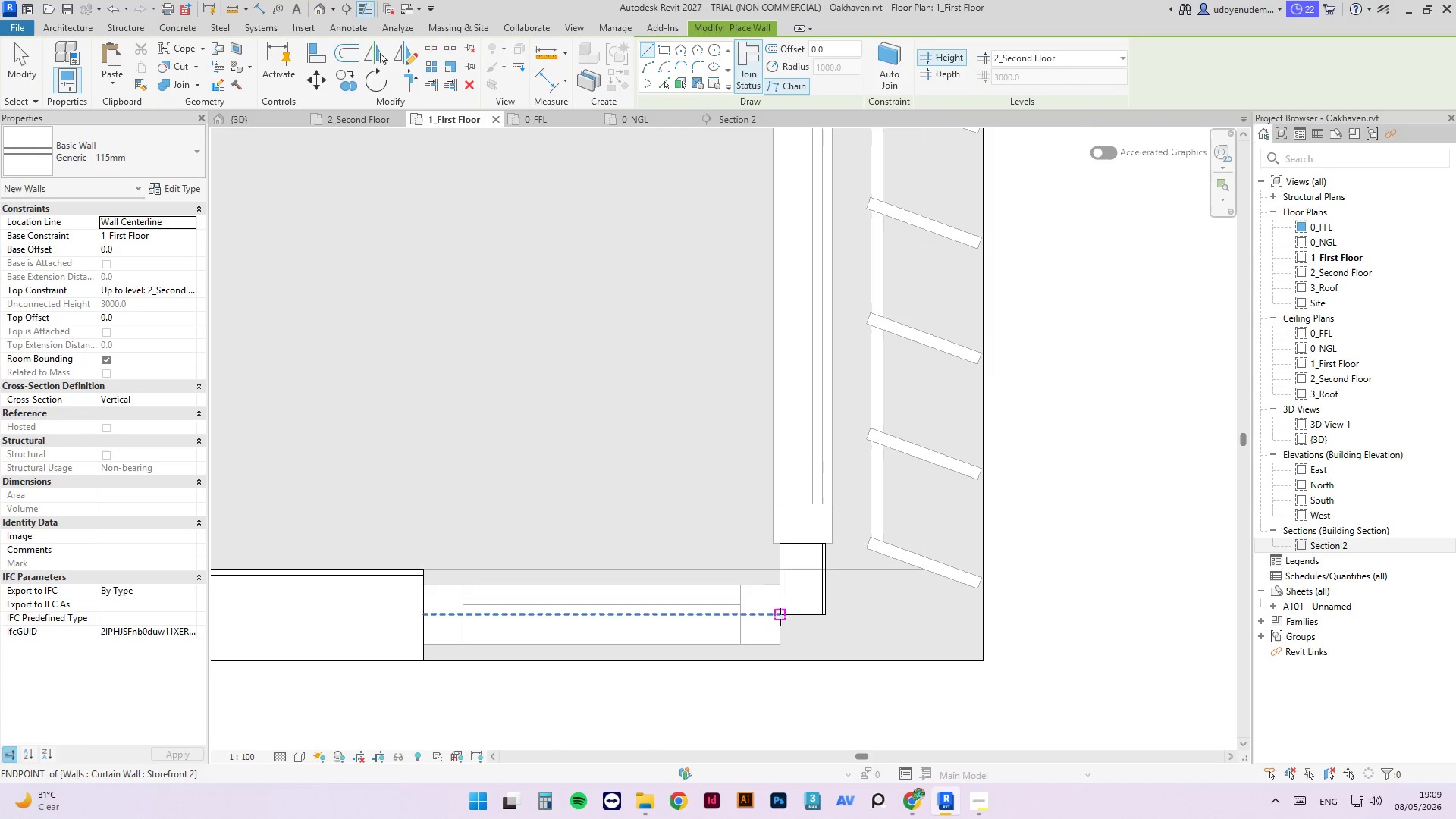 
left_click([780, 617])
 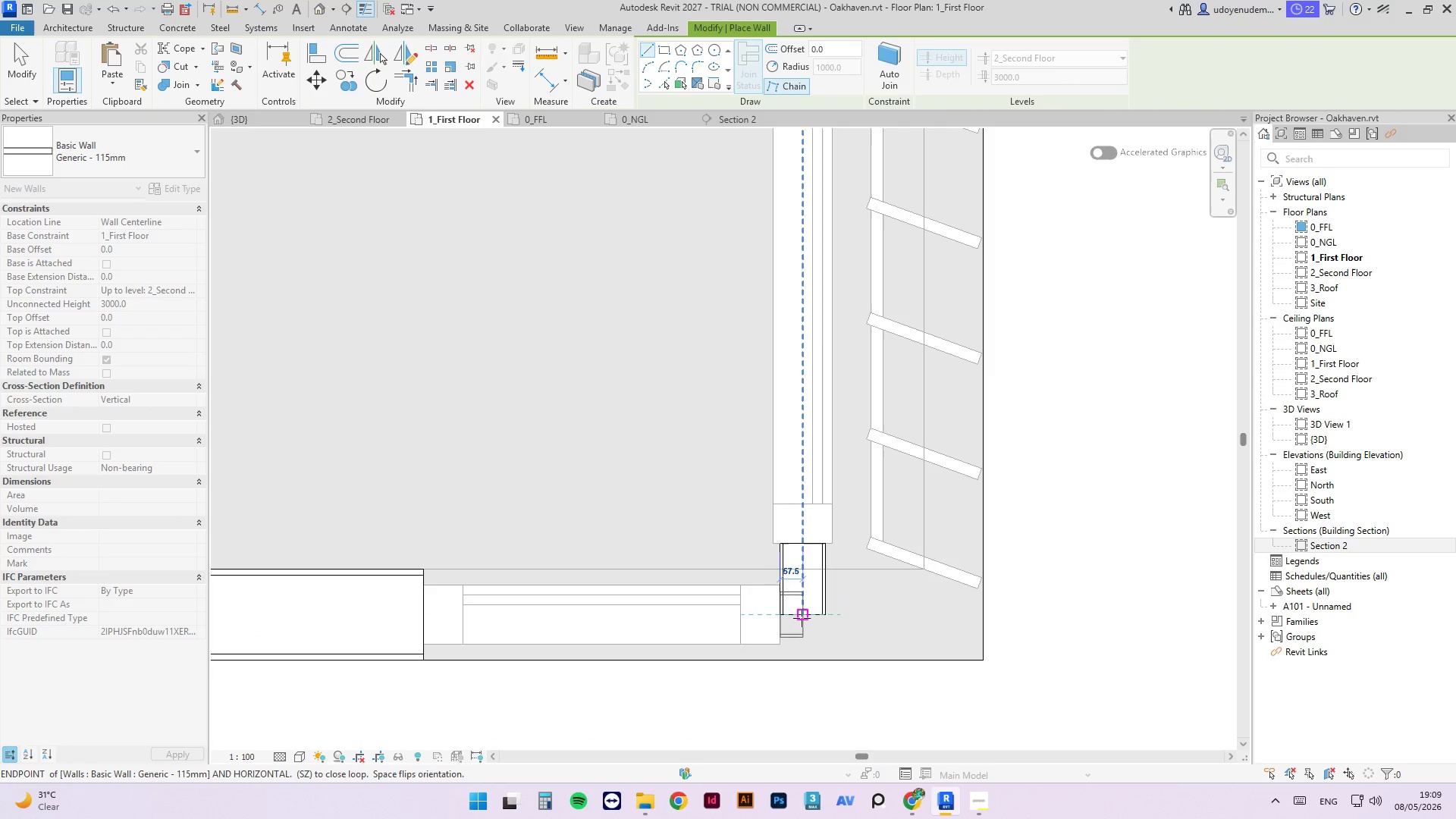 
left_click([802, 618])
 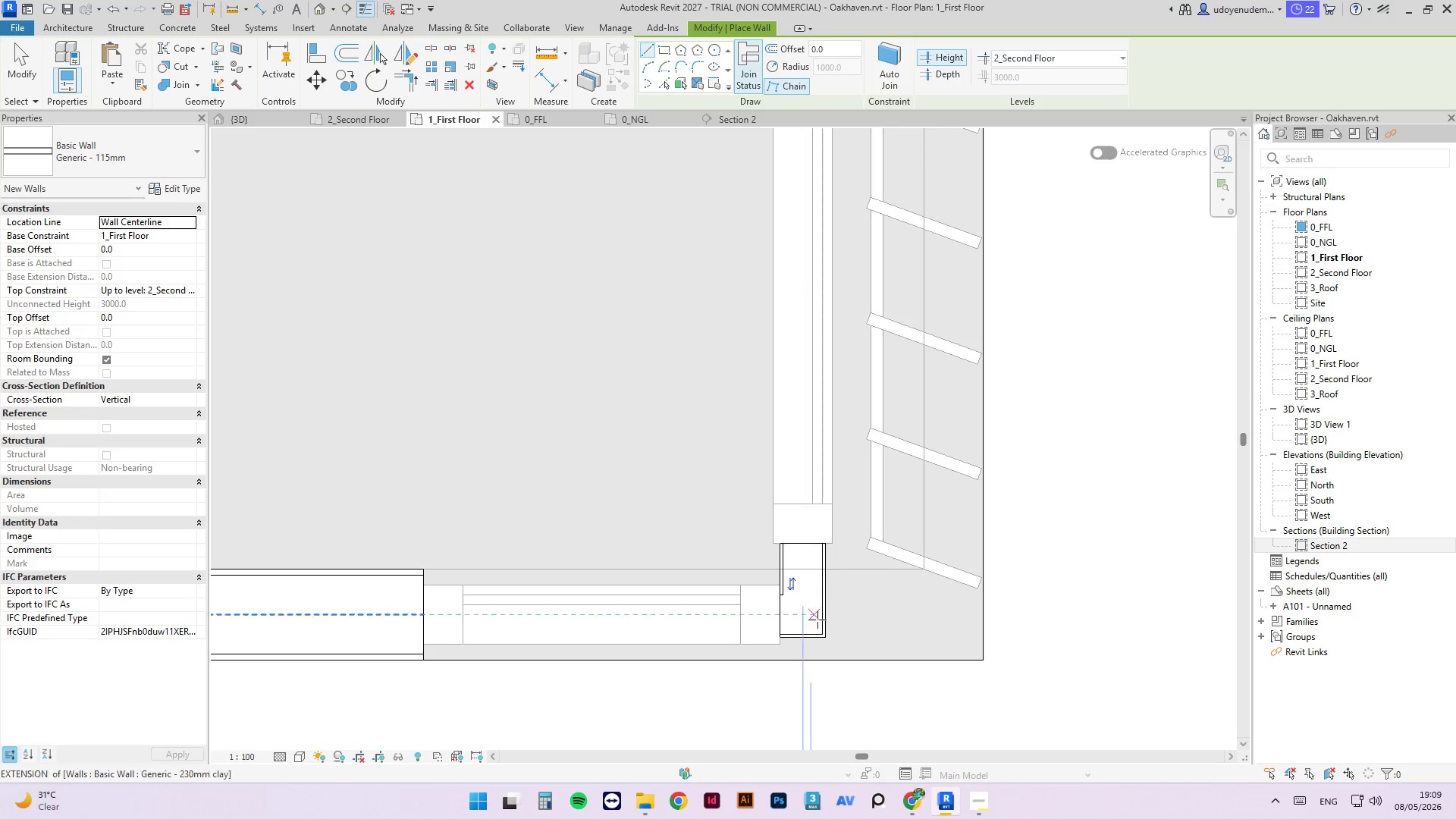 
key(Escape)
 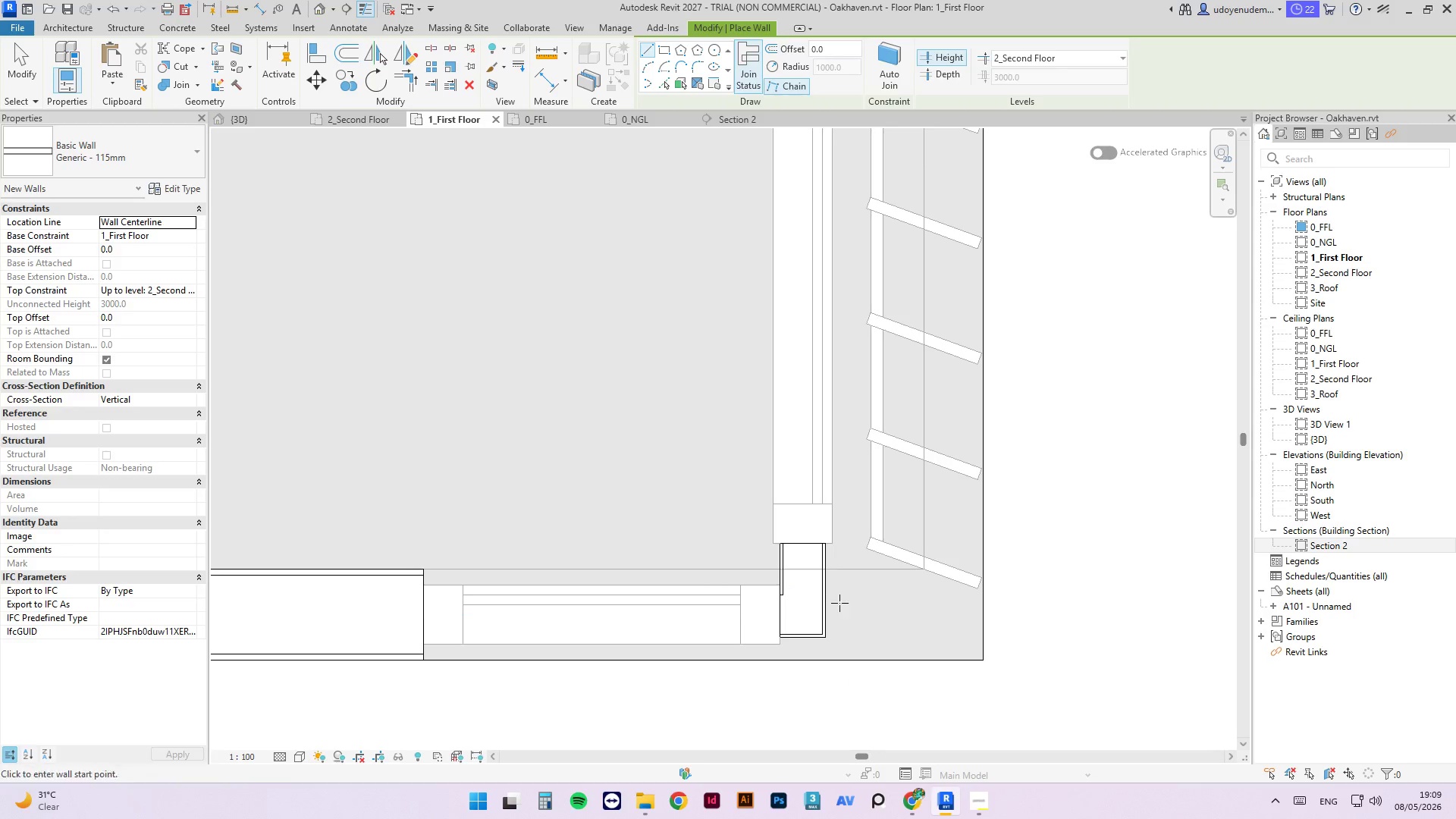 
key(Escape)
 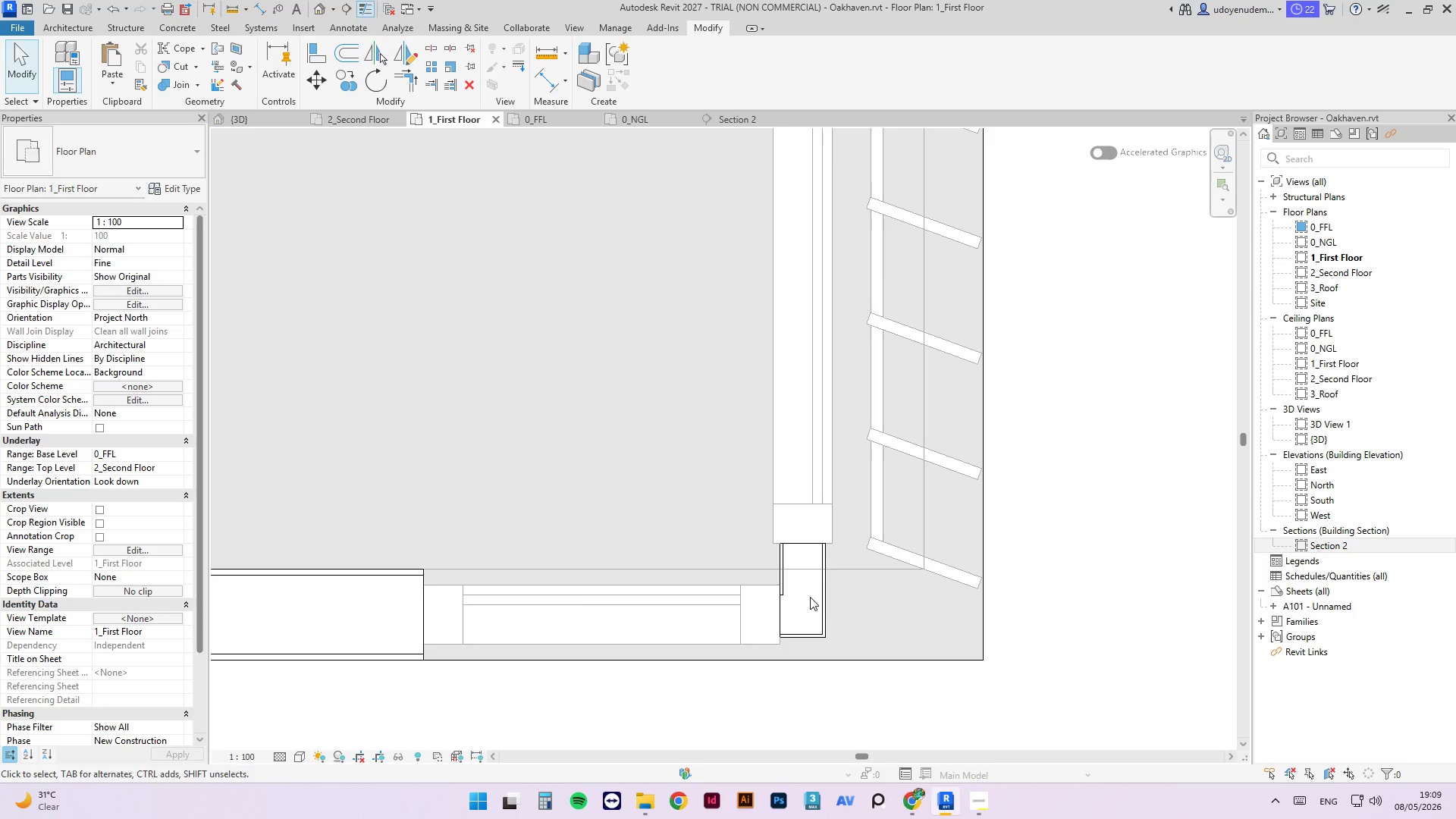 
left_click([1027, 626])
 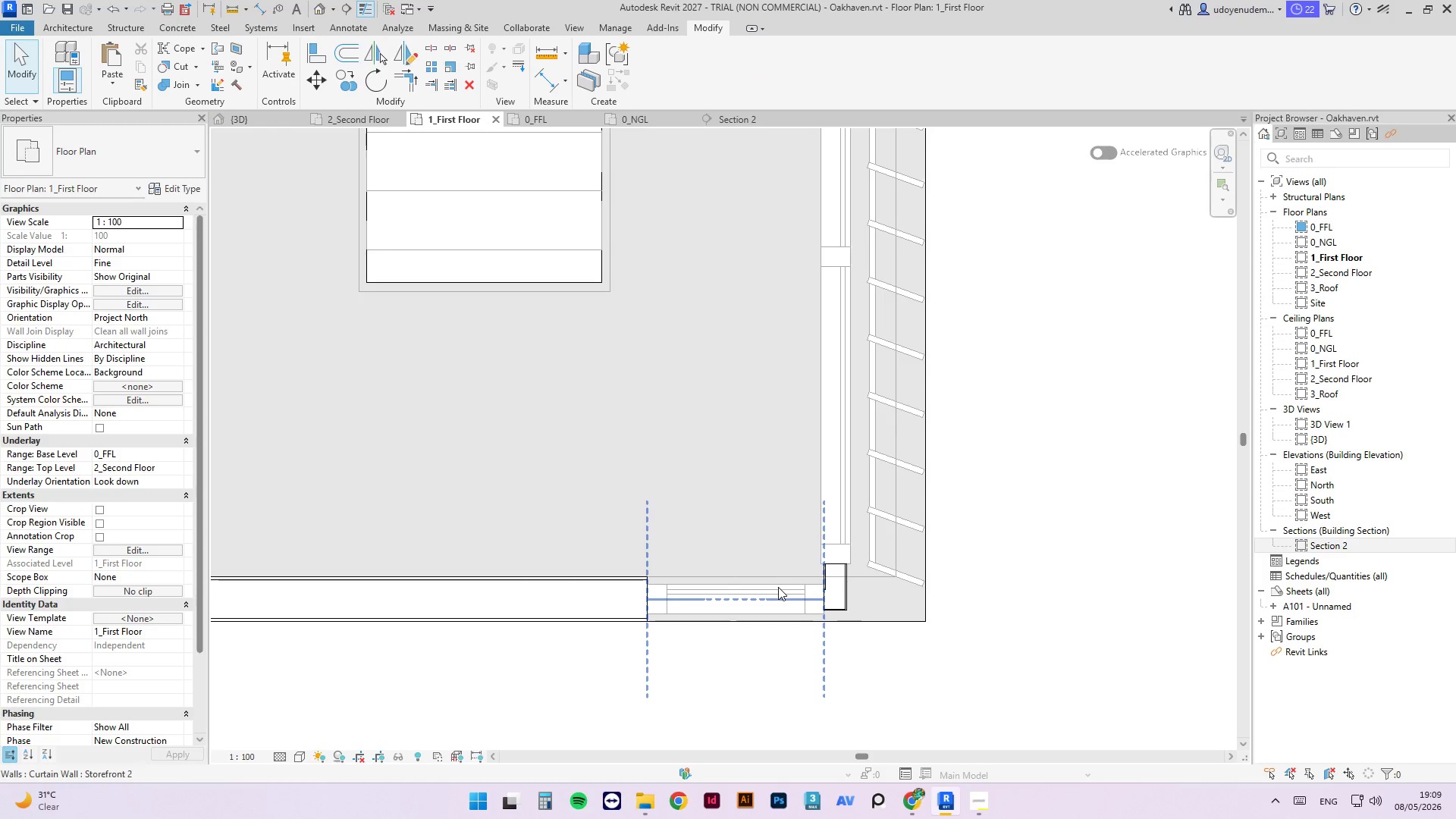 
scroll: coordinate [906, 579], scroll_direction: down, amount: 5.0
 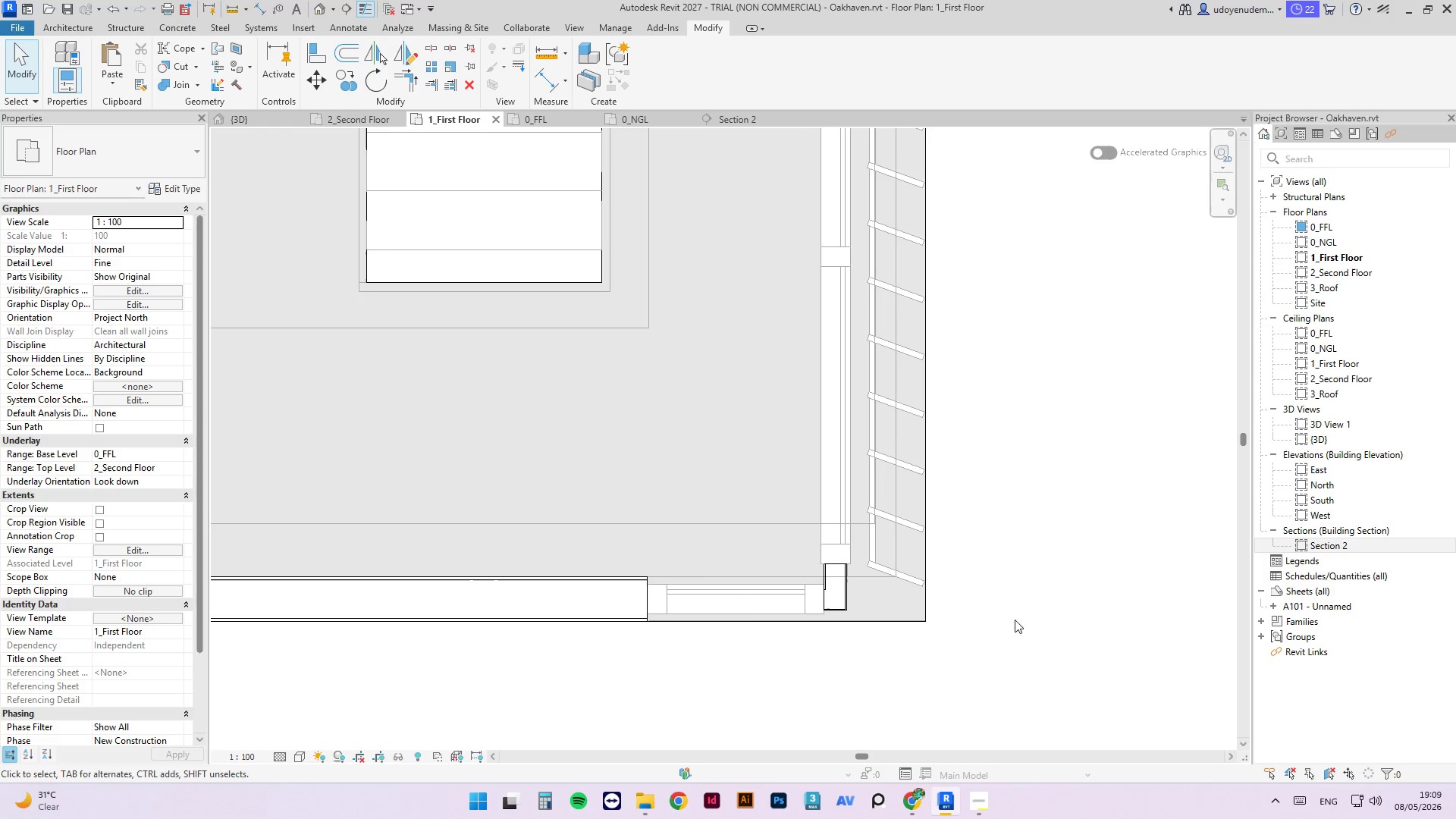 
left_click([779, 598])
 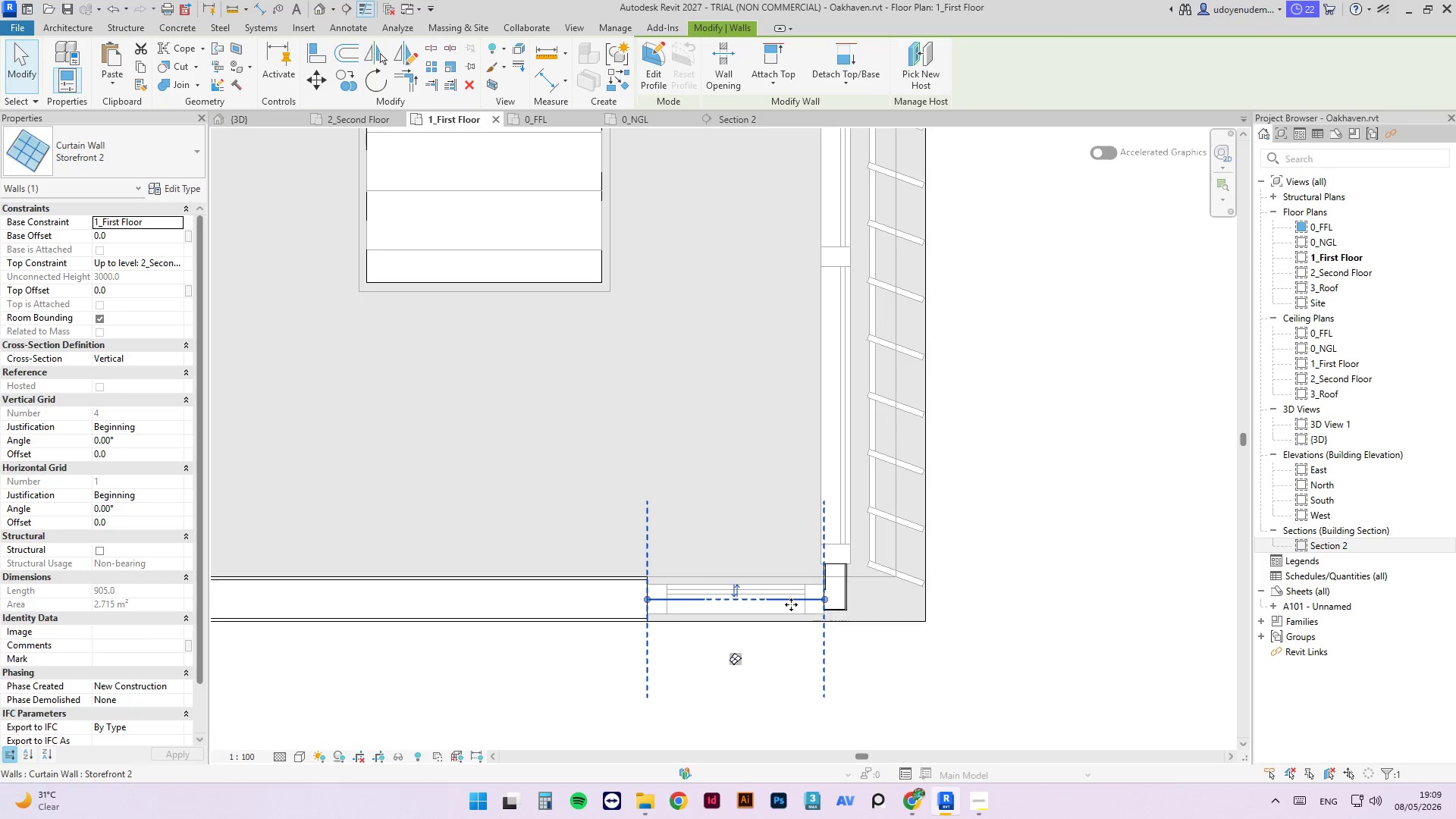 
left_click_drag(start_coordinate=[791, 604], to_coordinate=[791, 578])
 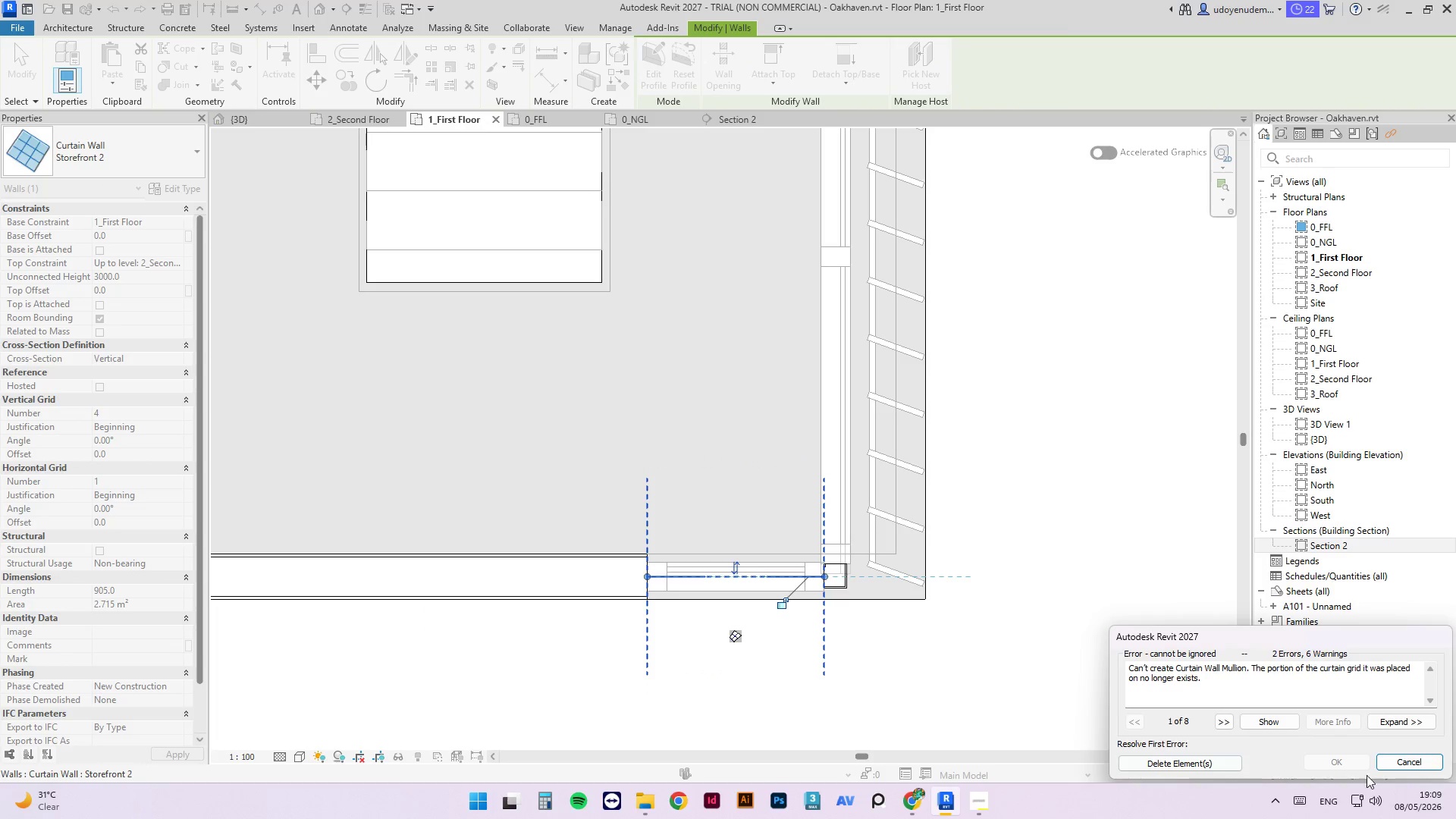 
left_click([1388, 764])
 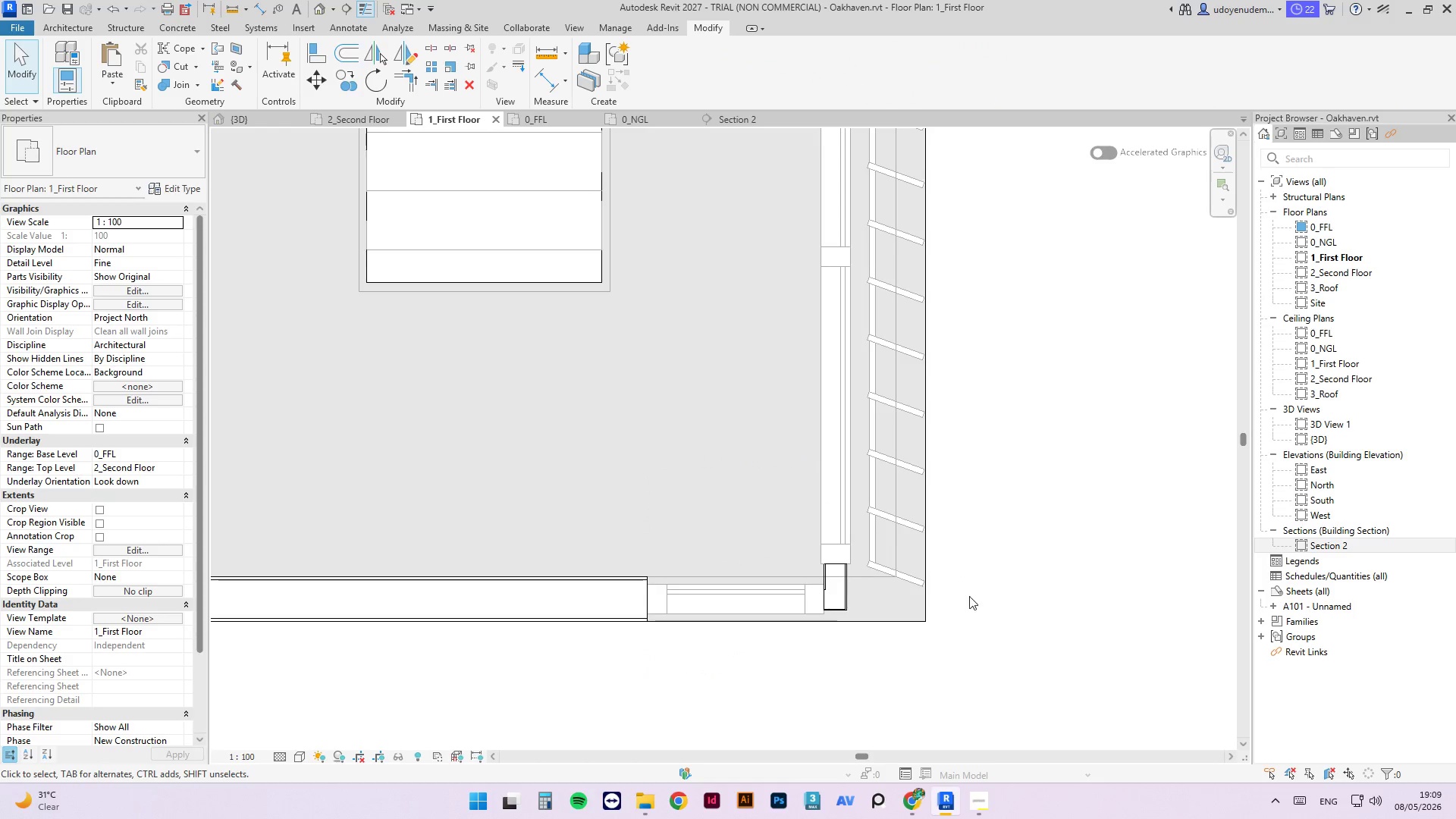 
scroll: coordinate [1066, 620], scroll_direction: down, amount: 10.0
 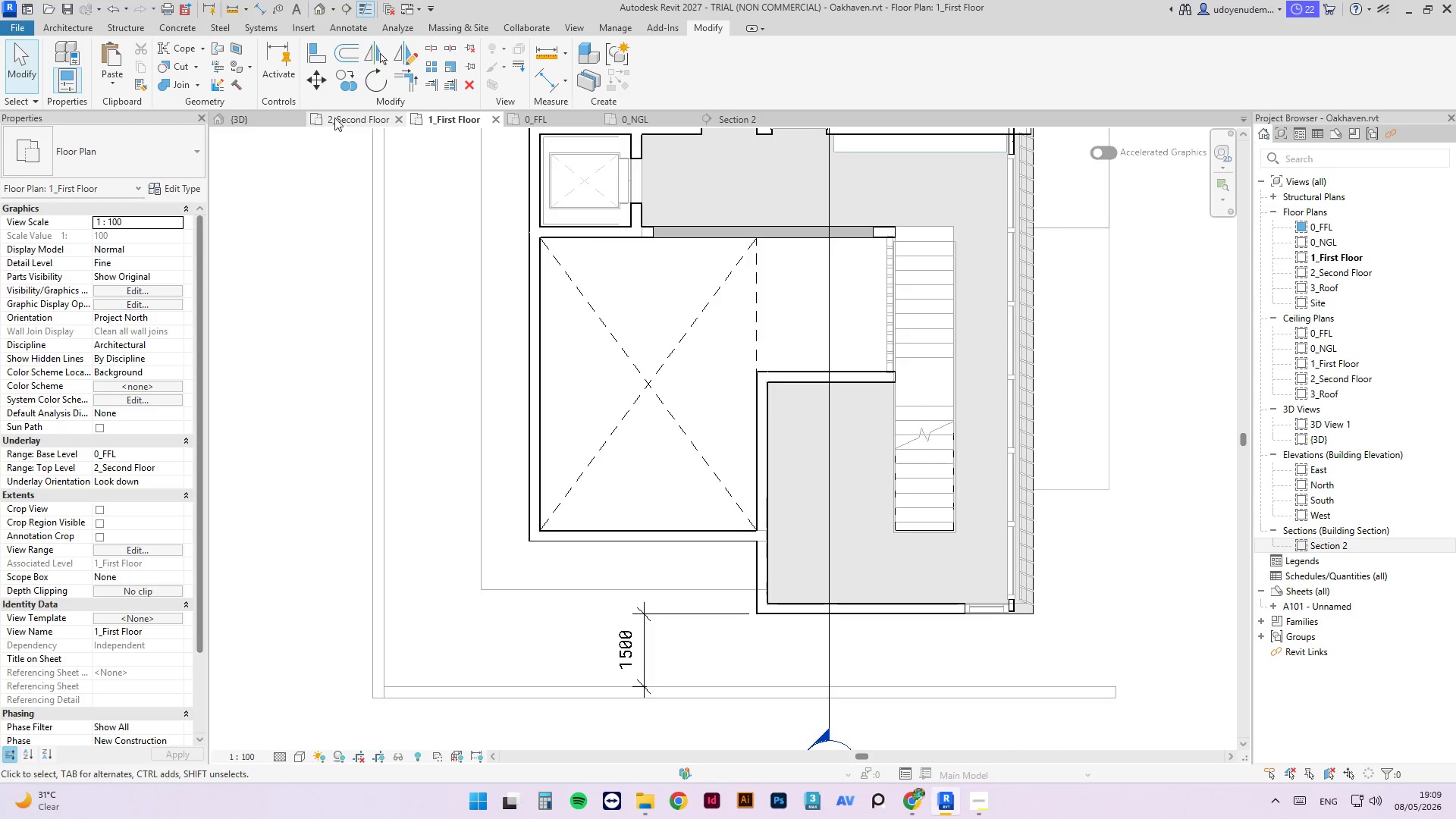 
left_click([265, 118])
 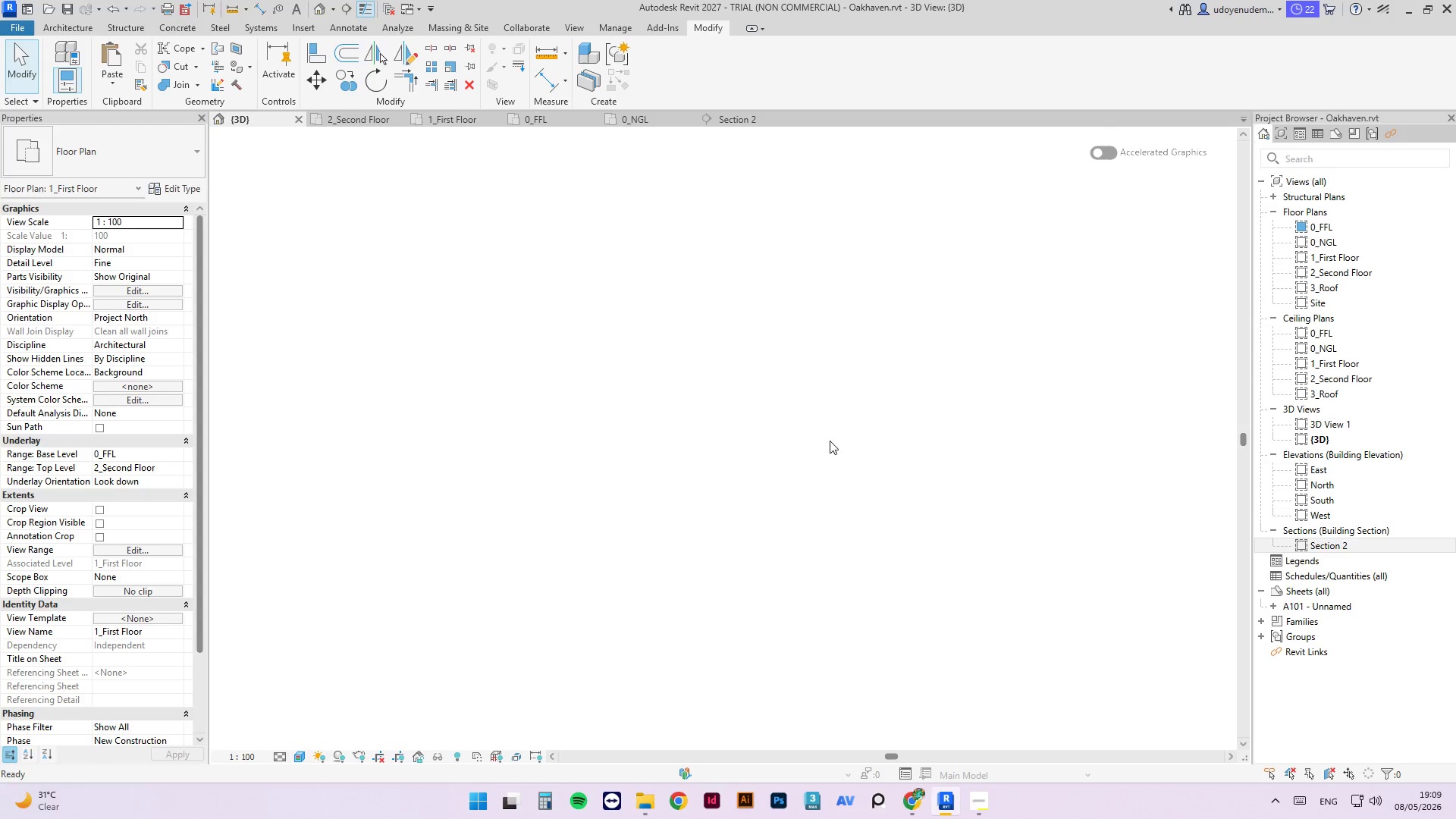 
scroll: coordinate [803, 441], scroll_direction: down, amount: 3.0
 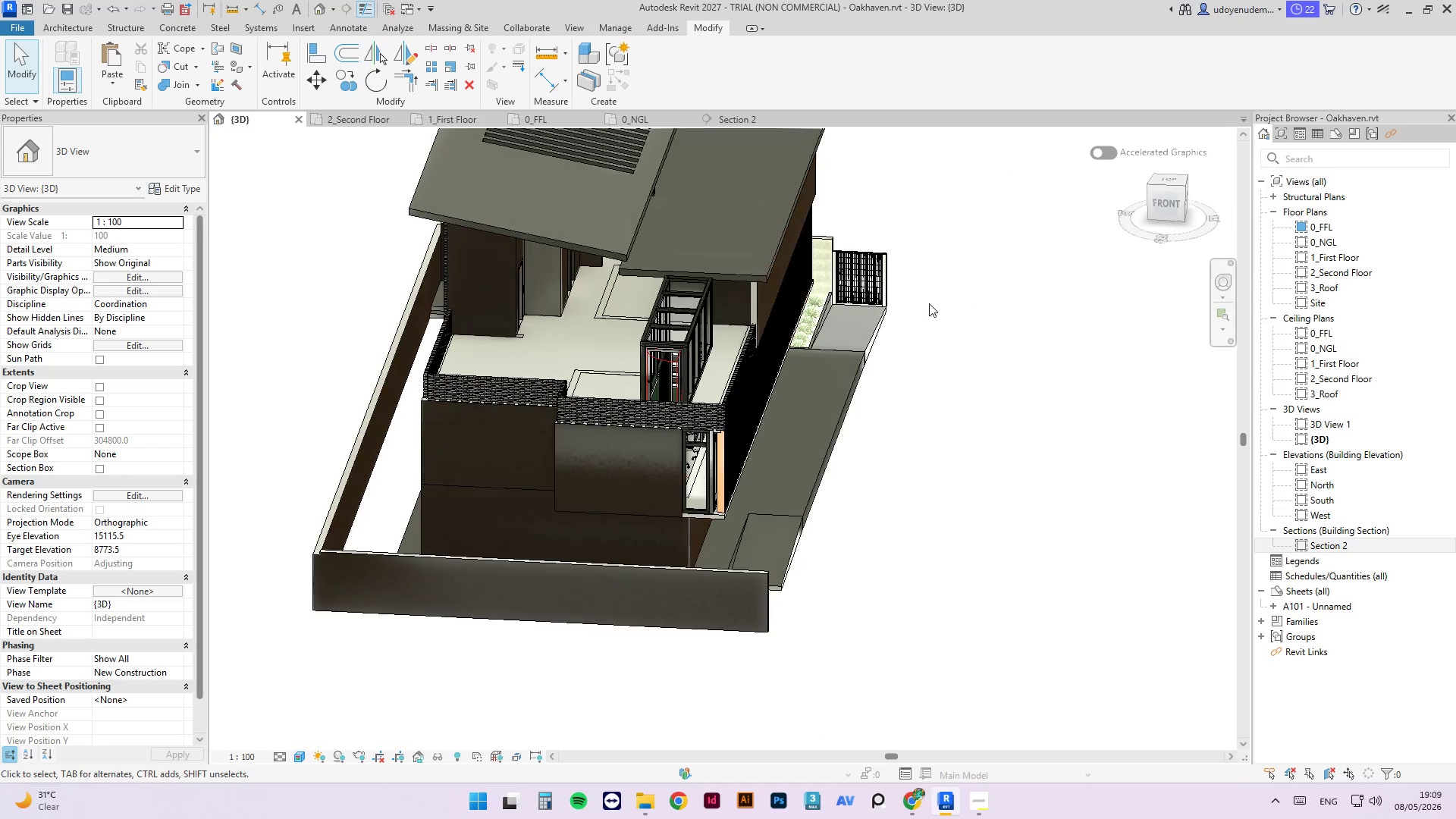 
left_click([999, 351])
 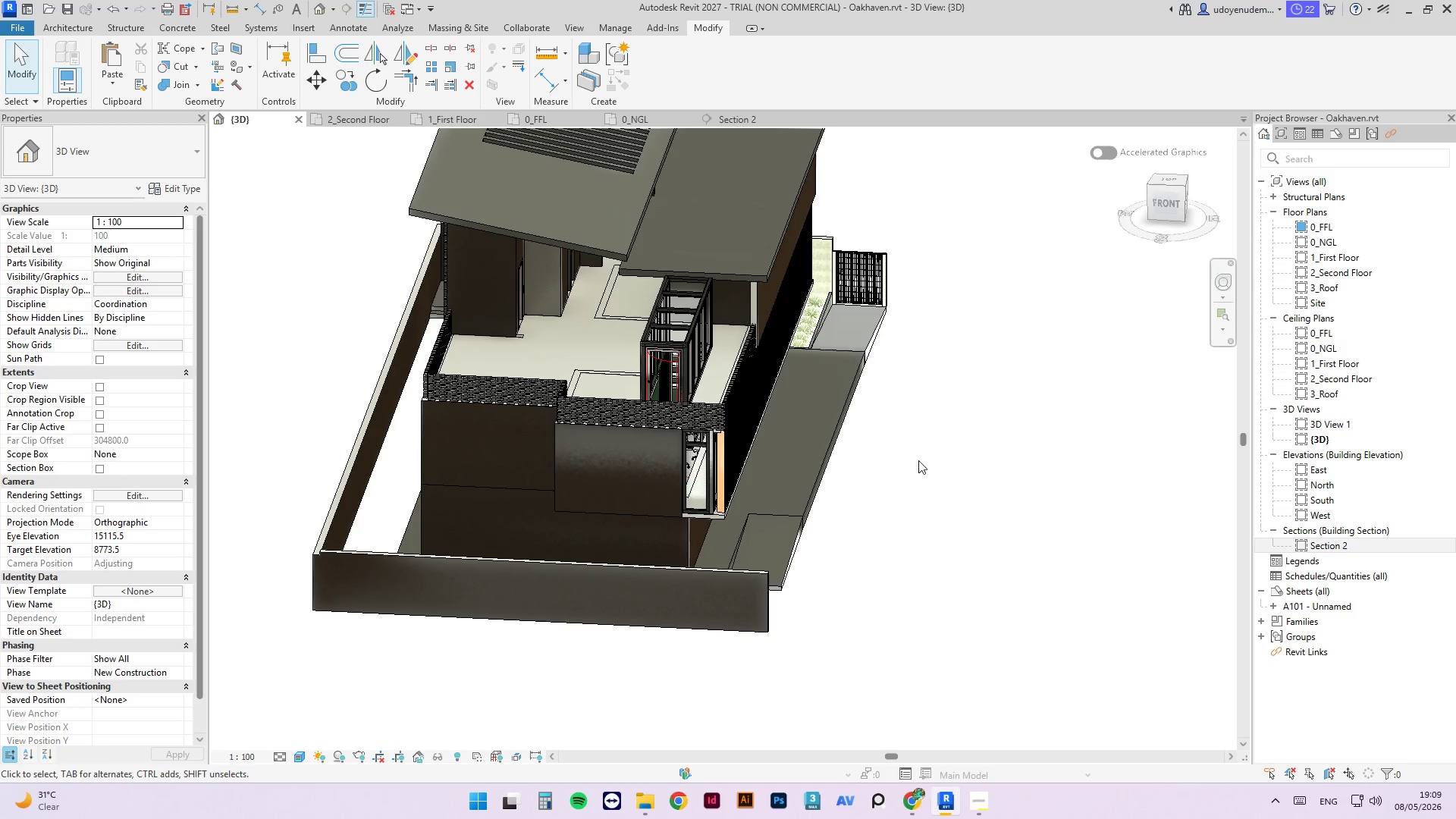 
hold_key(key=ShiftLeft, duration=4.36)
 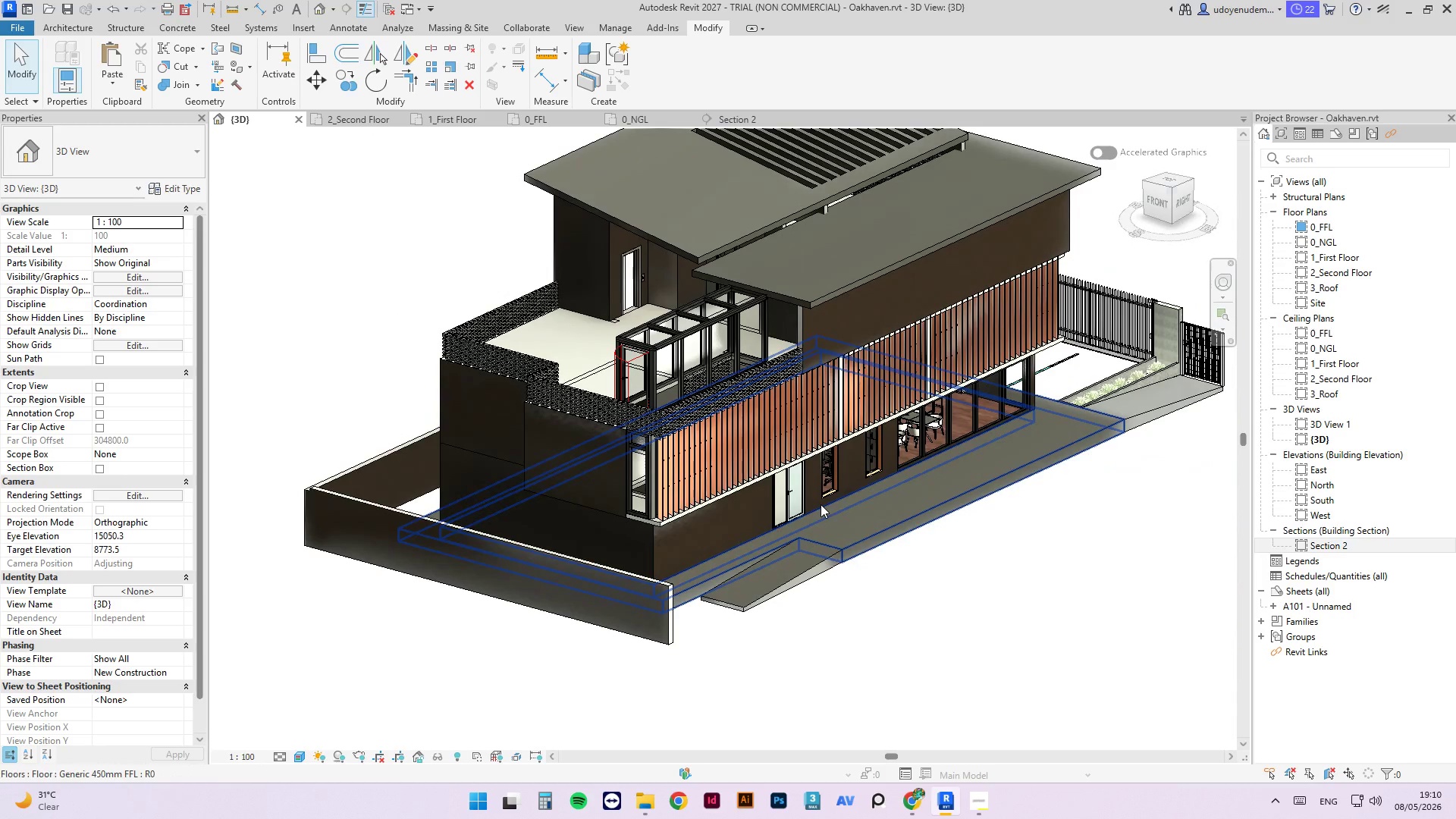 
hold_key(key=ShiftLeft, duration=3.78)
 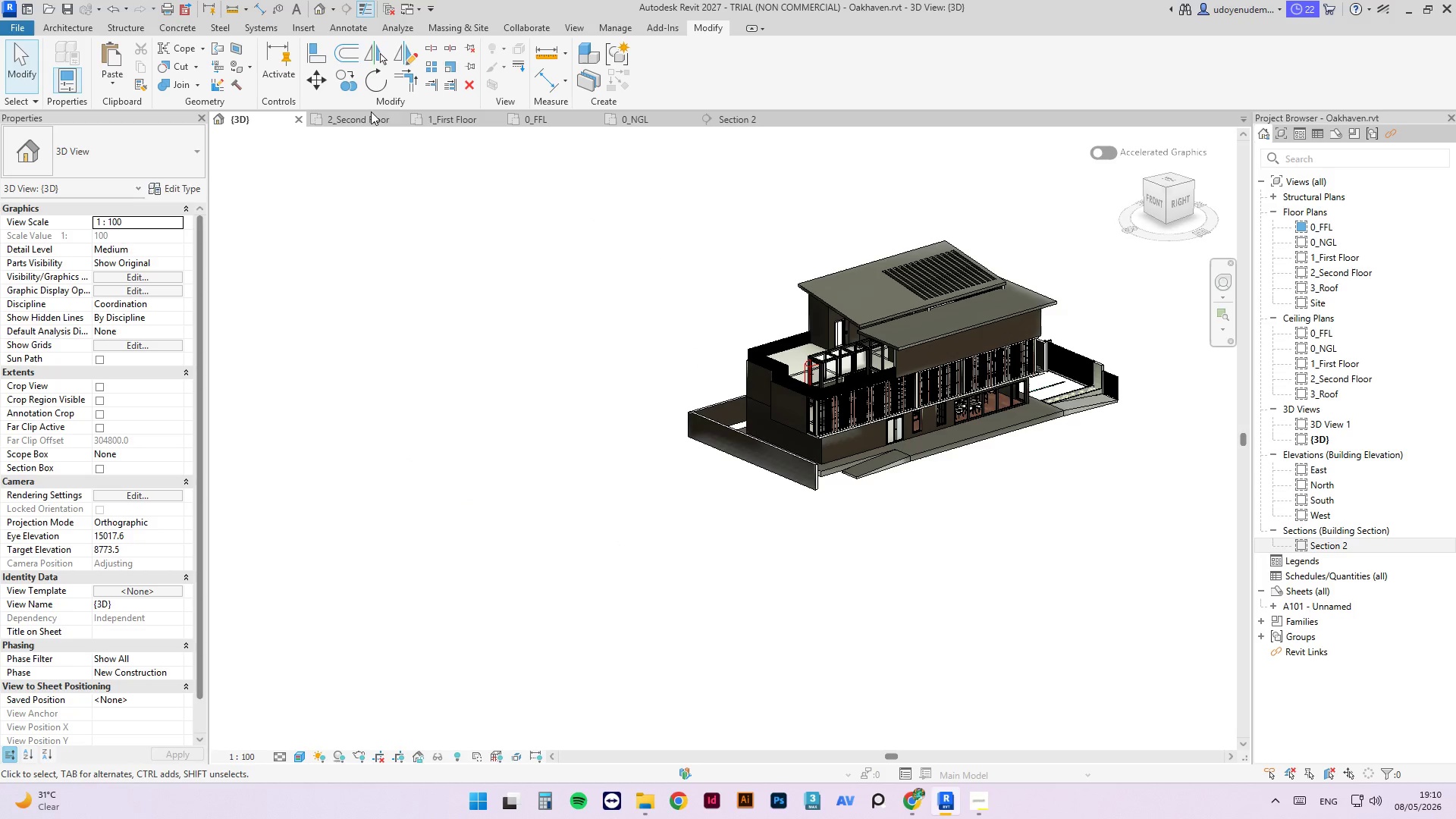 
scroll: coordinate [912, 502], scroll_direction: down, amount: 6.0
 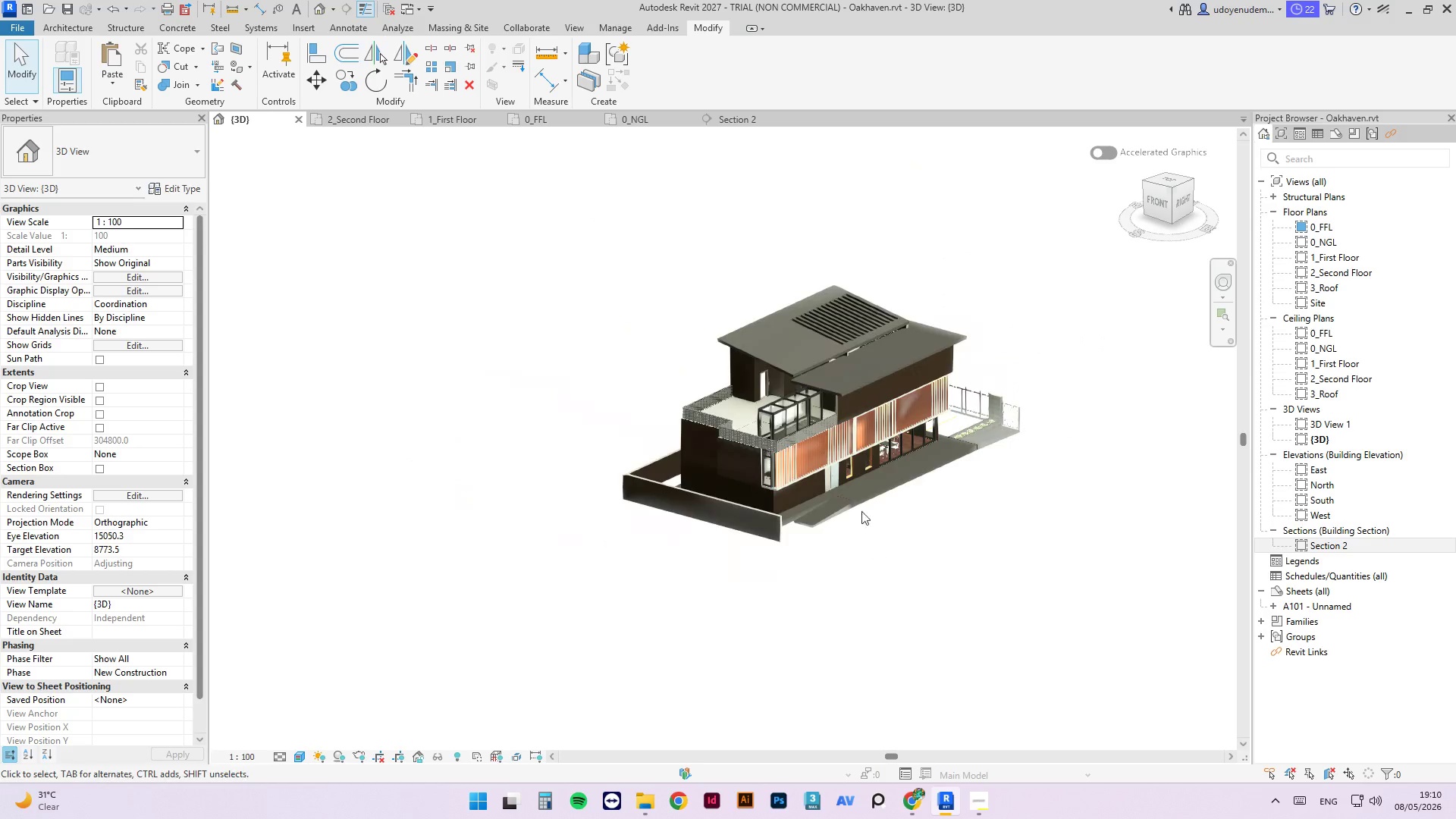 
left_click([367, 117])
 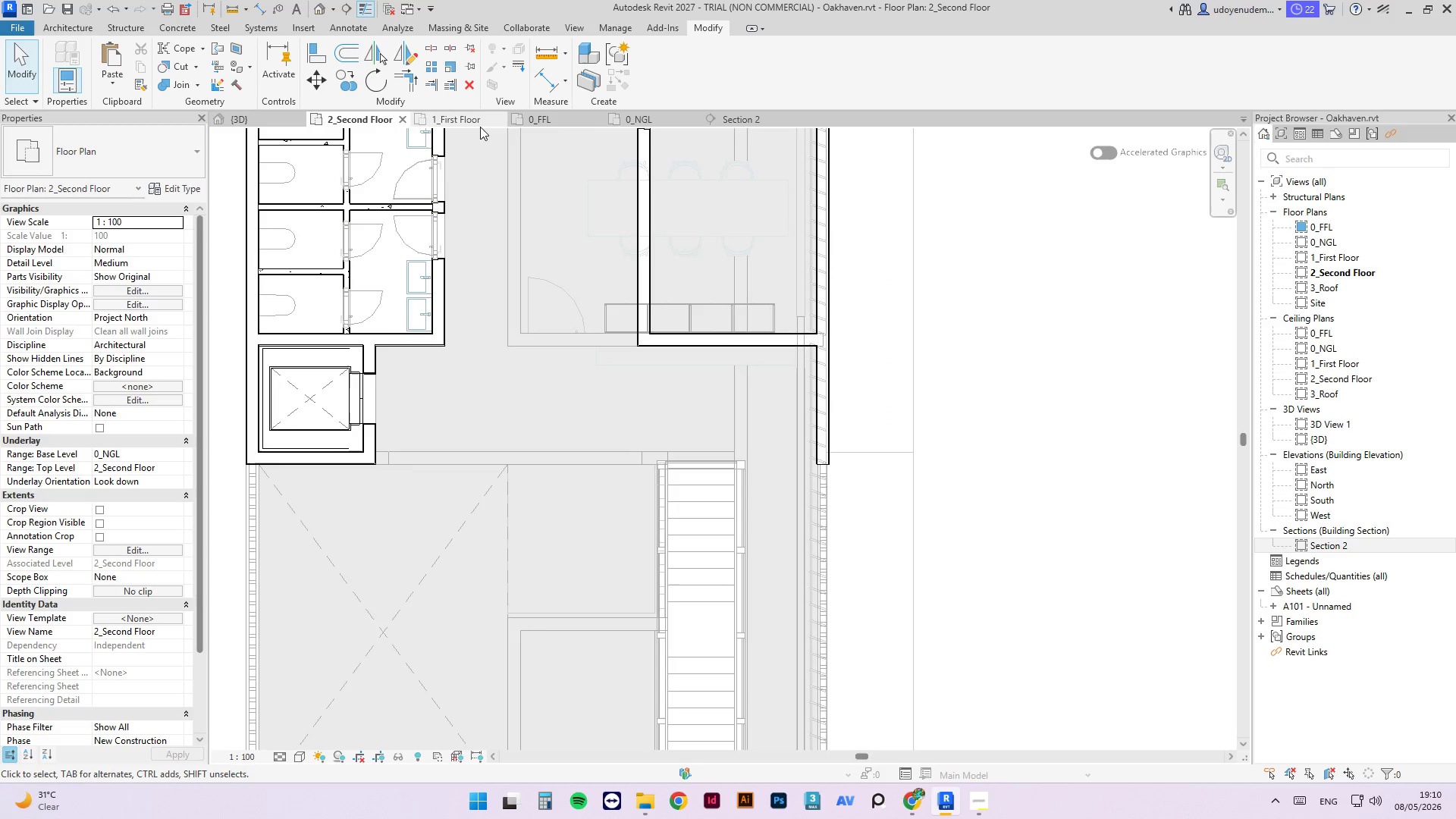 
left_click([480, 127])
 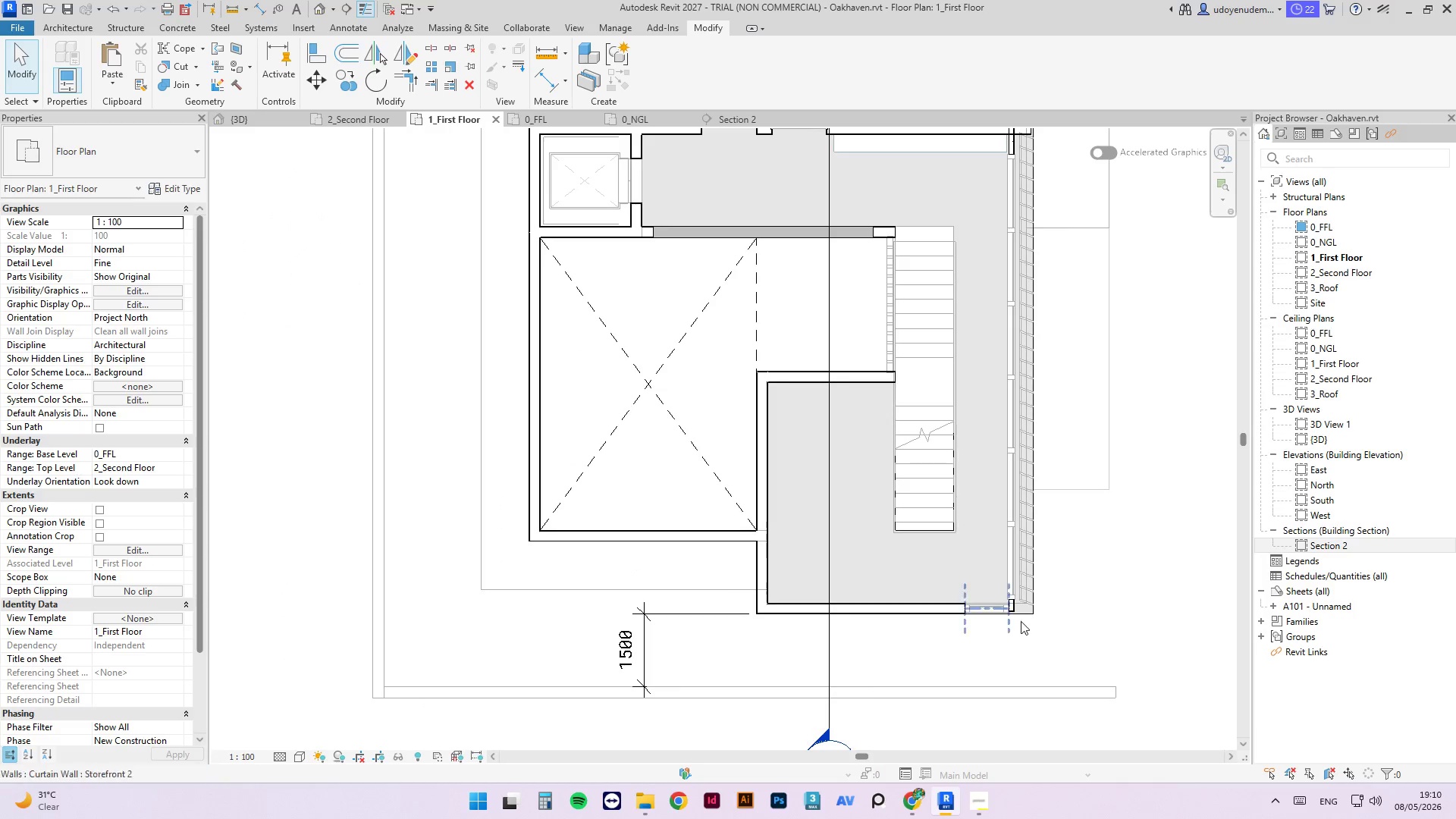 
scroll: coordinate [1006, 612], scroll_direction: up, amount: 8.0
 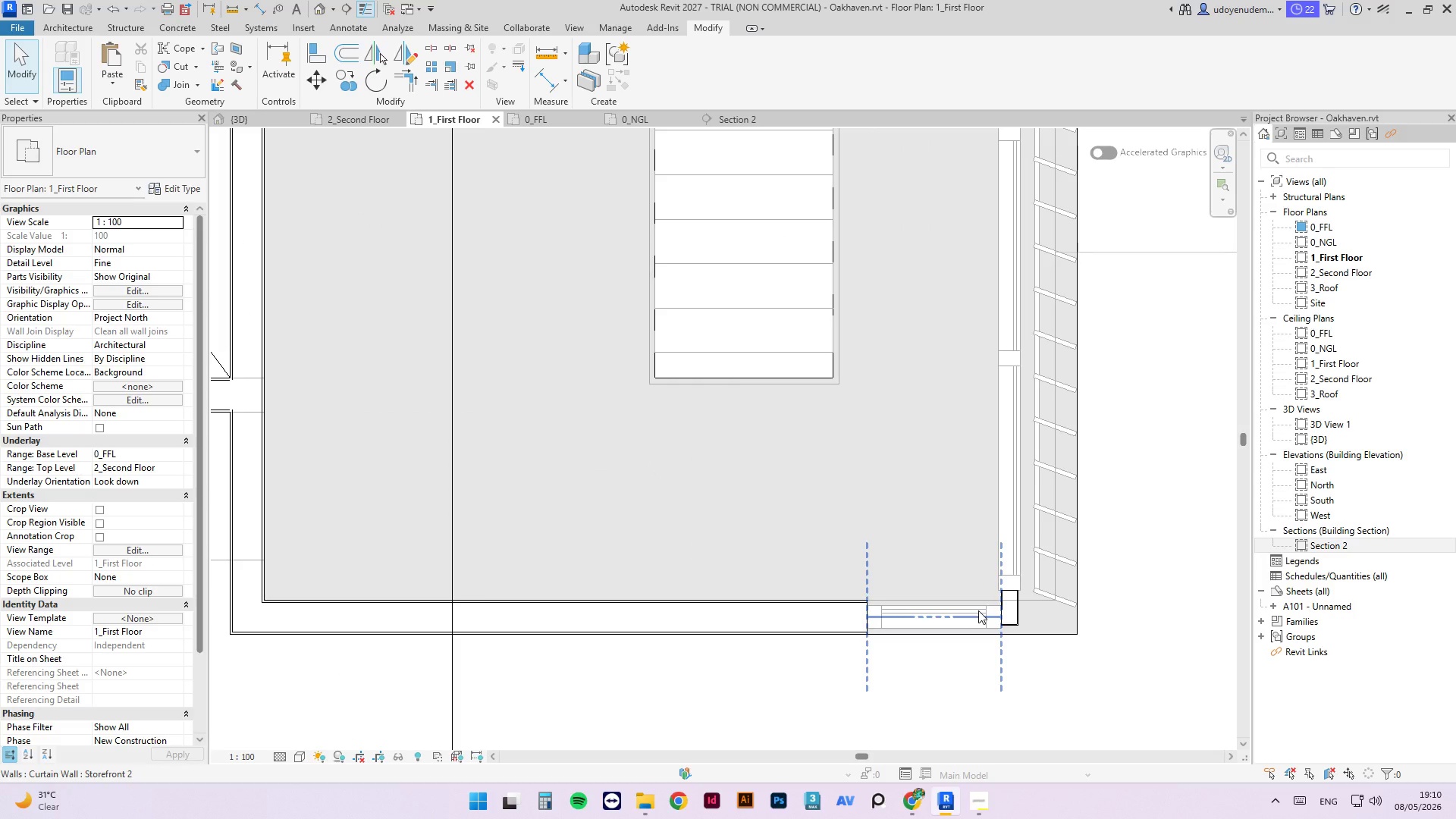 
left_click([977, 613])
 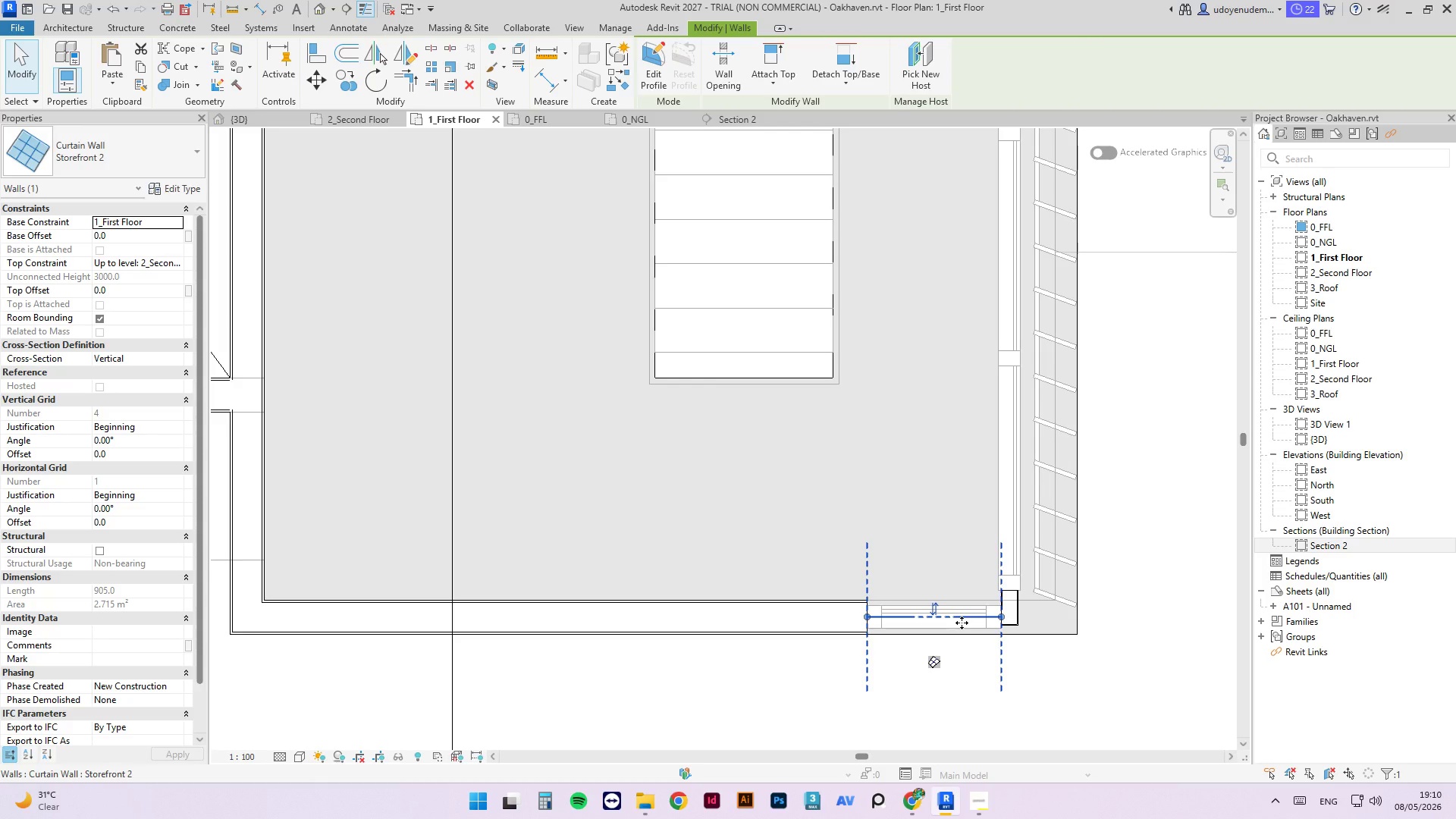 
key(Delete)
 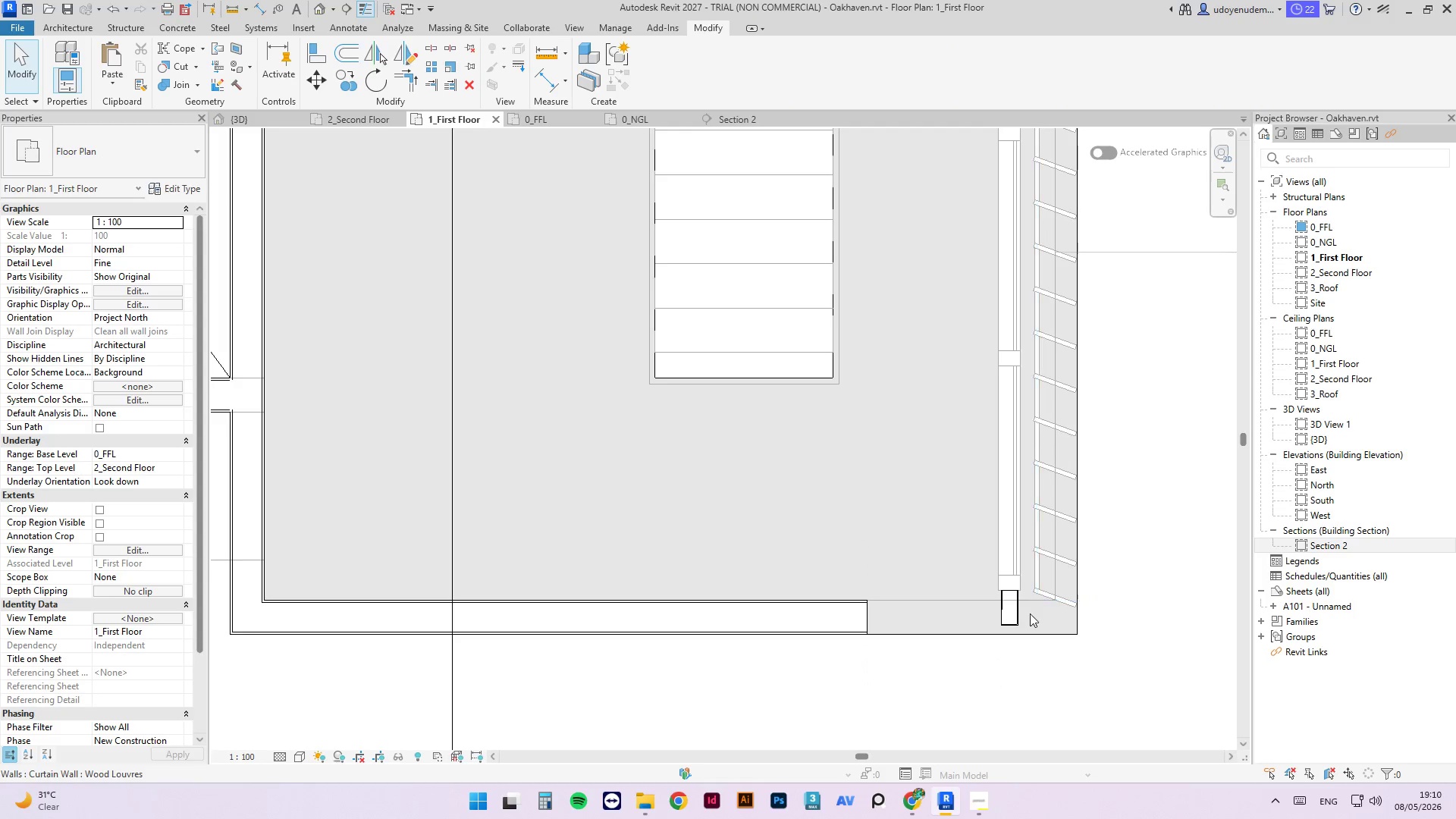 
left_click([1018, 616])
 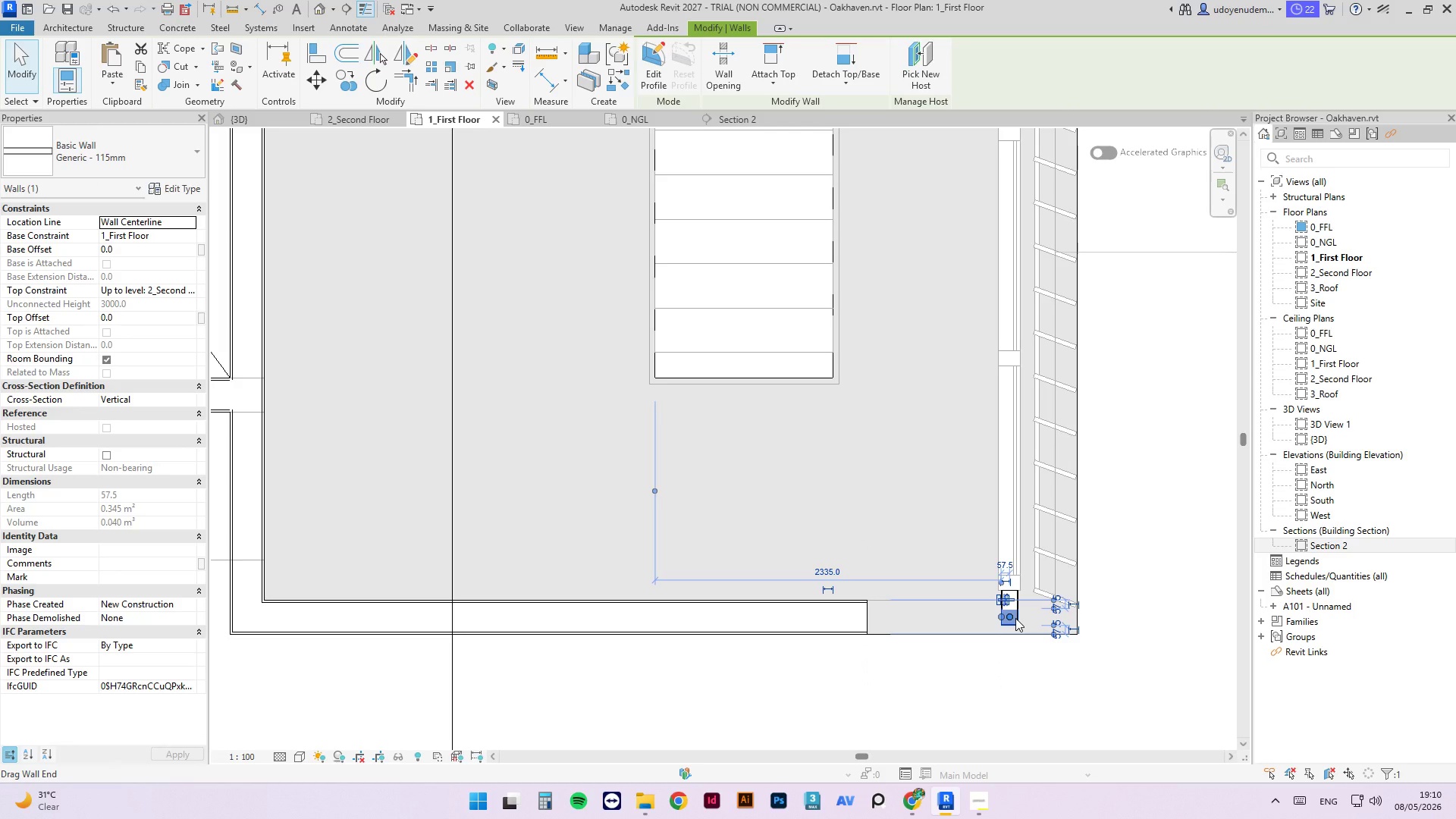 
key(Delete)
 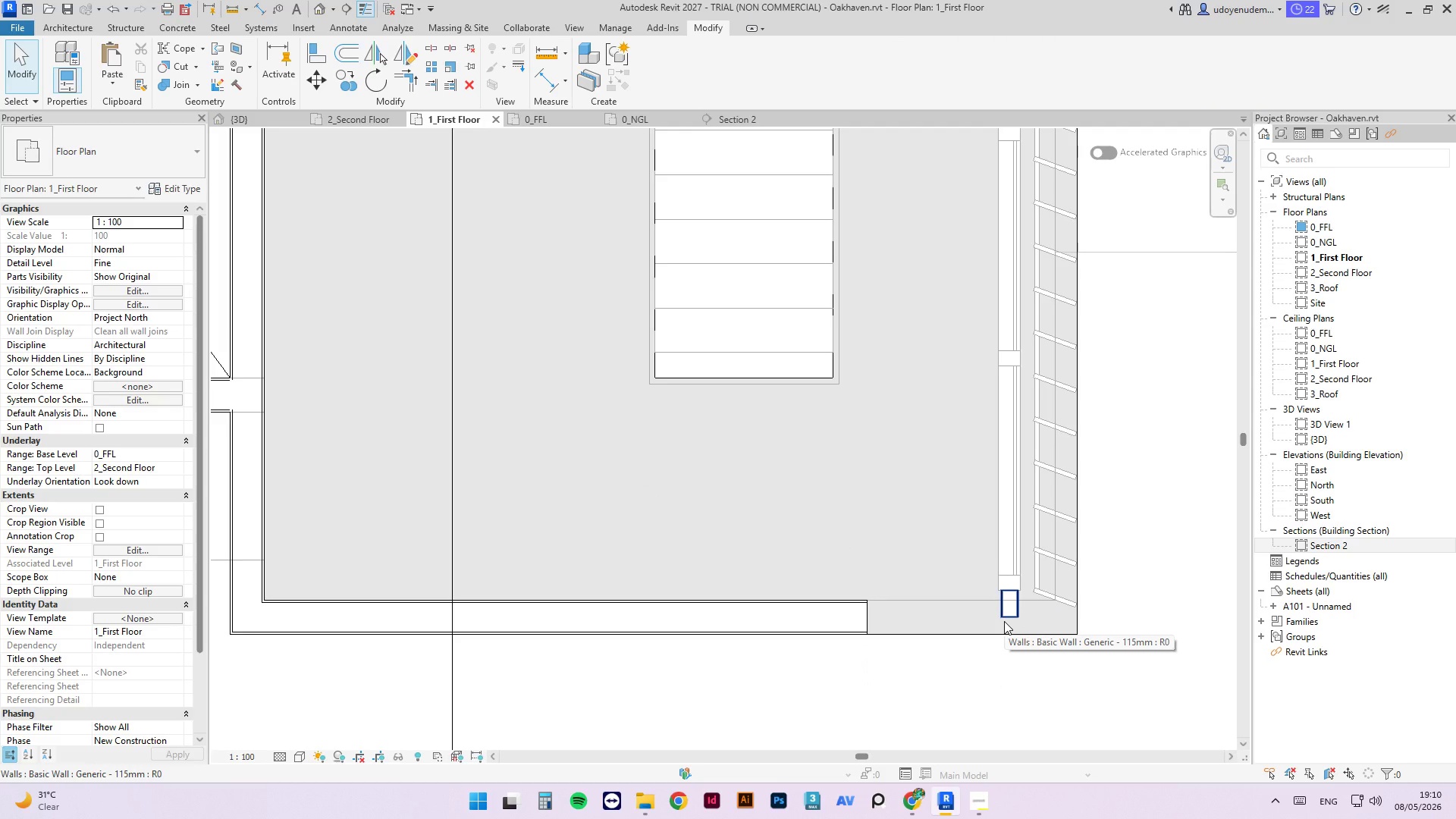 
type(cs)
 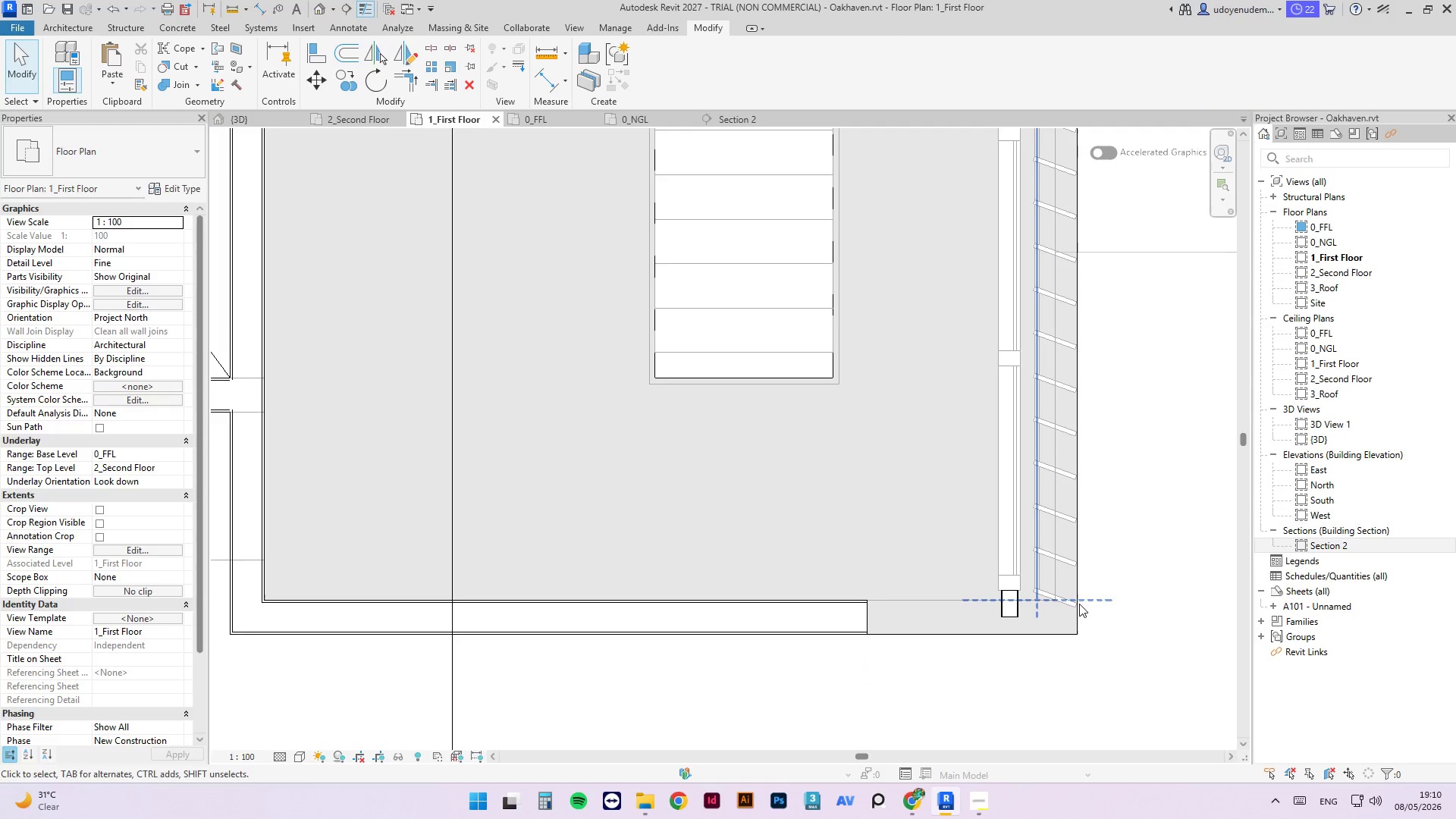 
scroll: coordinate [1029, 601], scroll_direction: up, amount: 2.0
 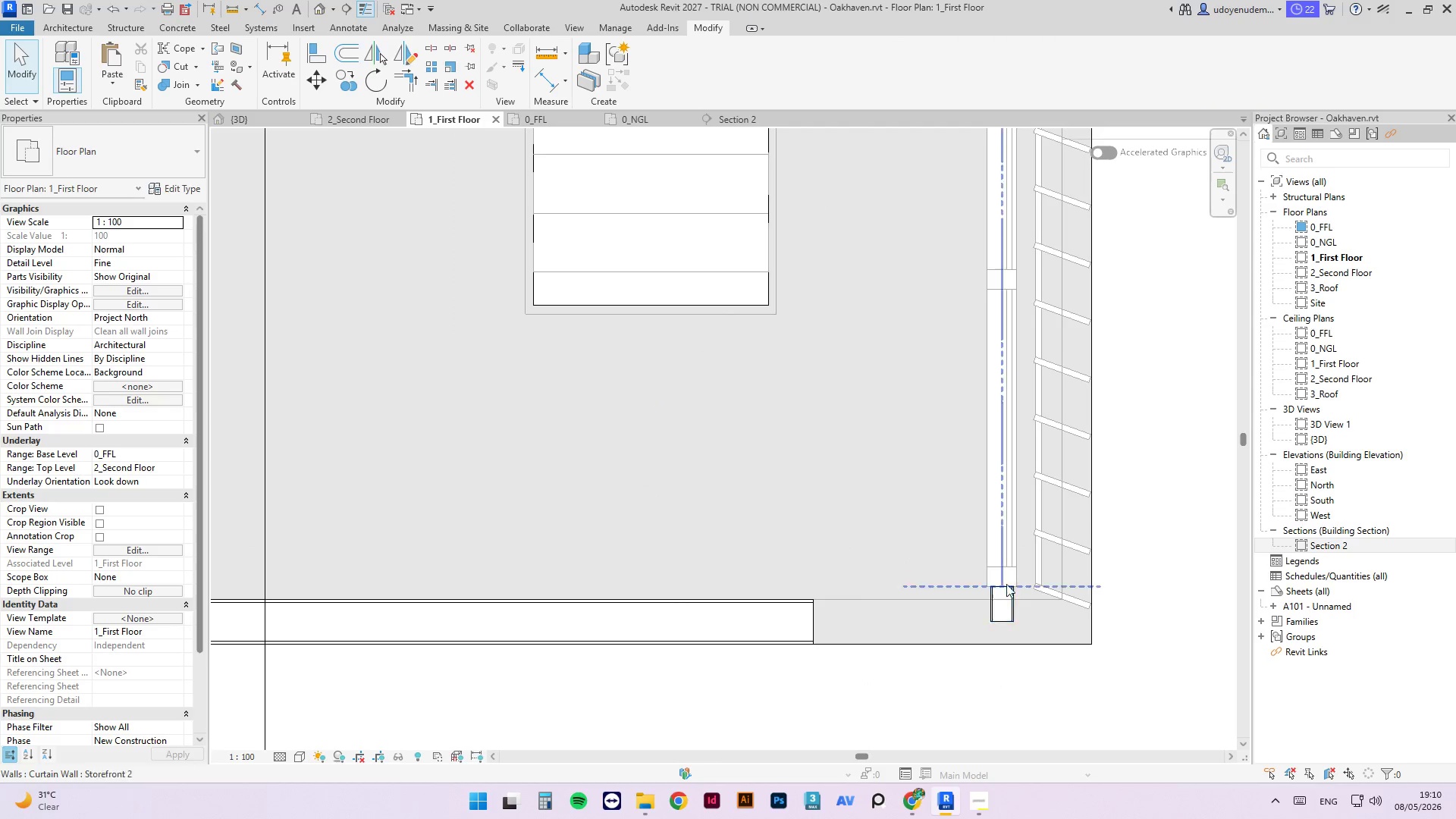 
key(Escape)
 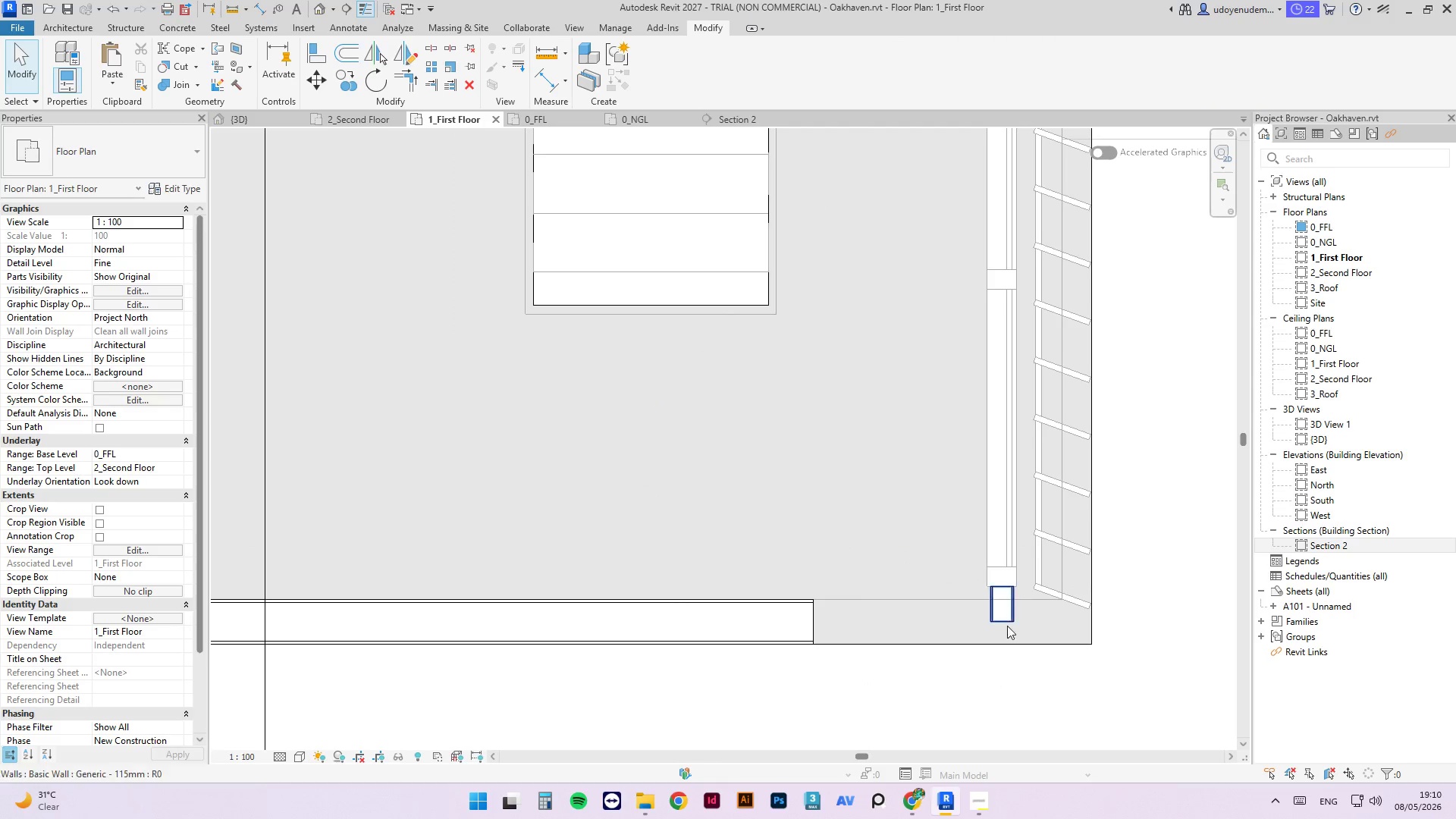 
left_click([1007, 619])
 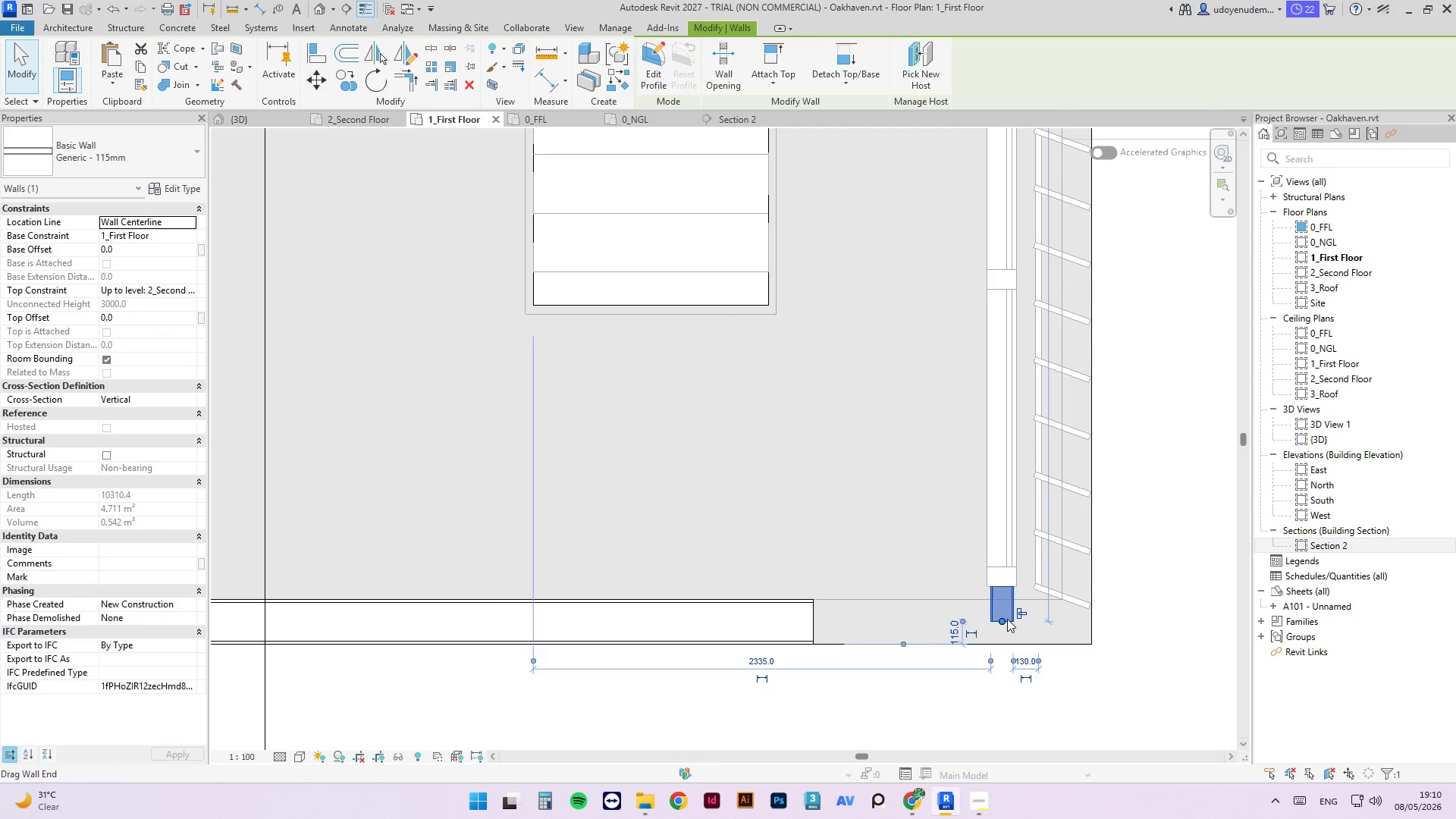 
type(cs)
 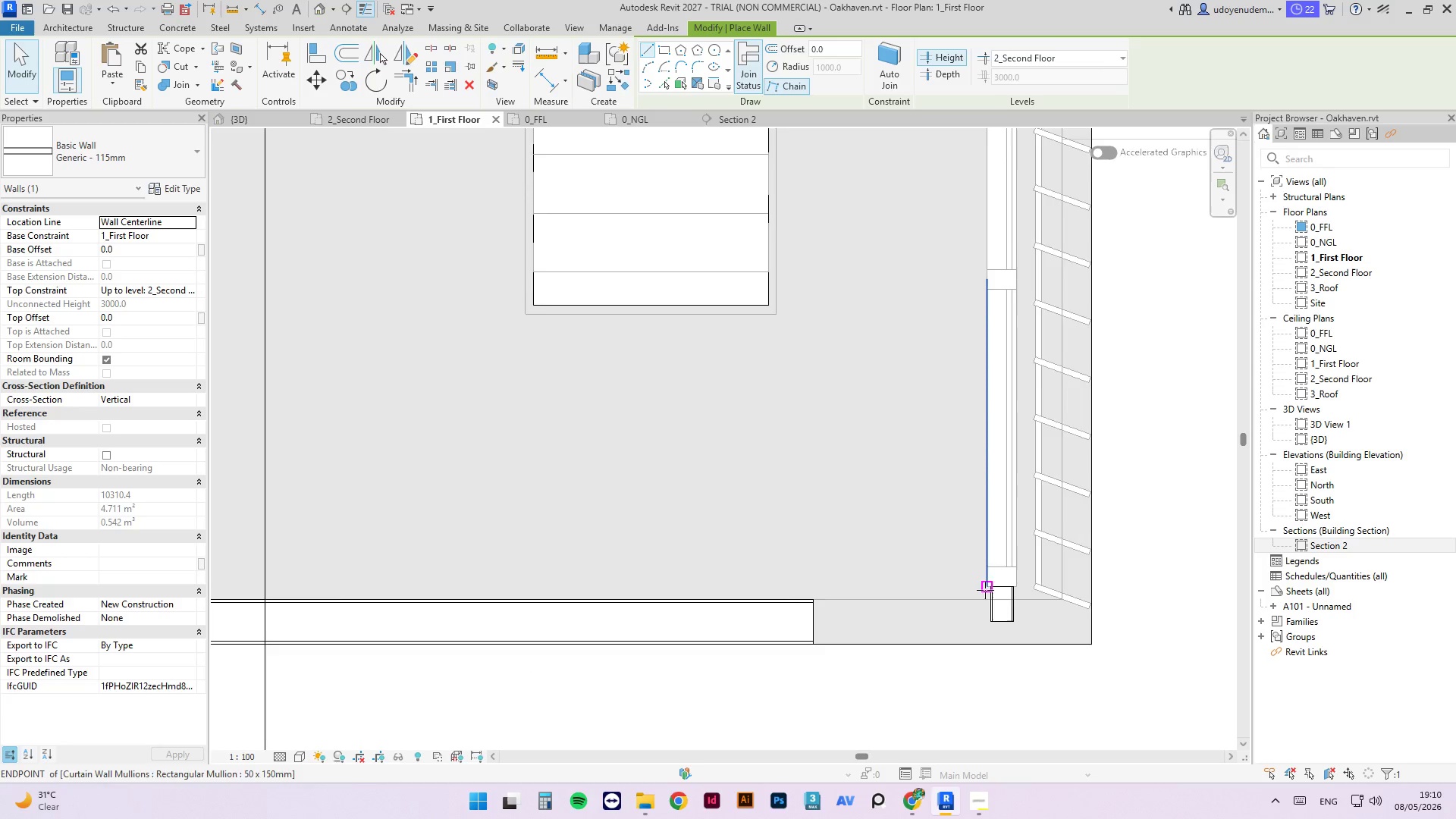 
scroll: coordinate [988, 595], scroll_direction: up, amount: 2.0
 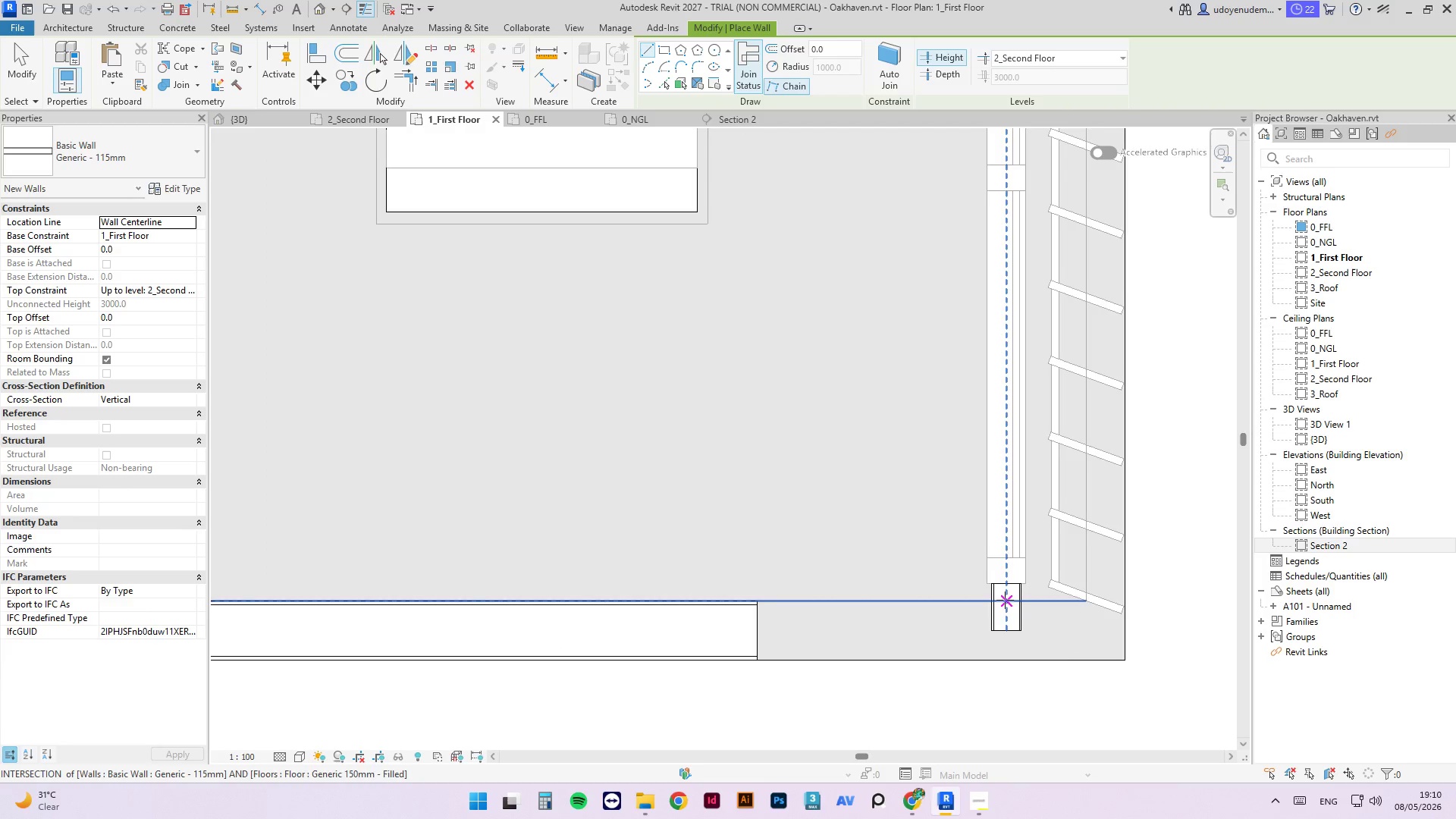 
left_click([1005, 600])
 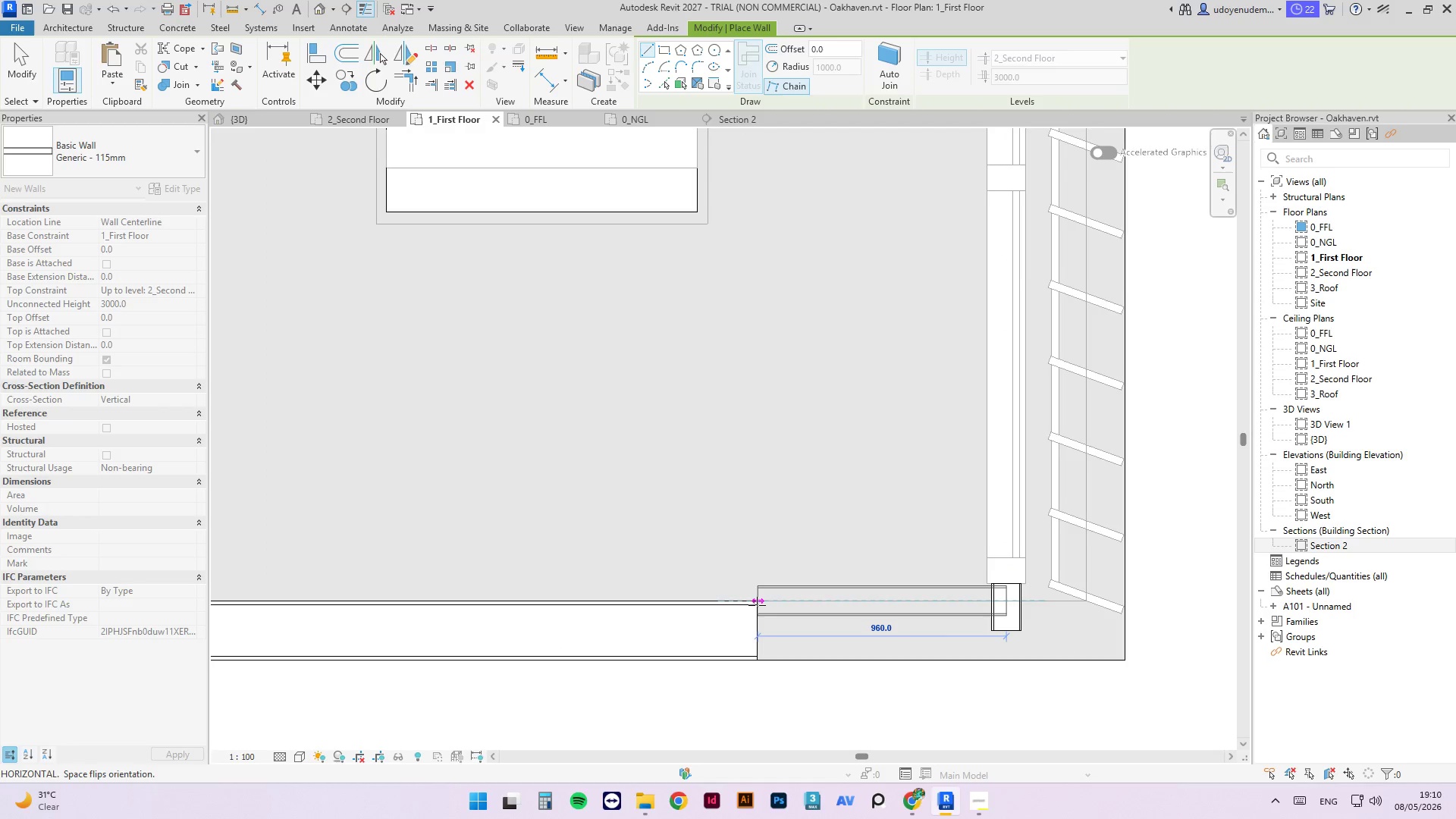 
left_click([757, 605])
 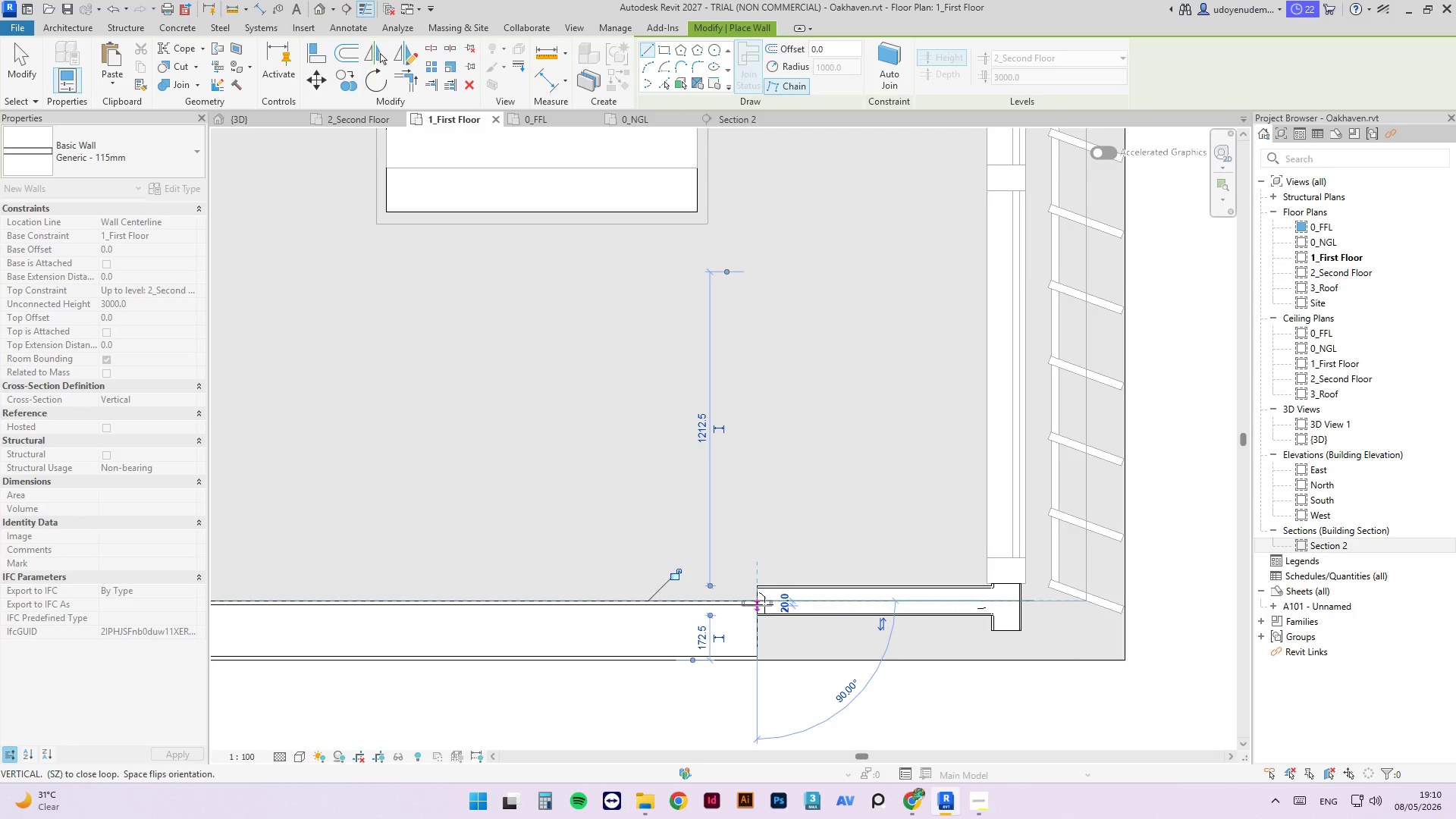 
key(Escape)
 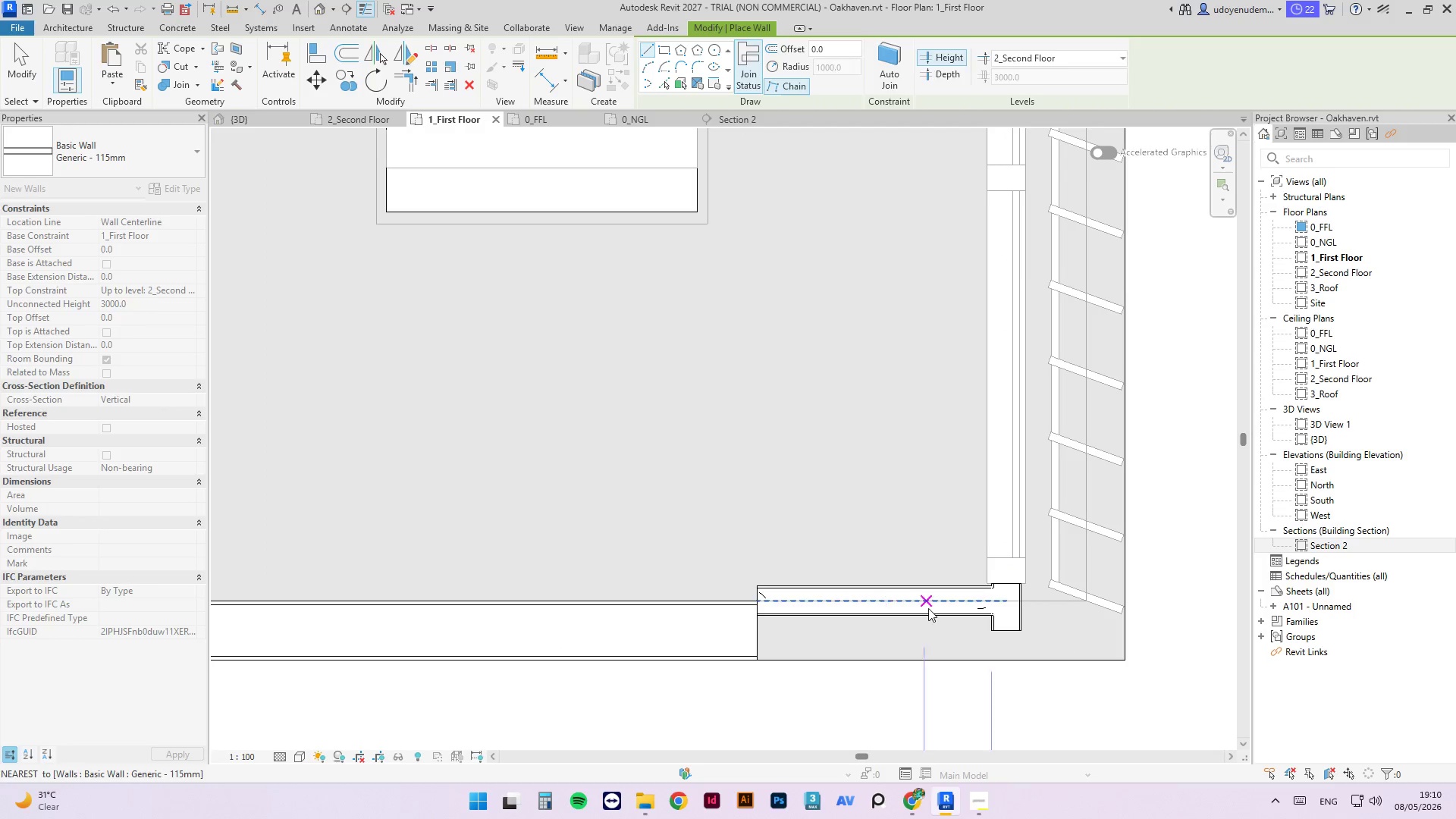 
key(Escape)
type(tr)
 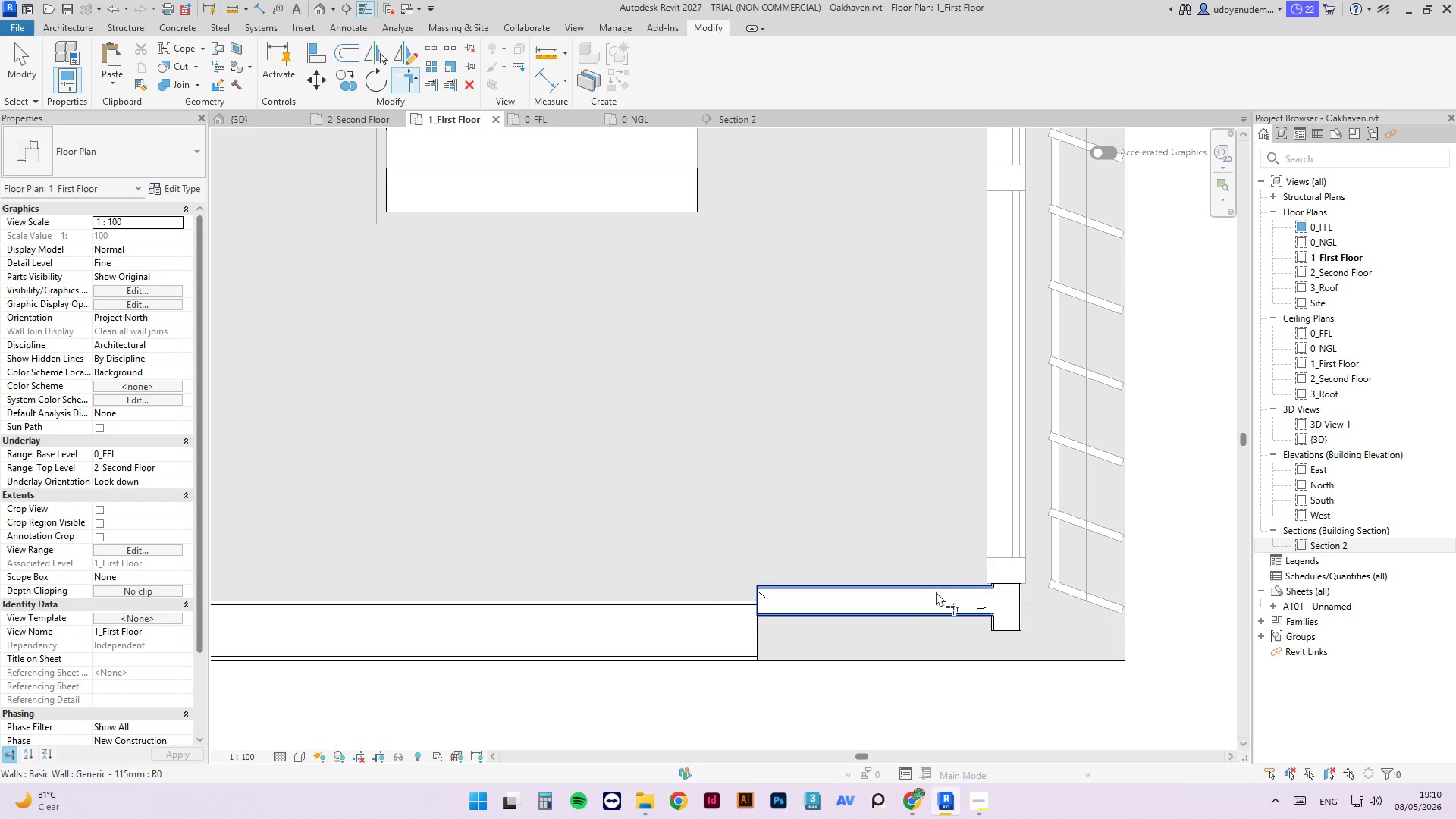 
left_click([937, 590])
 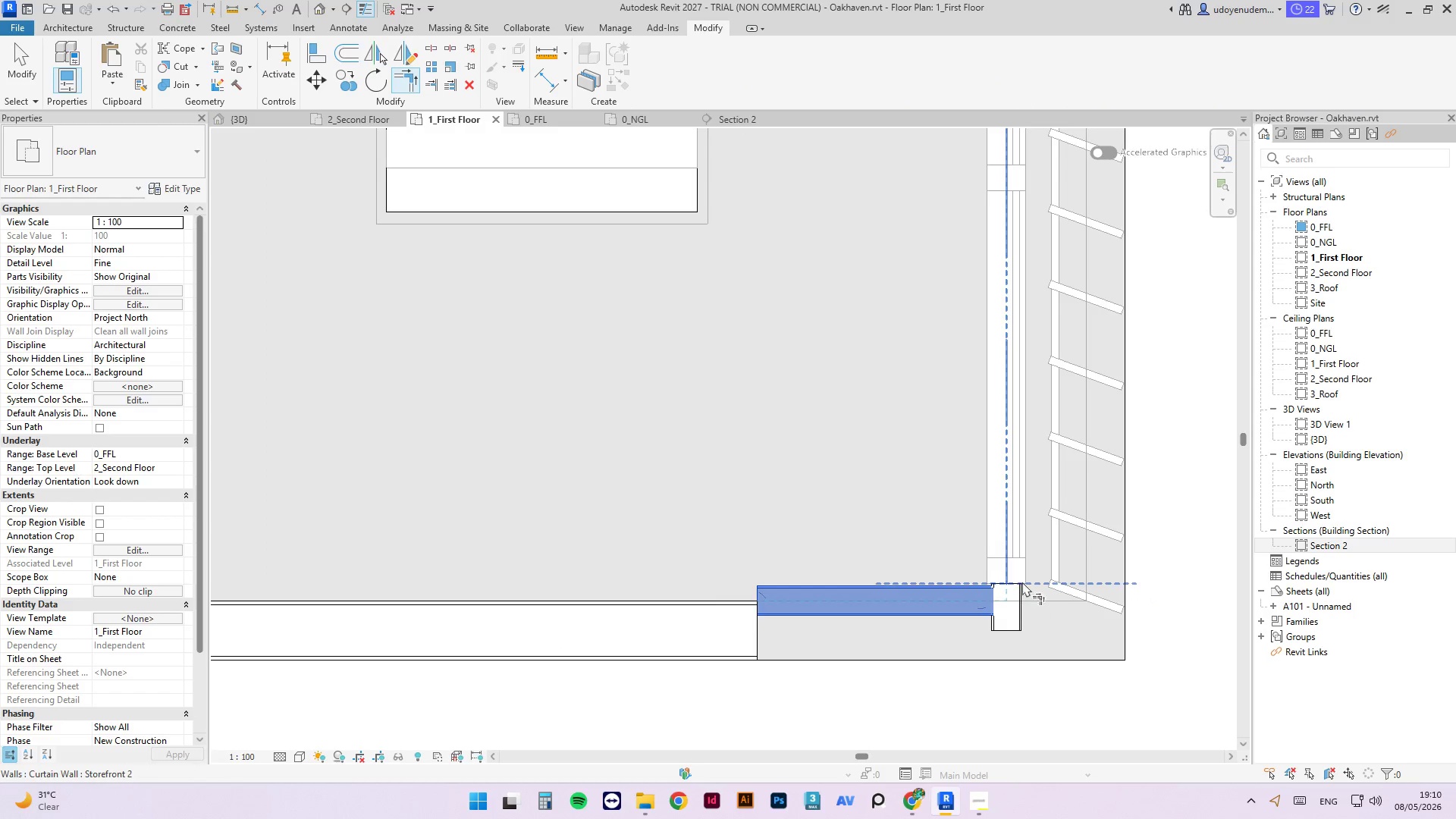 
scroll: coordinate [1013, 592], scroll_direction: up, amount: 3.0
 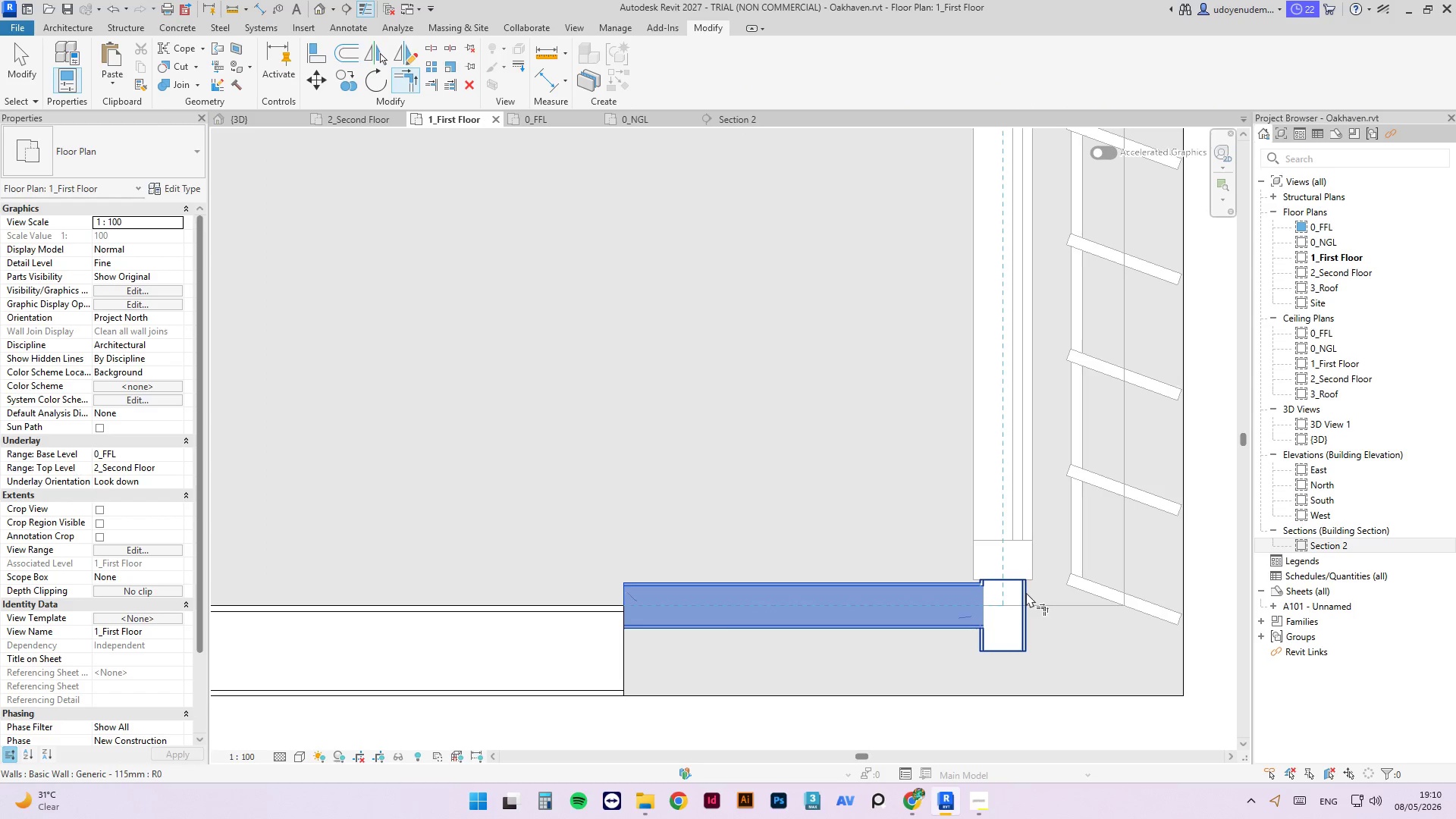 
left_click([1026, 592])
 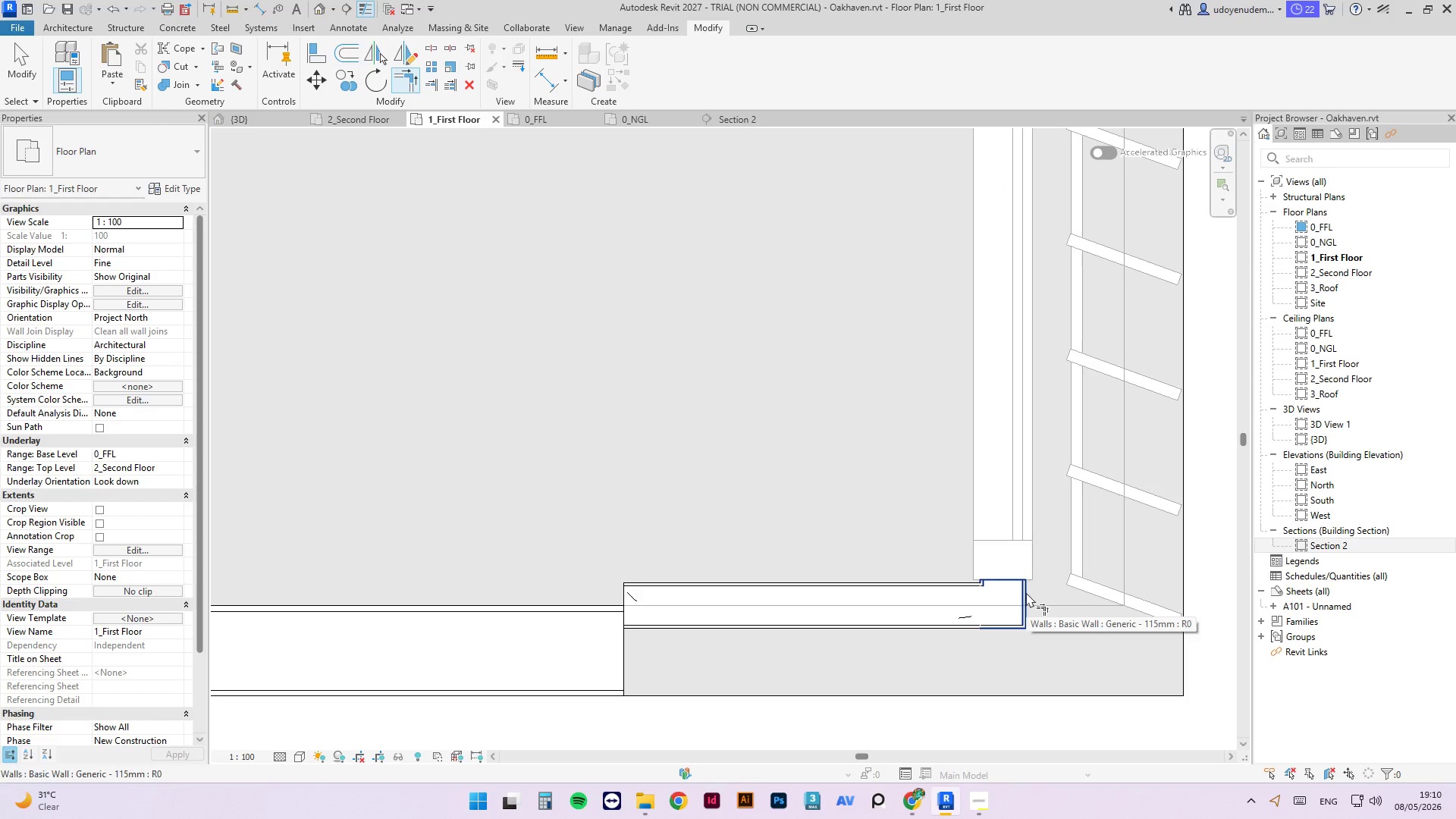 
key(Escape)
 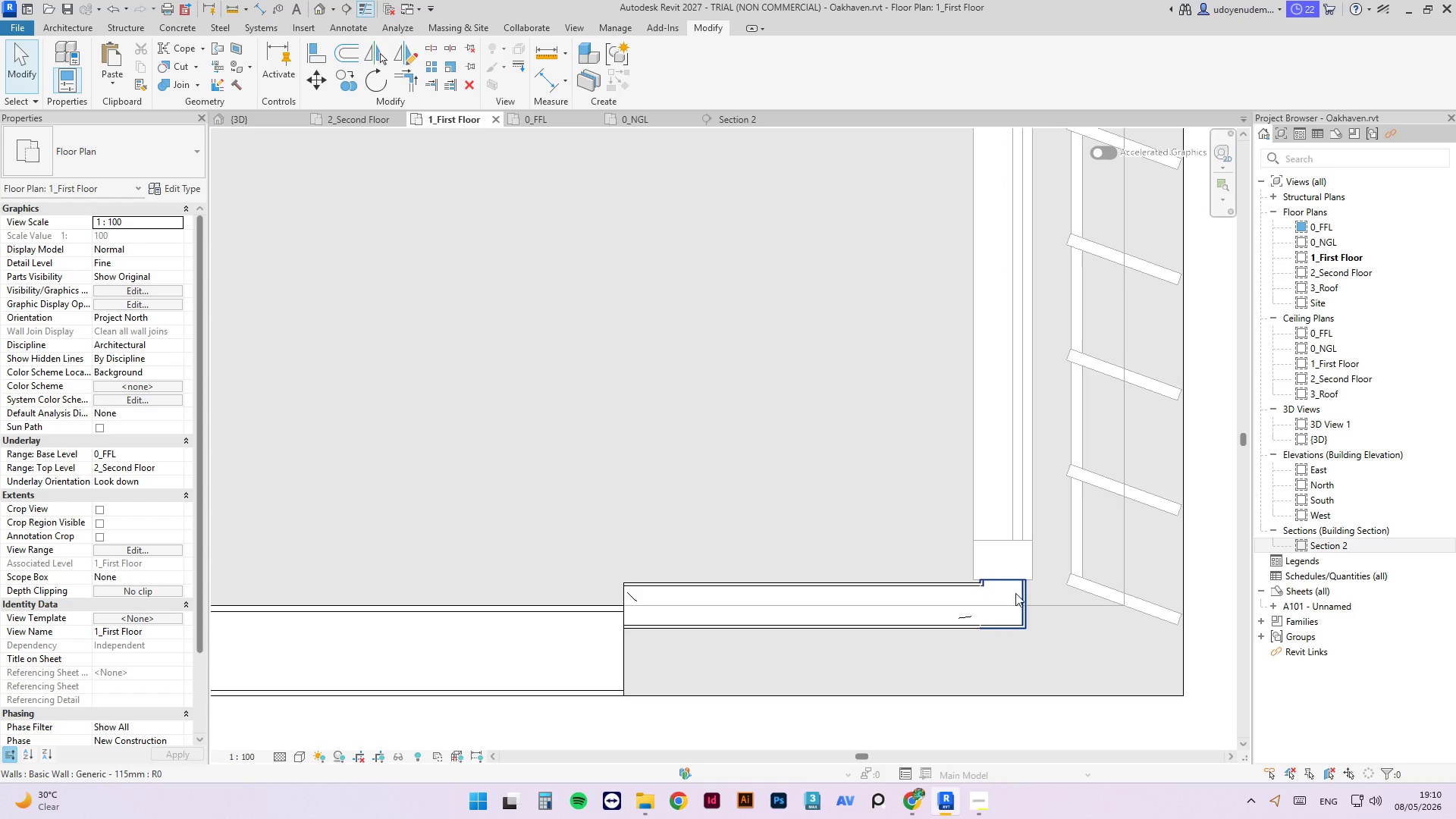 
key(Escape)
 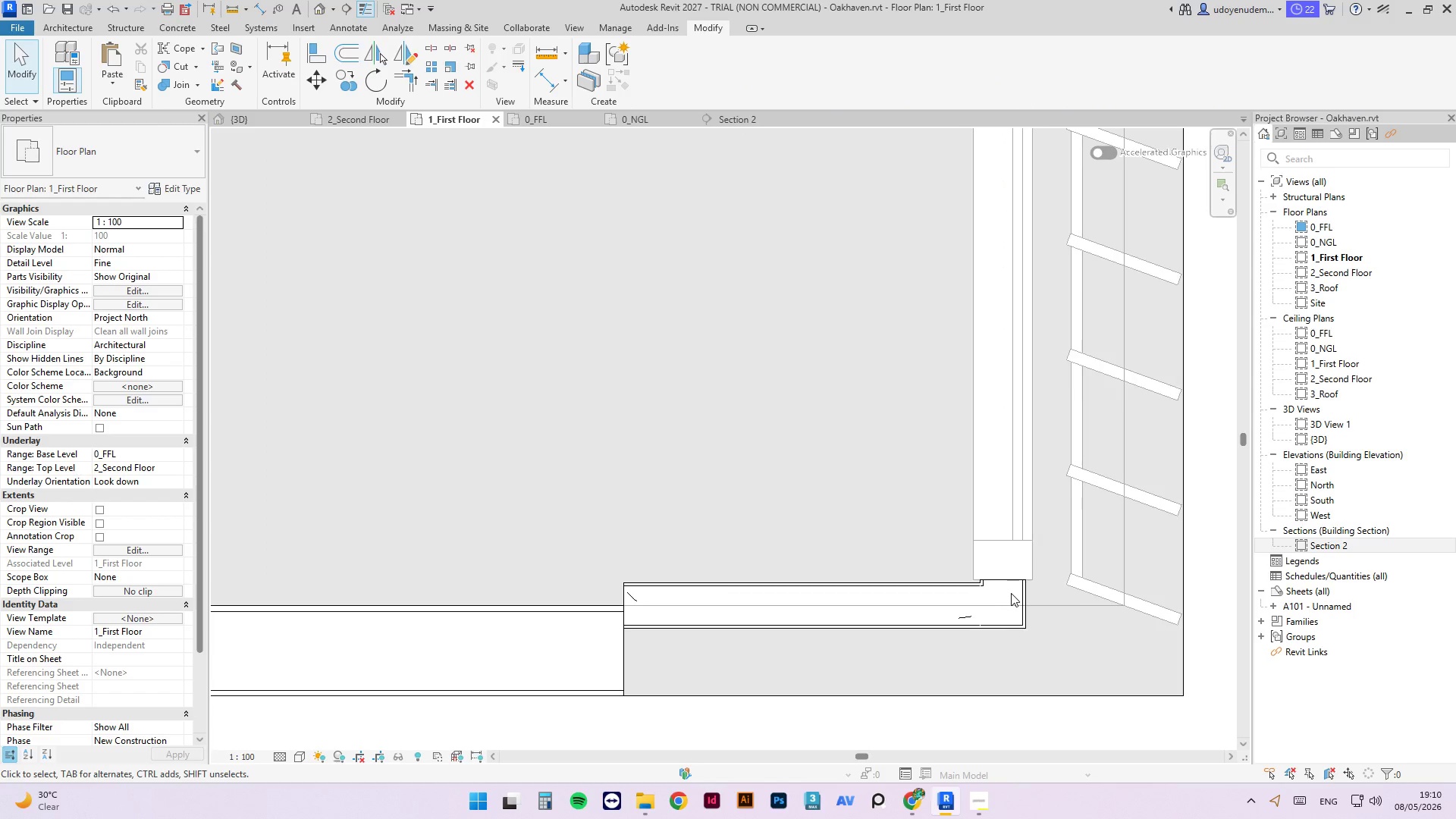 
key(Escape)
 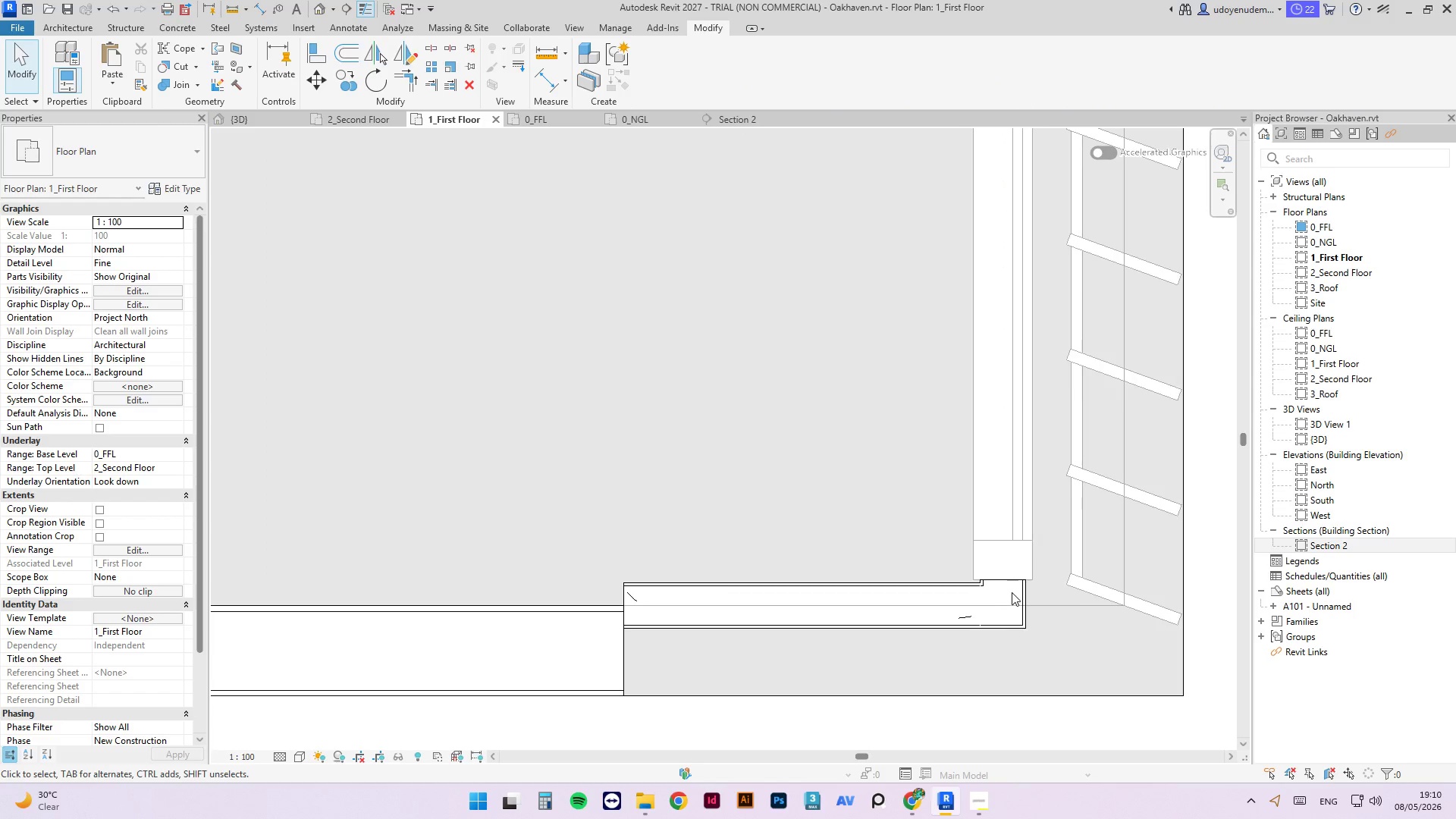 
scroll: coordinate [905, 720], scroll_direction: down, amount: 10.0
 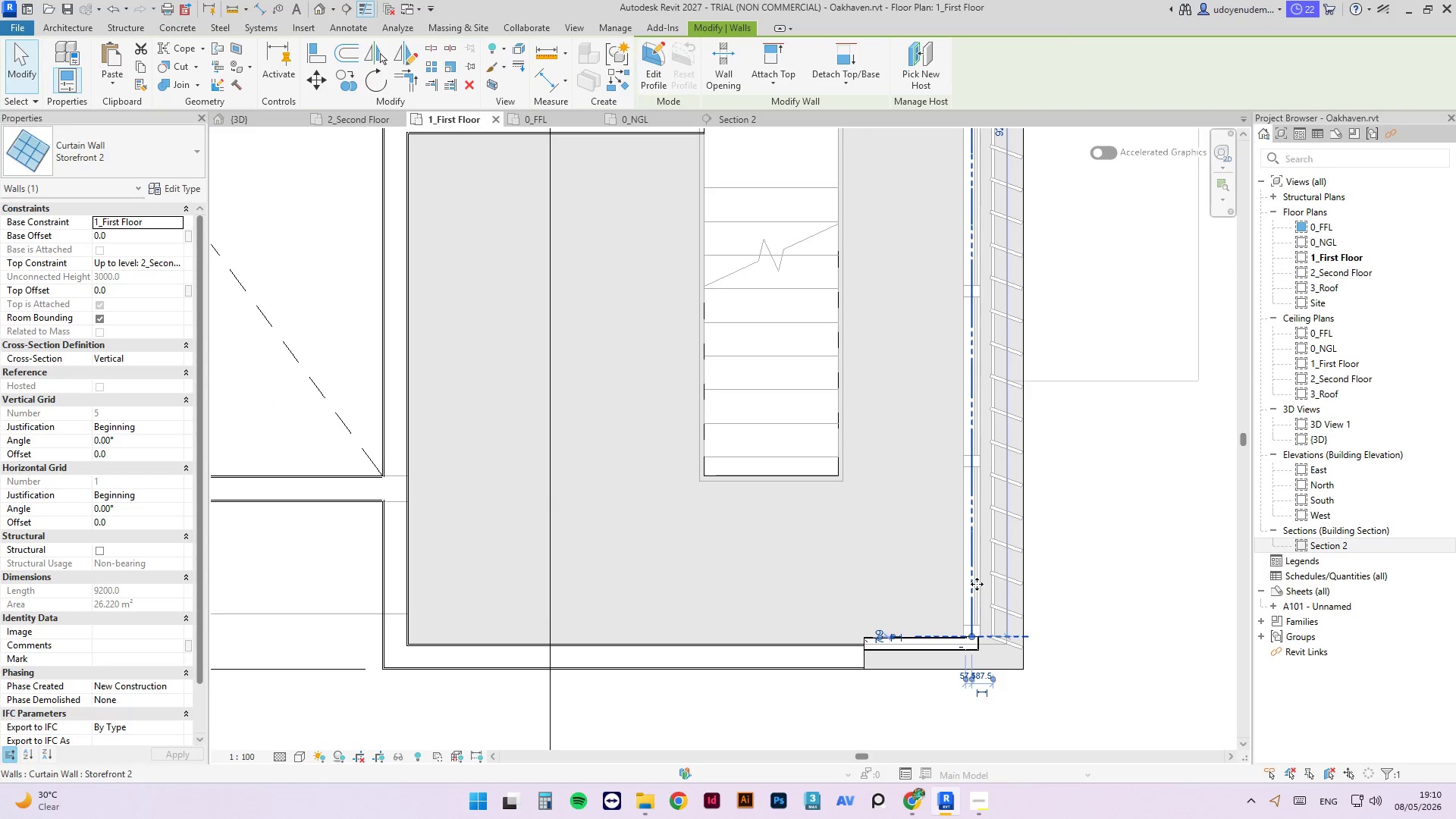 
key(C)
 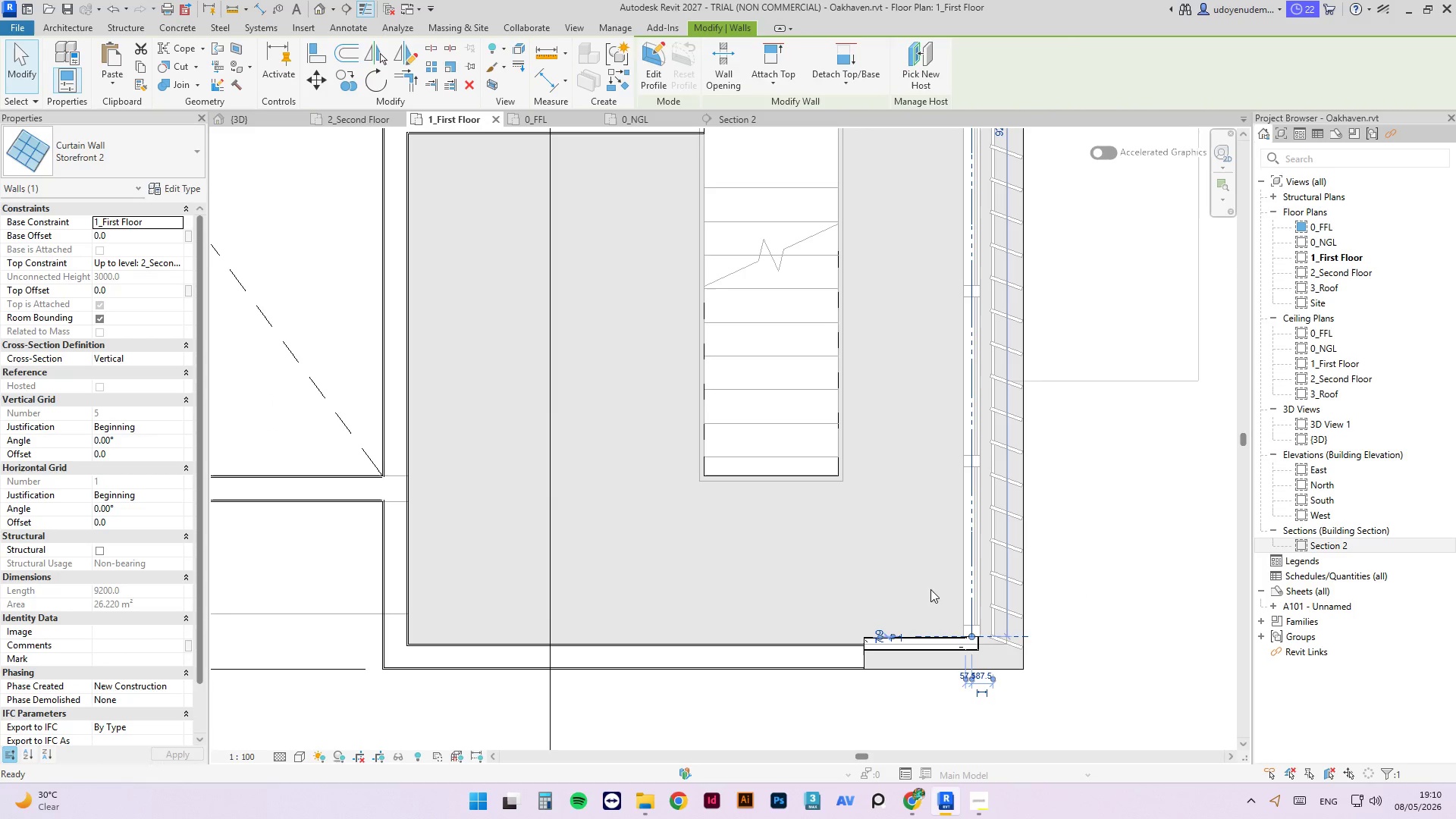 
key(S)
 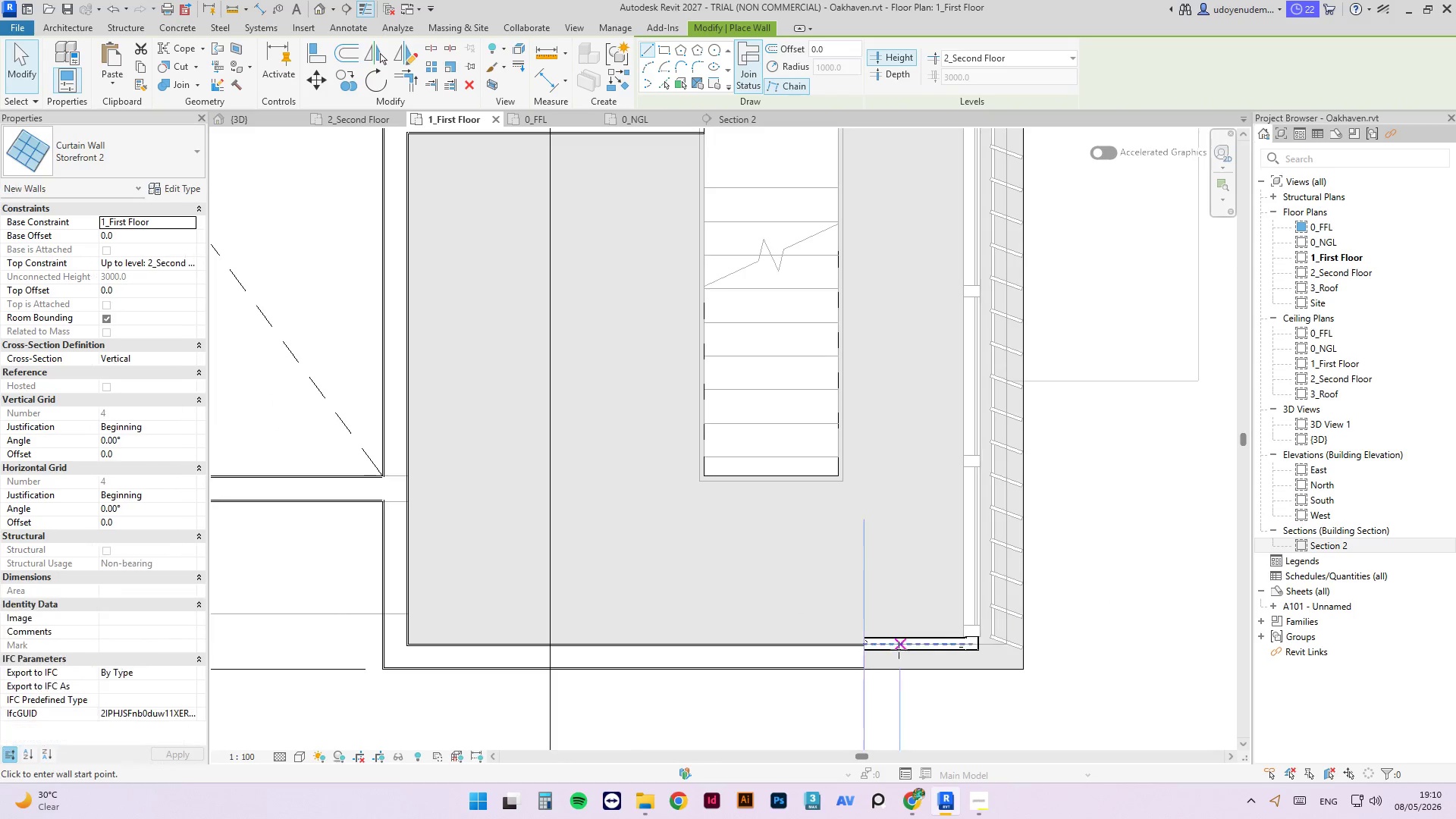 
scroll: coordinate [898, 652], scroll_direction: up, amount: 3.0
 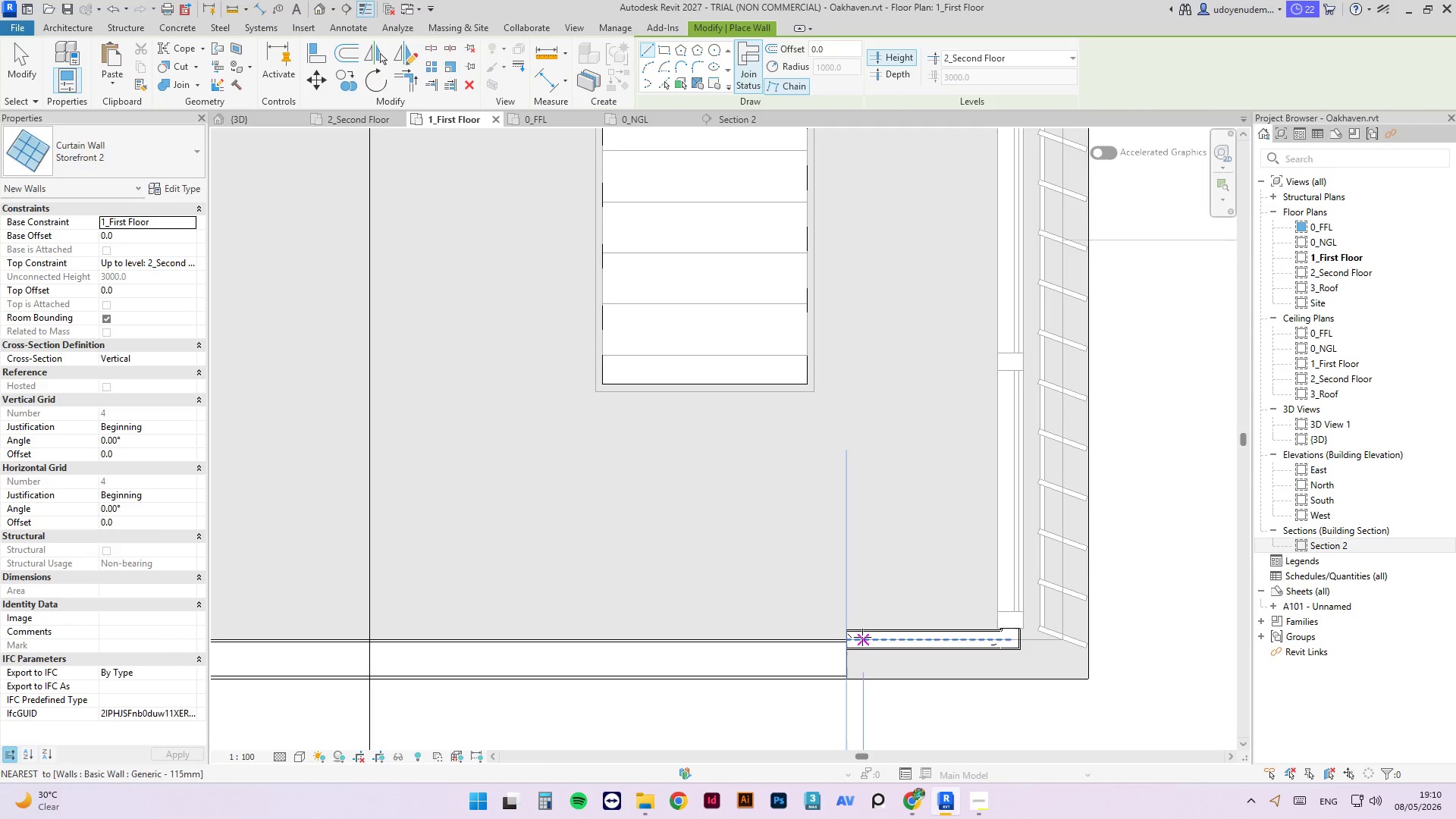 
left_click([859, 637])
 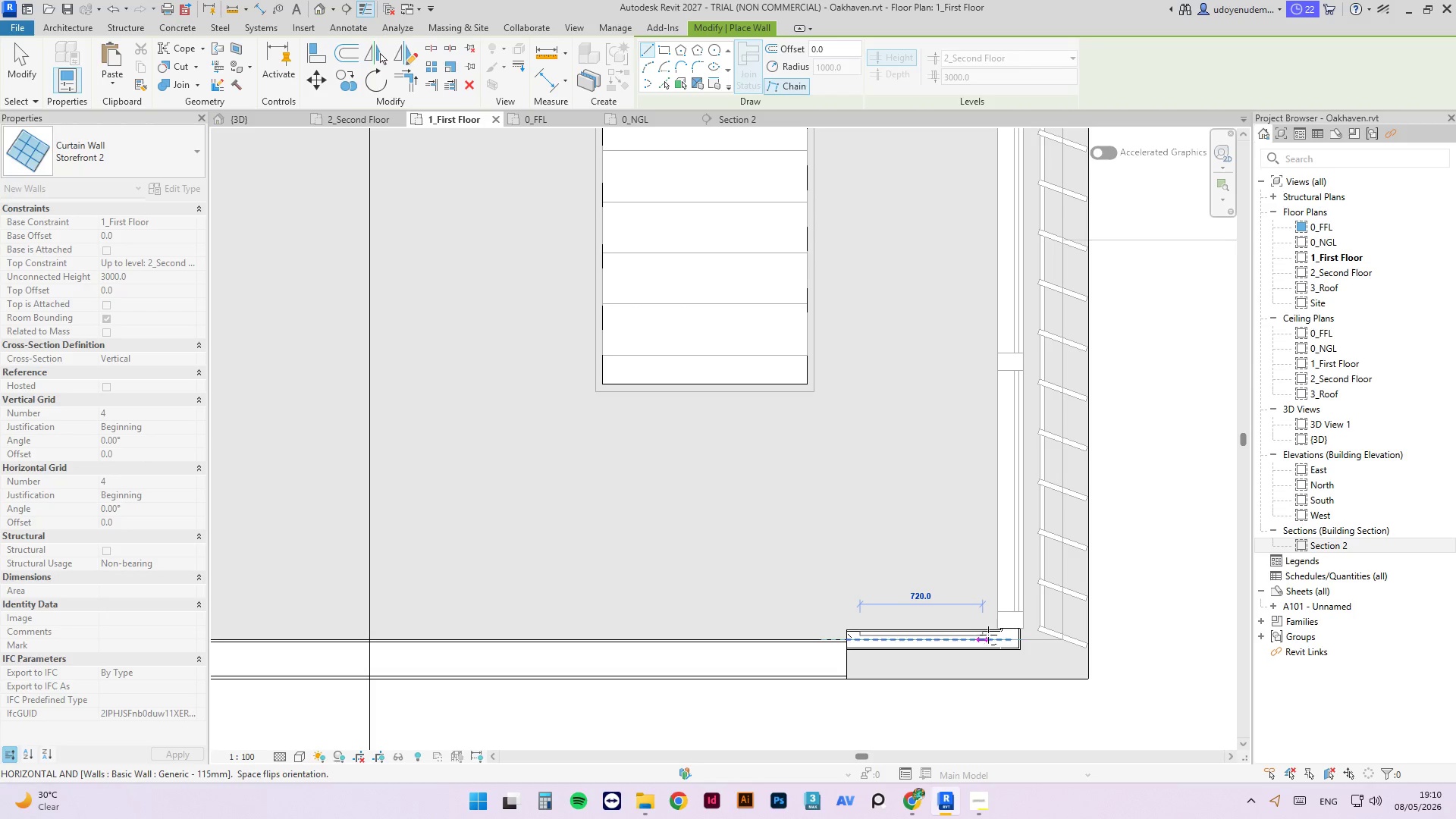 
left_click([990, 635])
 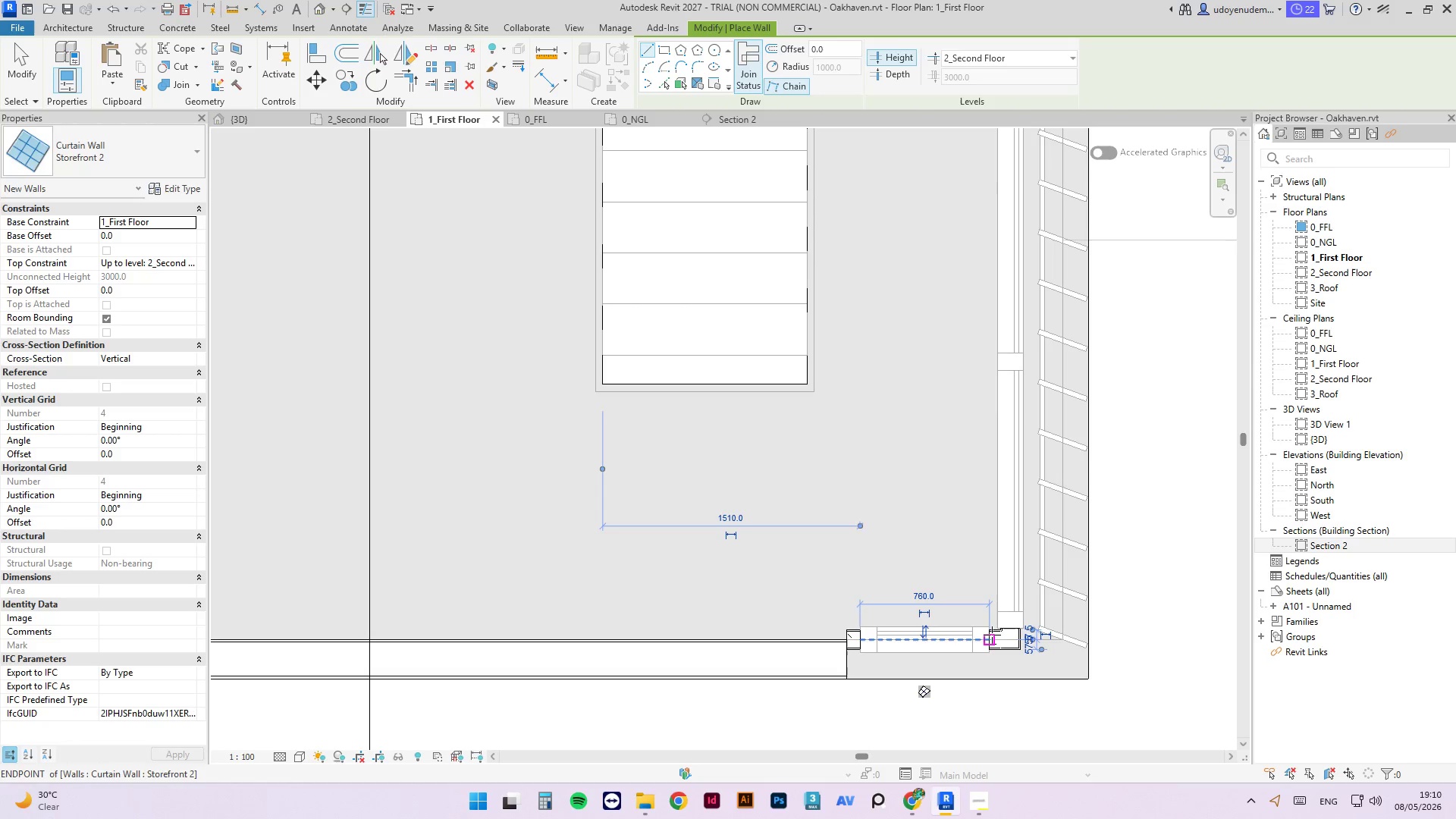 
key(Escape)
 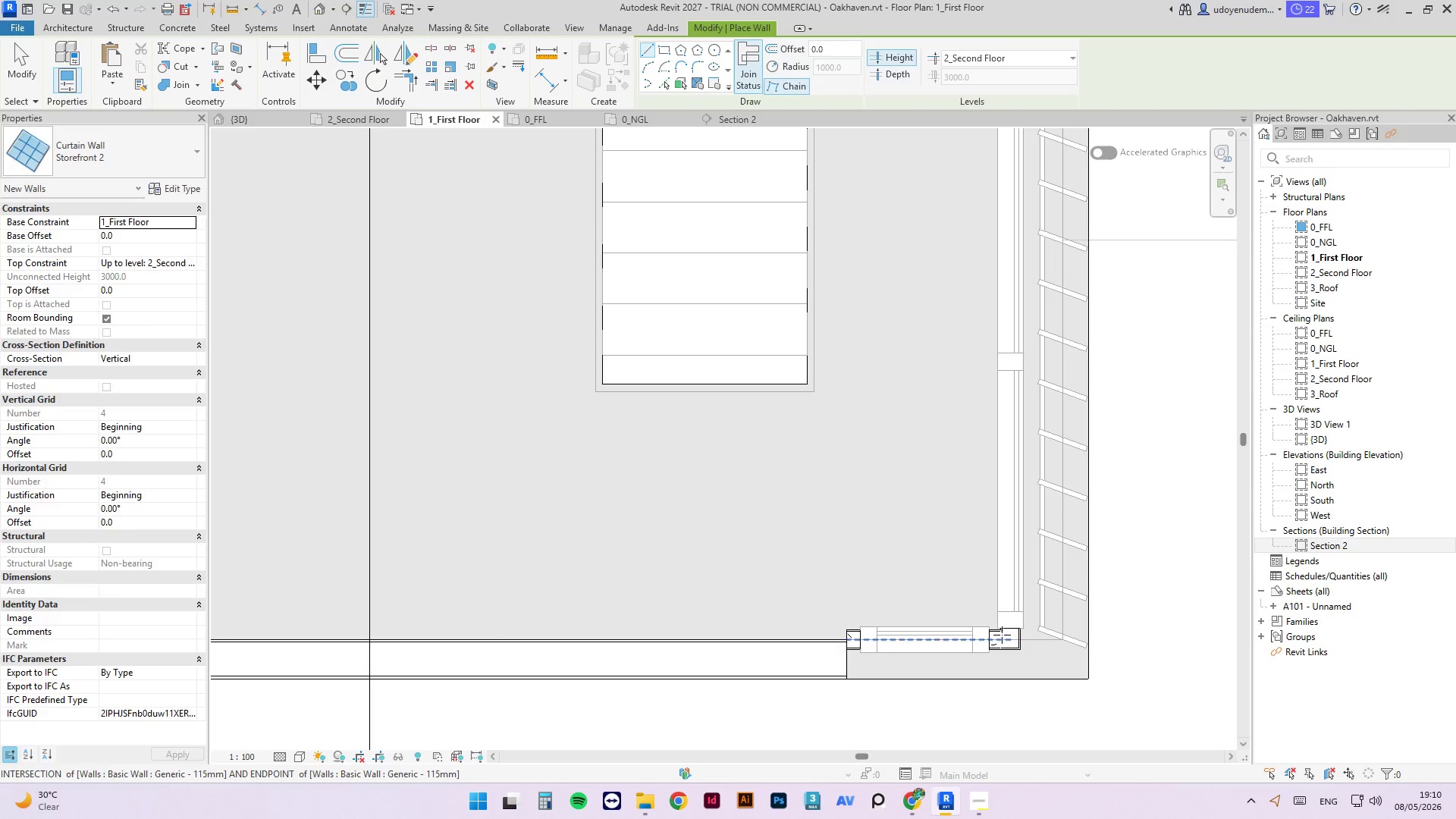 
key(Escape)
 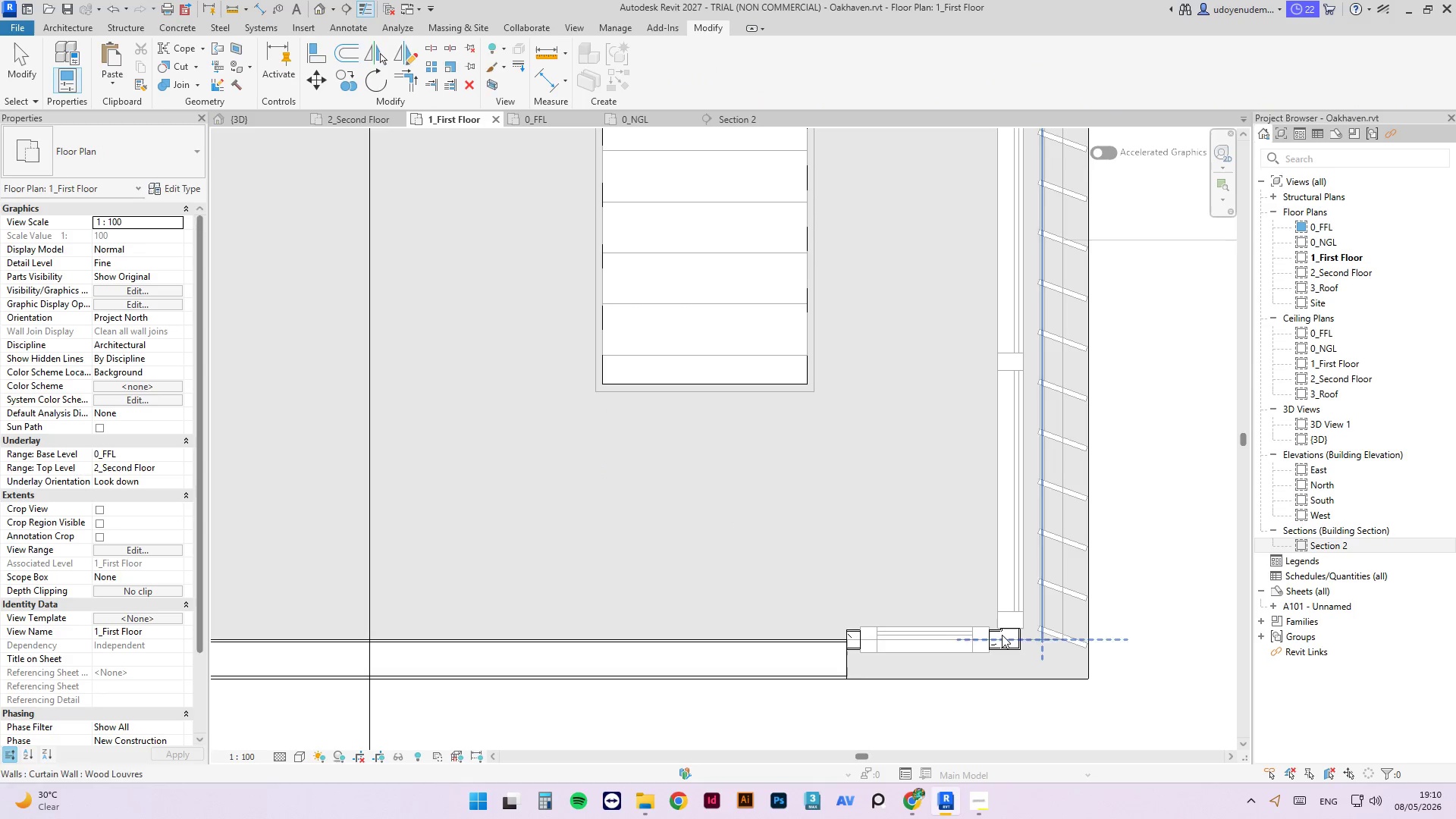 
key(Escape)
 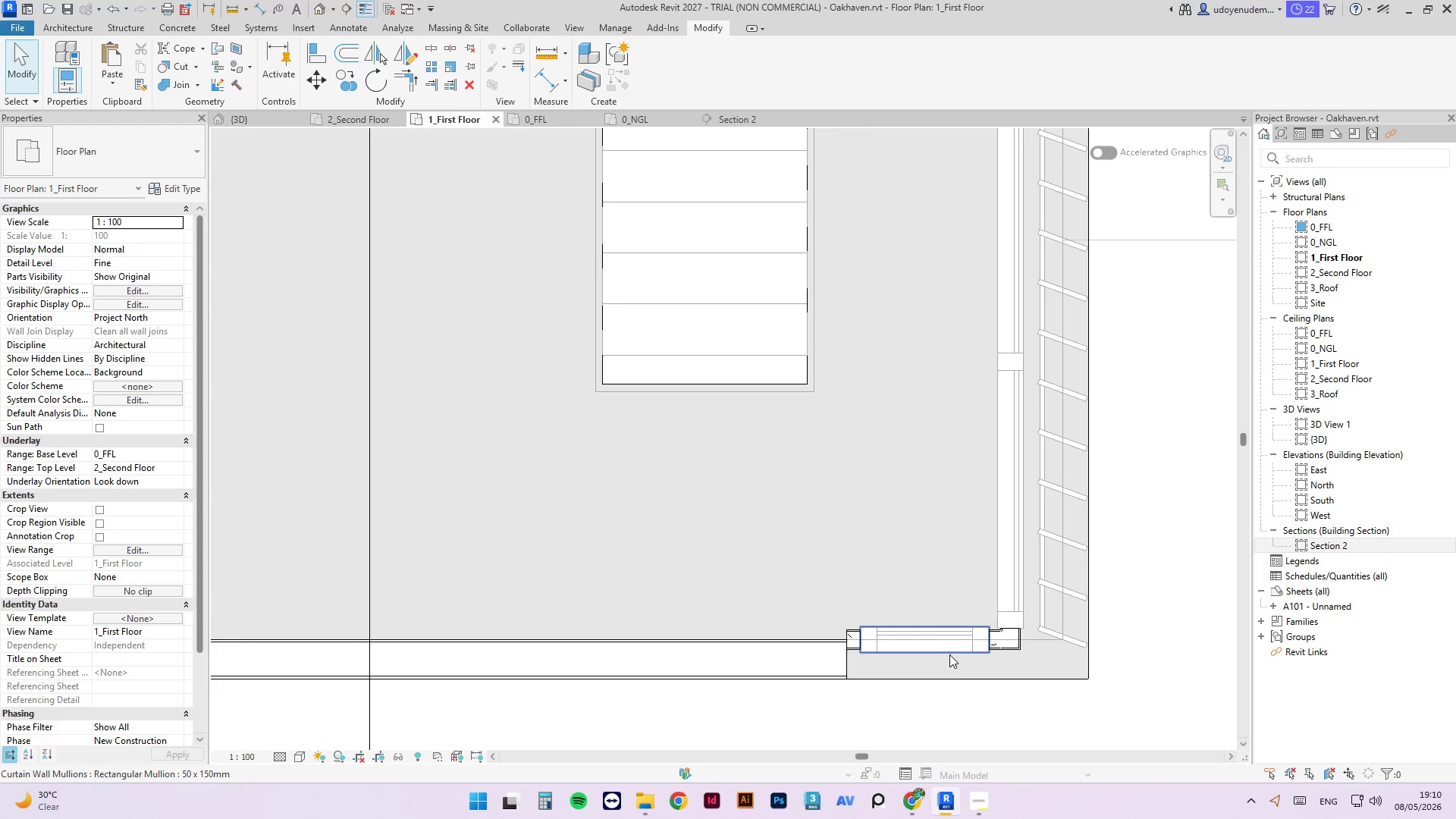 
scroll: coordinate [969, 698], scroll_direction: down, amount: 10.0
 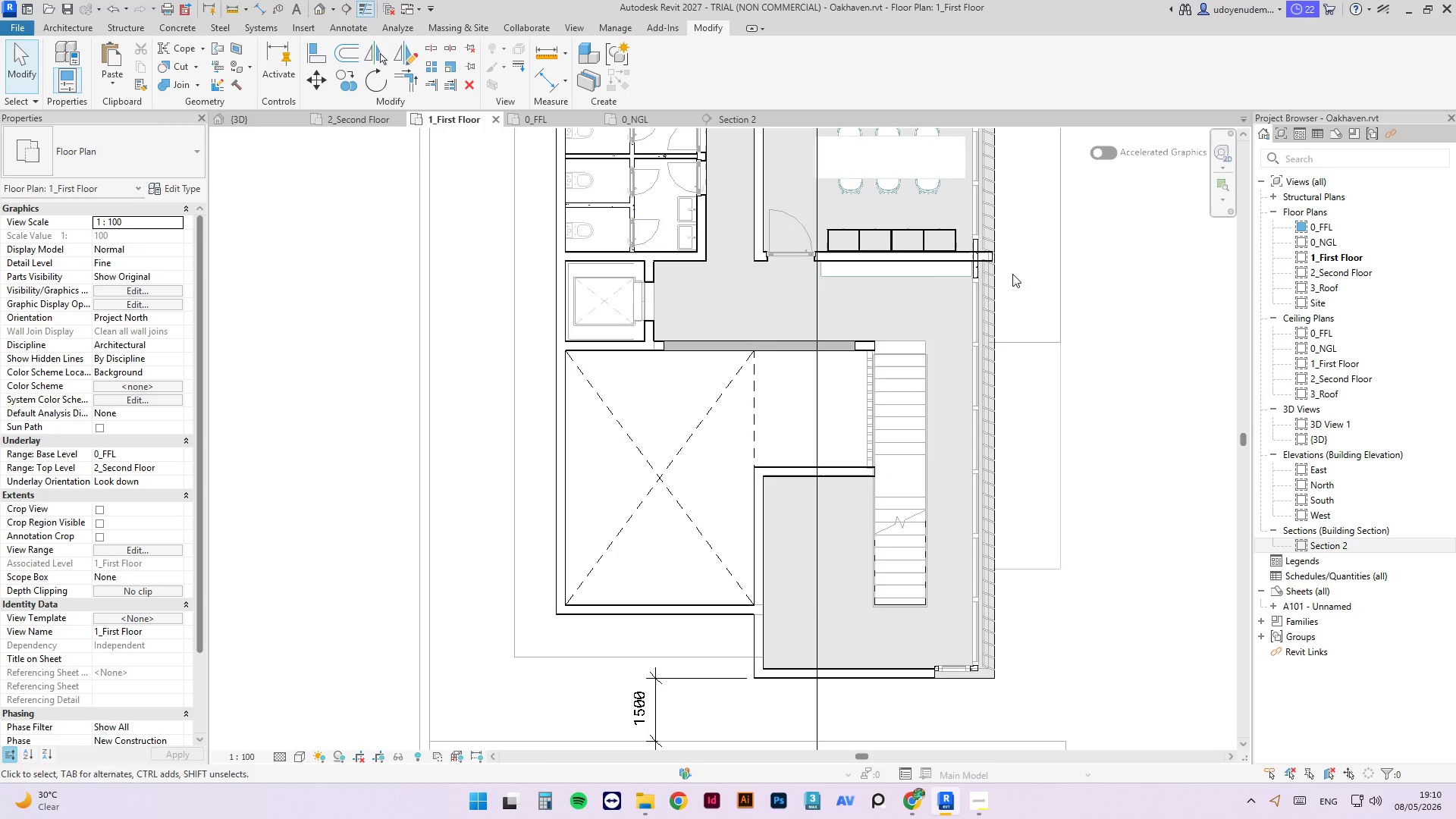 
key(Escape)
 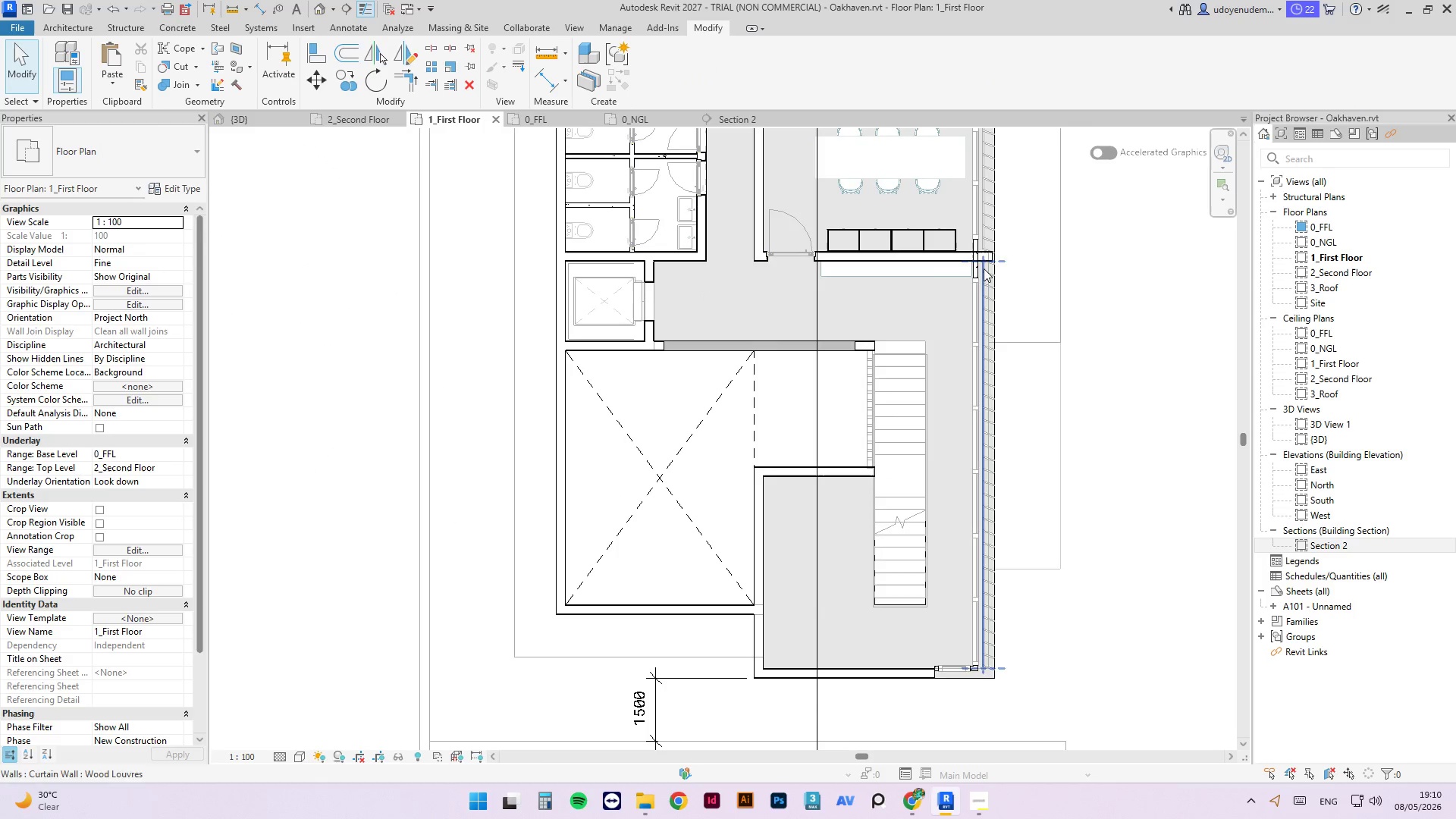 
key(Escape)
 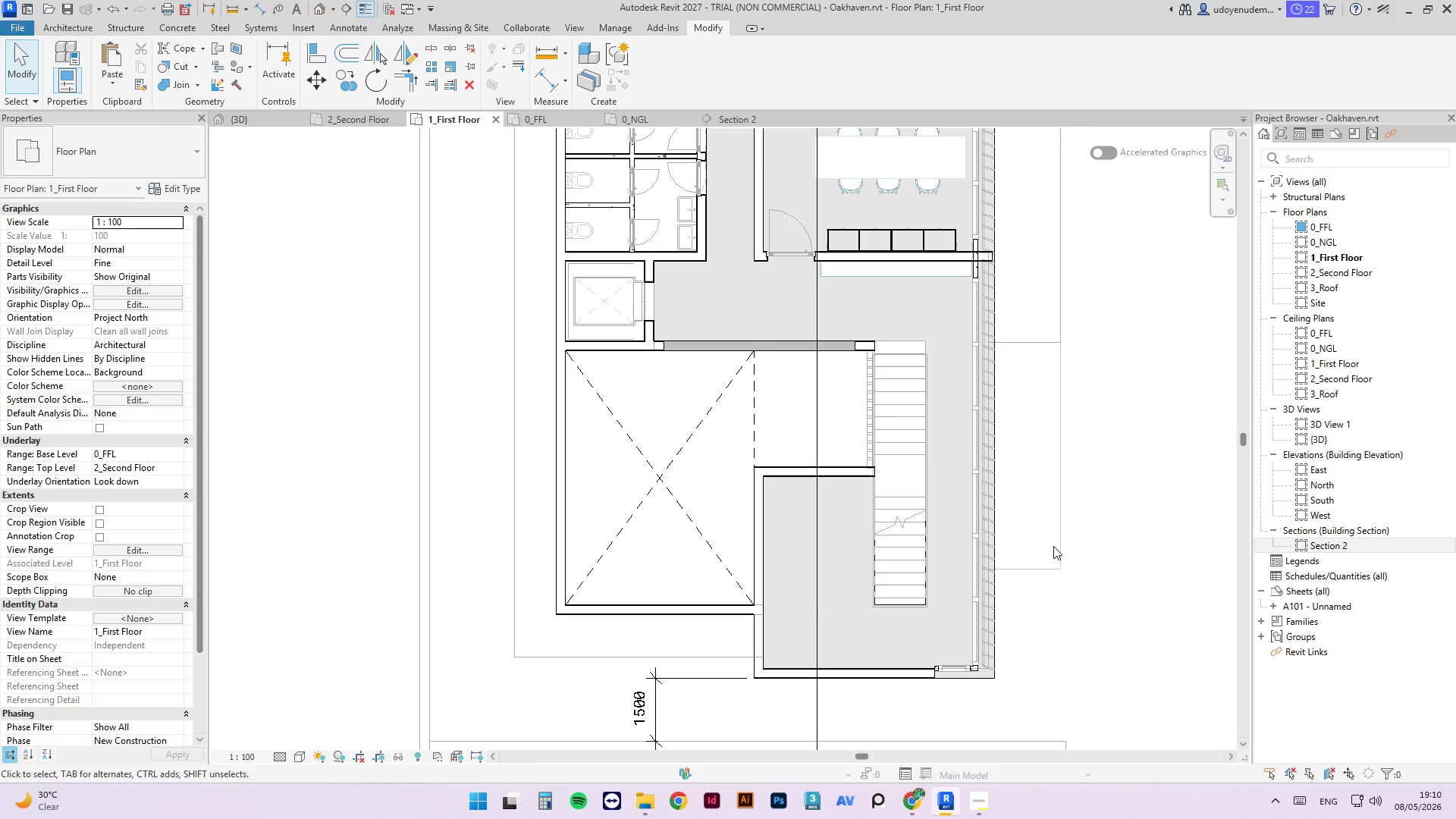 
scroll: coordinate [990, 687], scroll_direction: up, amount: 4.0
 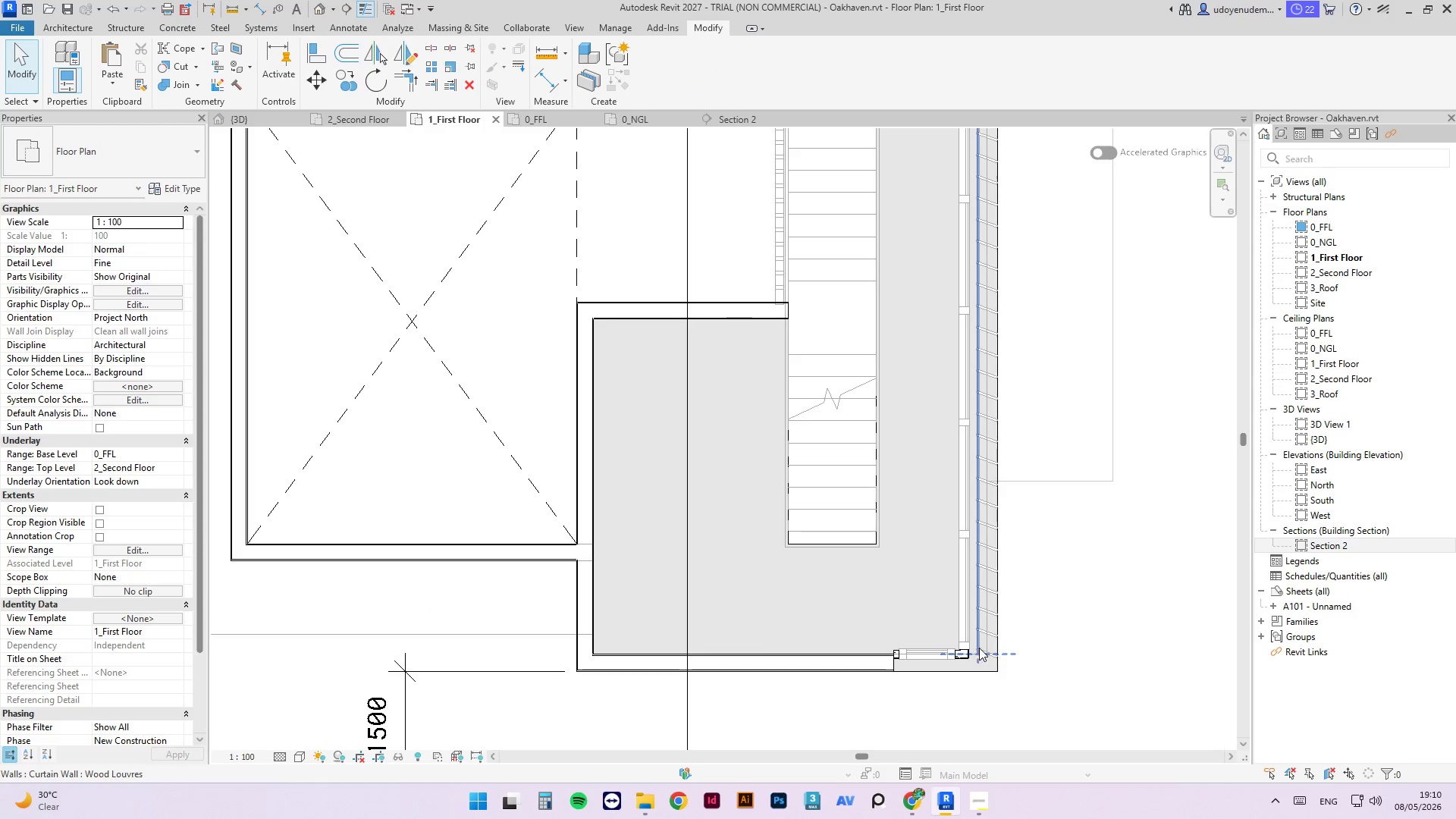 
left_click([981, 648])
 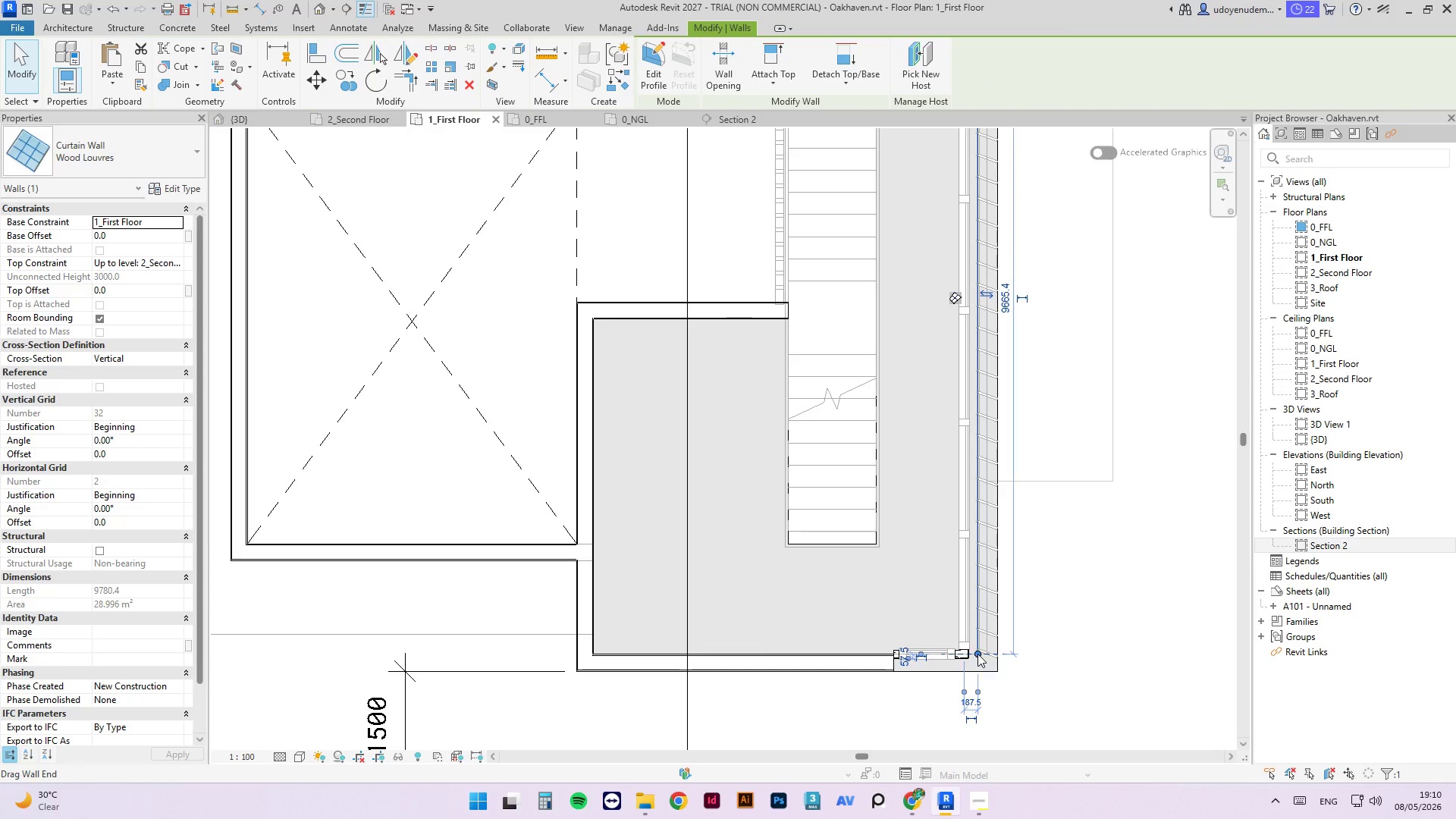 
left_click_drag(start_coordinate=[977, 654], to_coordinate=[980, 667])
 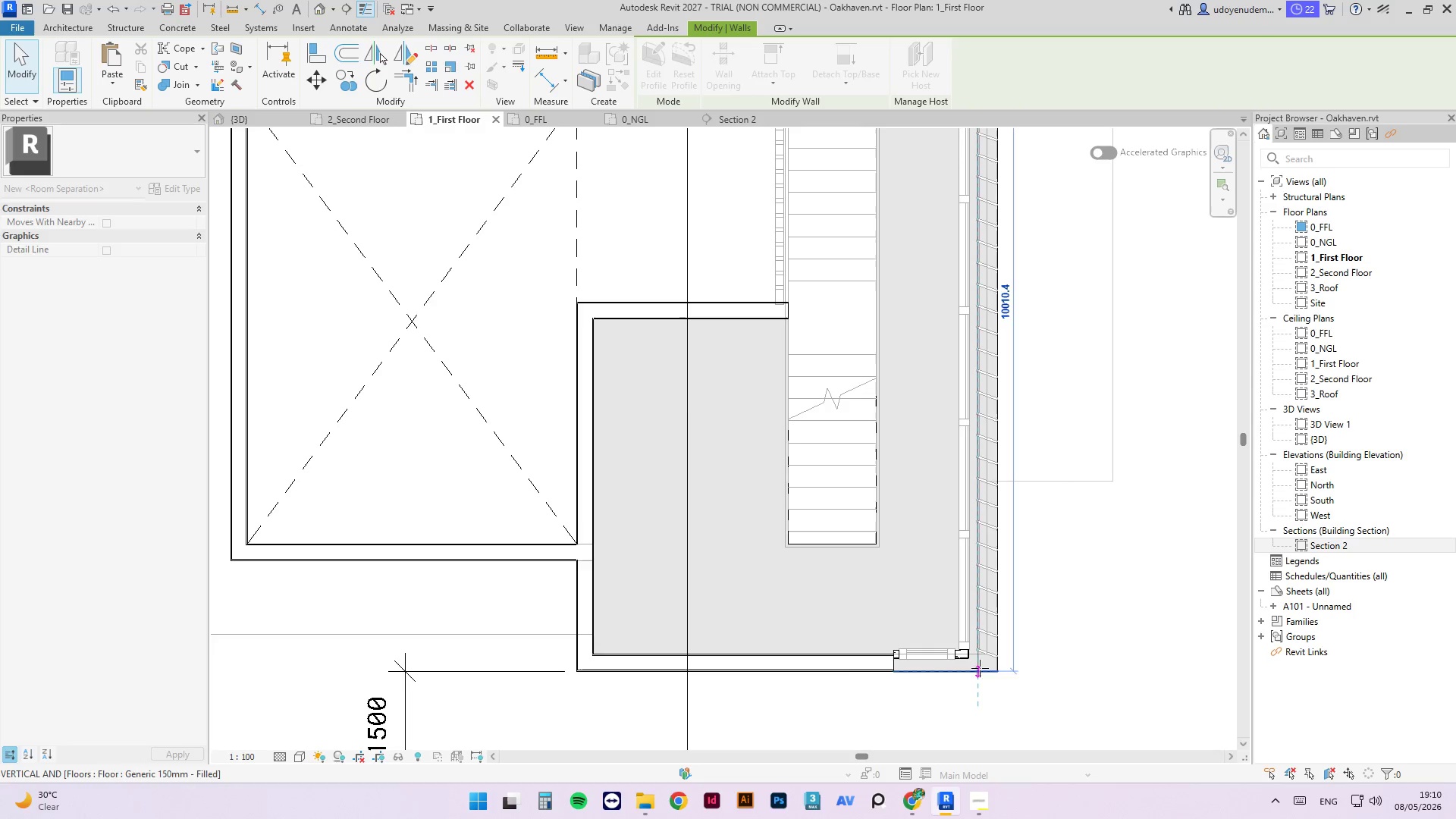 
scroll: coordinate [979, 671], scroll_direction: up, amount: 3.0
 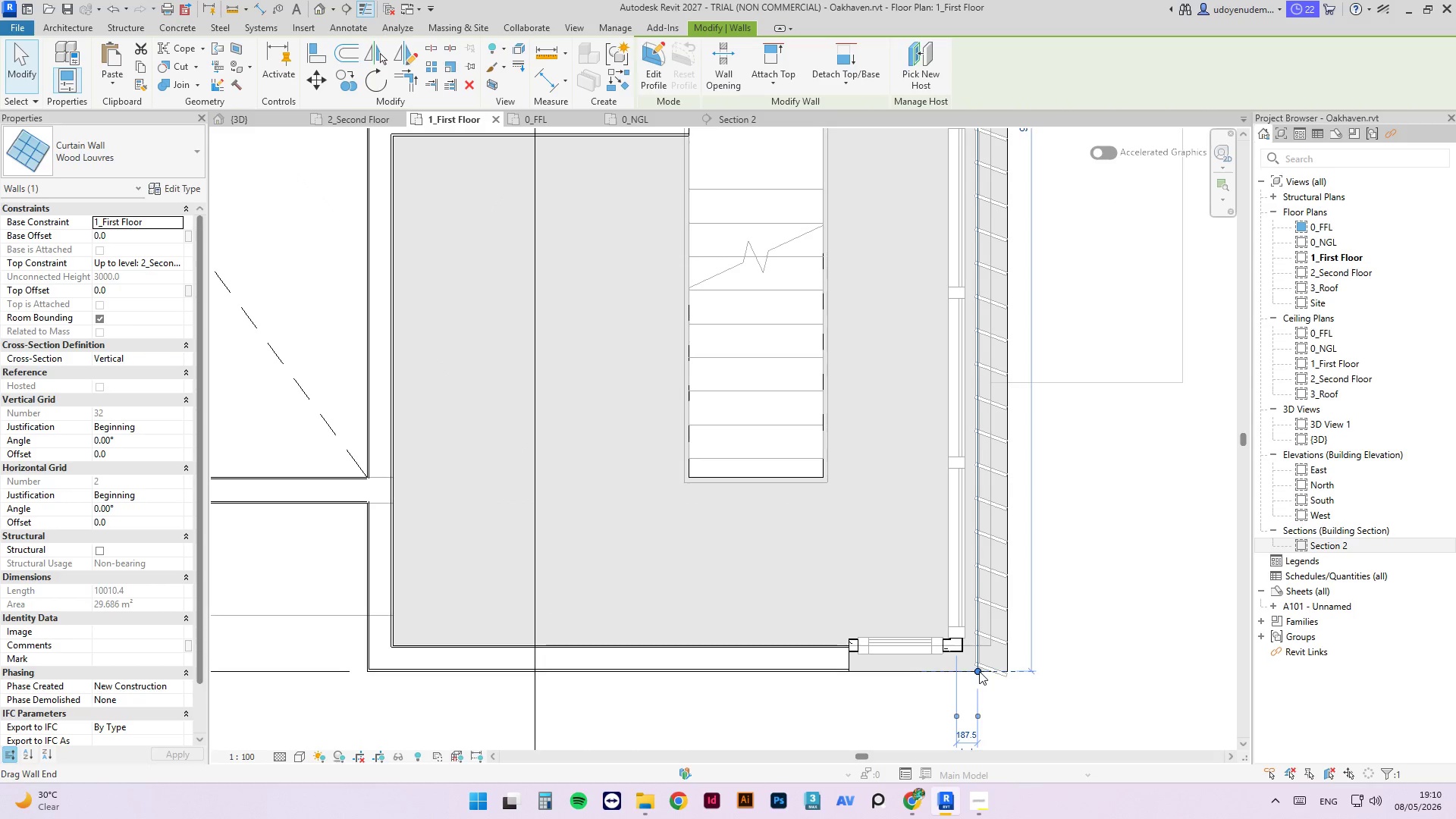 
type(cs)
 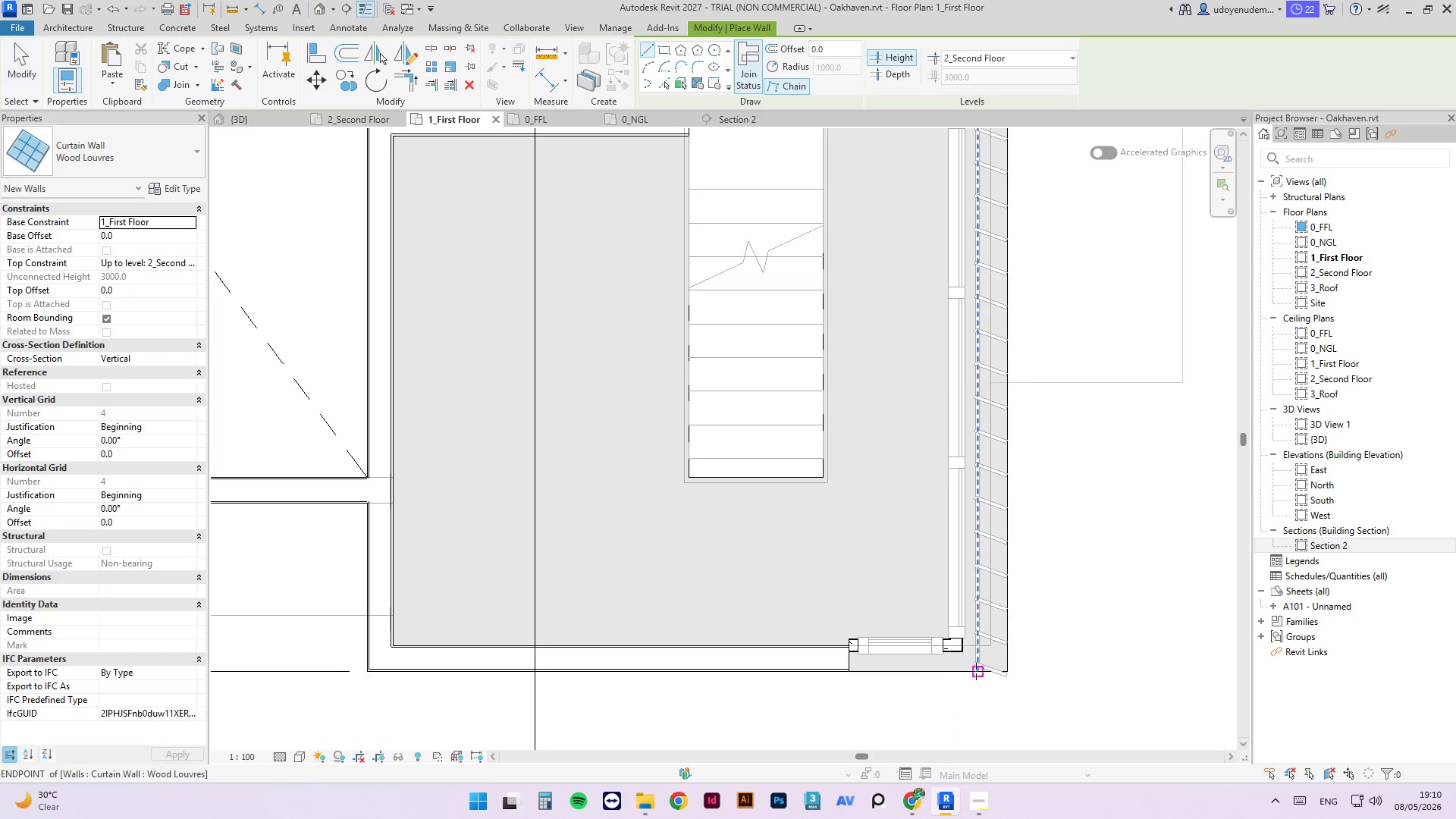 
scroll: coordinate [976, 671], scroll_direction: up, amount: 3.0
 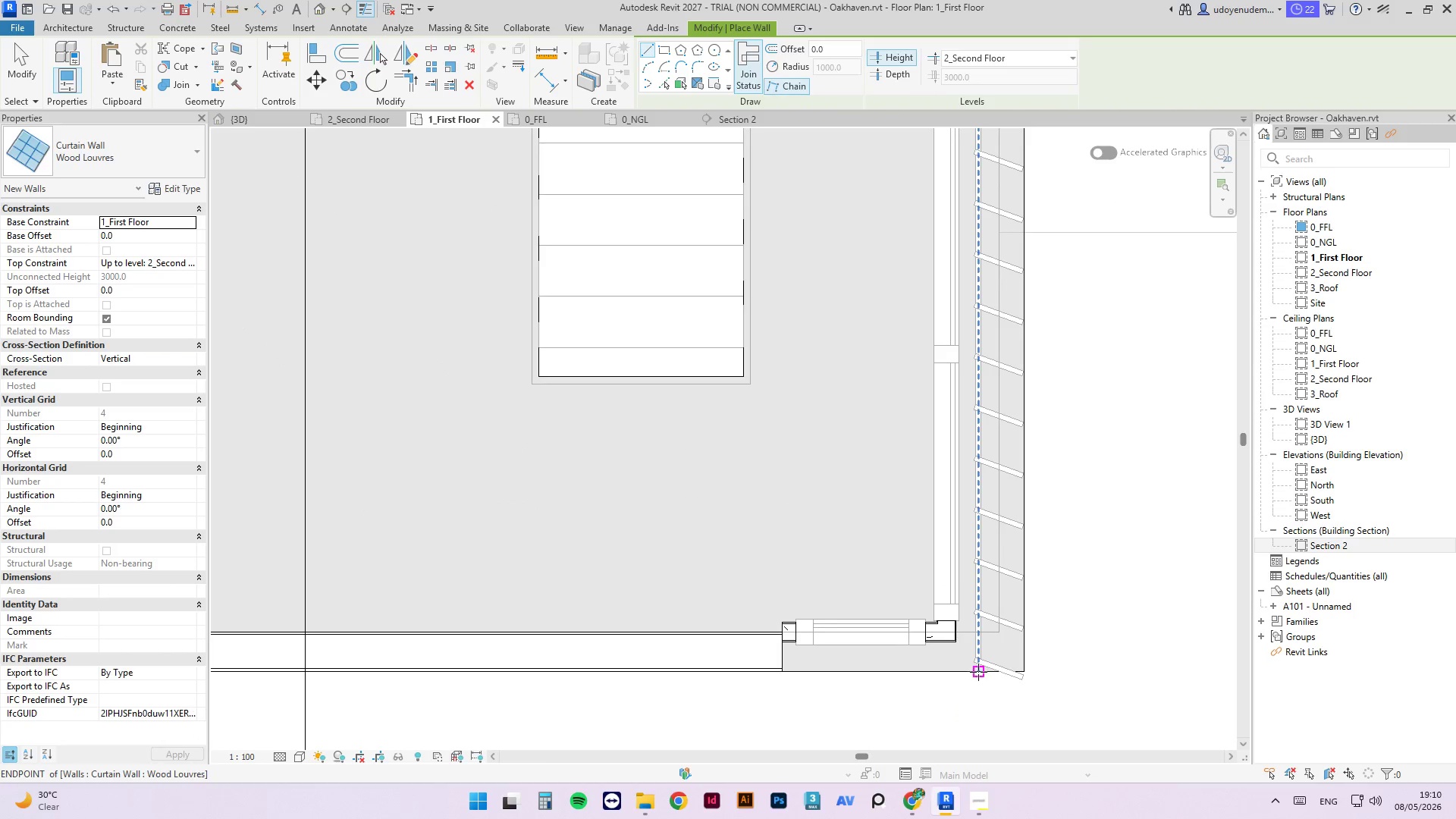 
left_click([978, 672])
 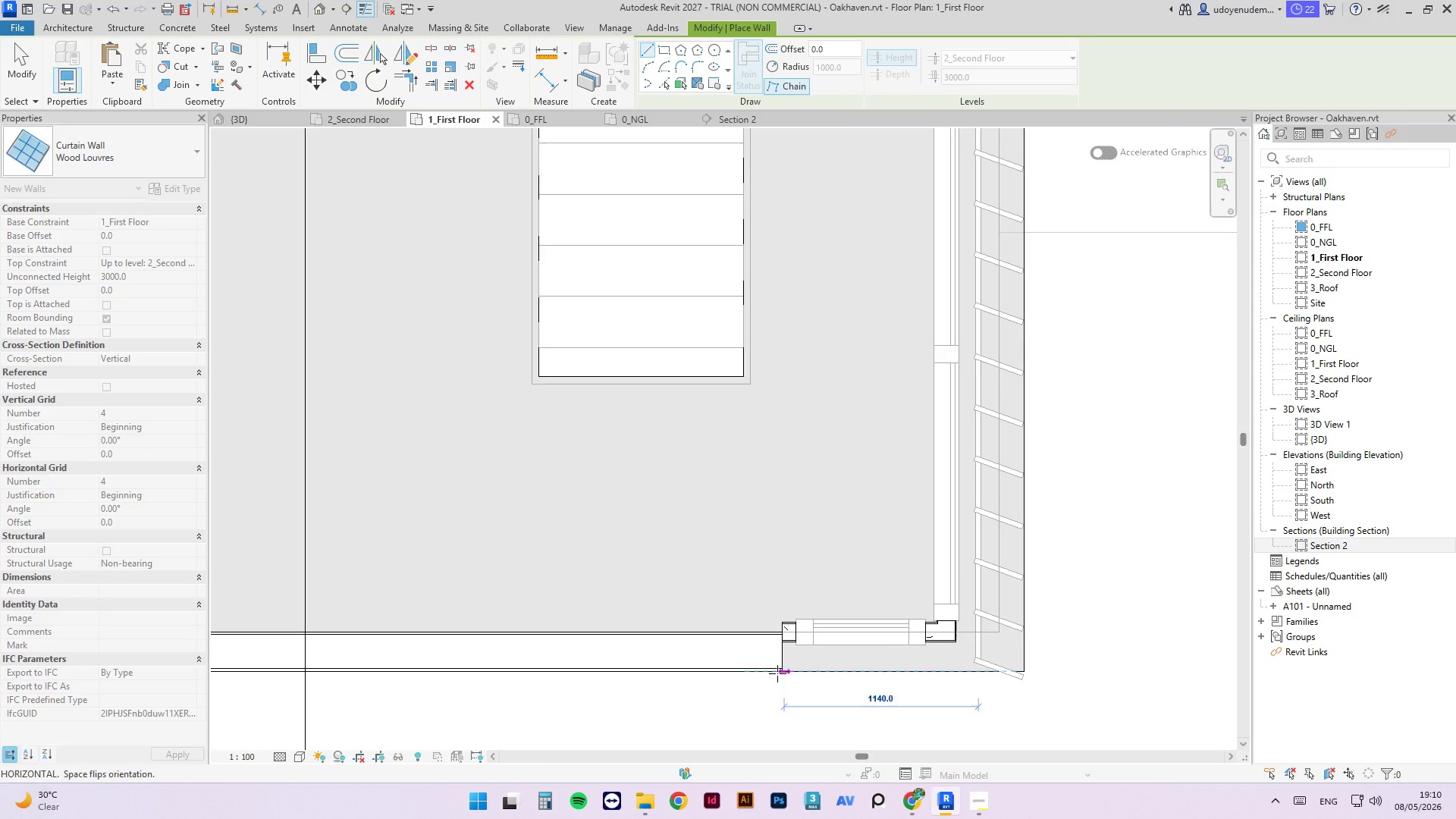 
scroll: coordinate [776, 660], scroll_direction: up, amount: 4.0
 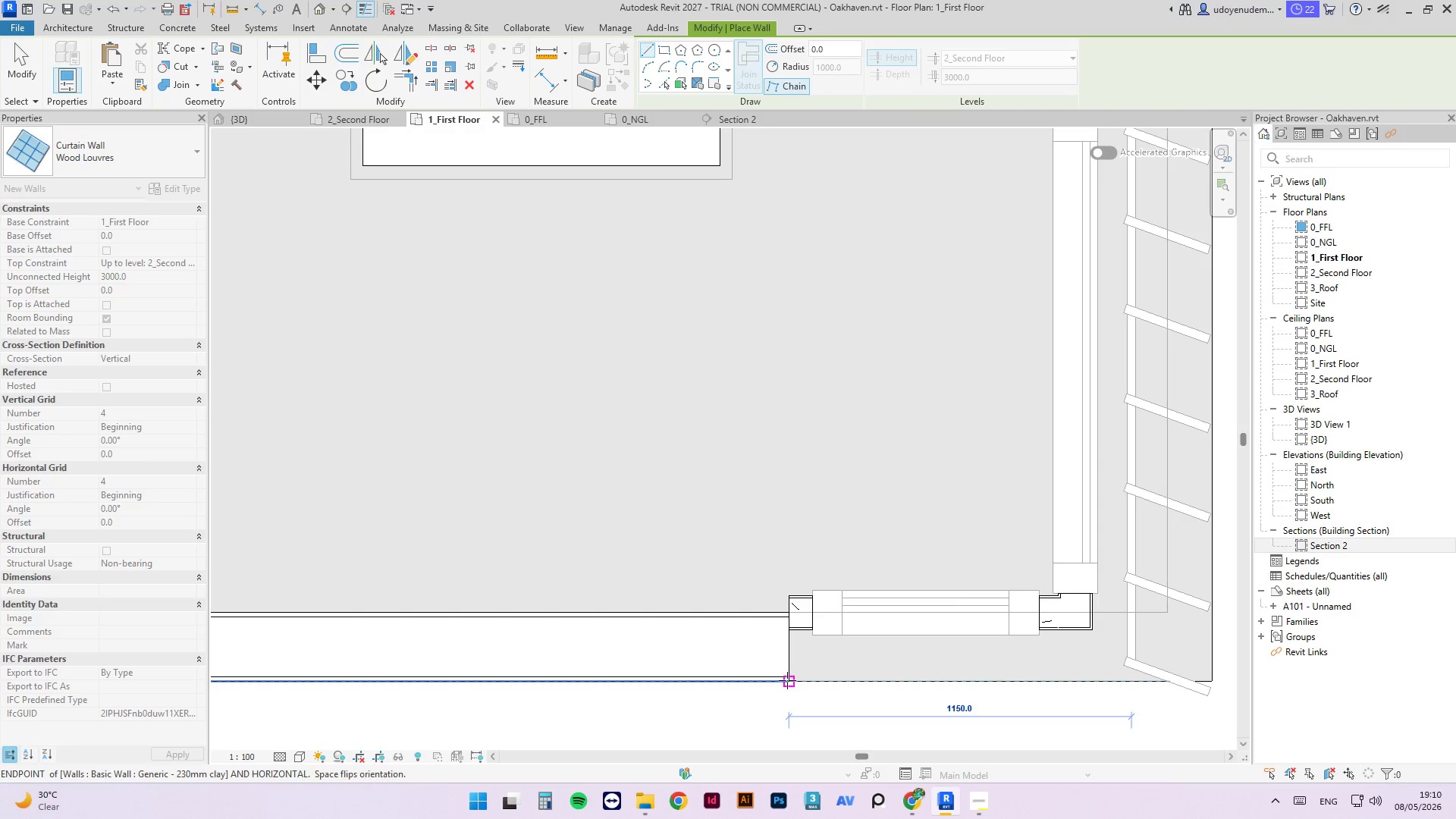 
left_click([787, 680])
 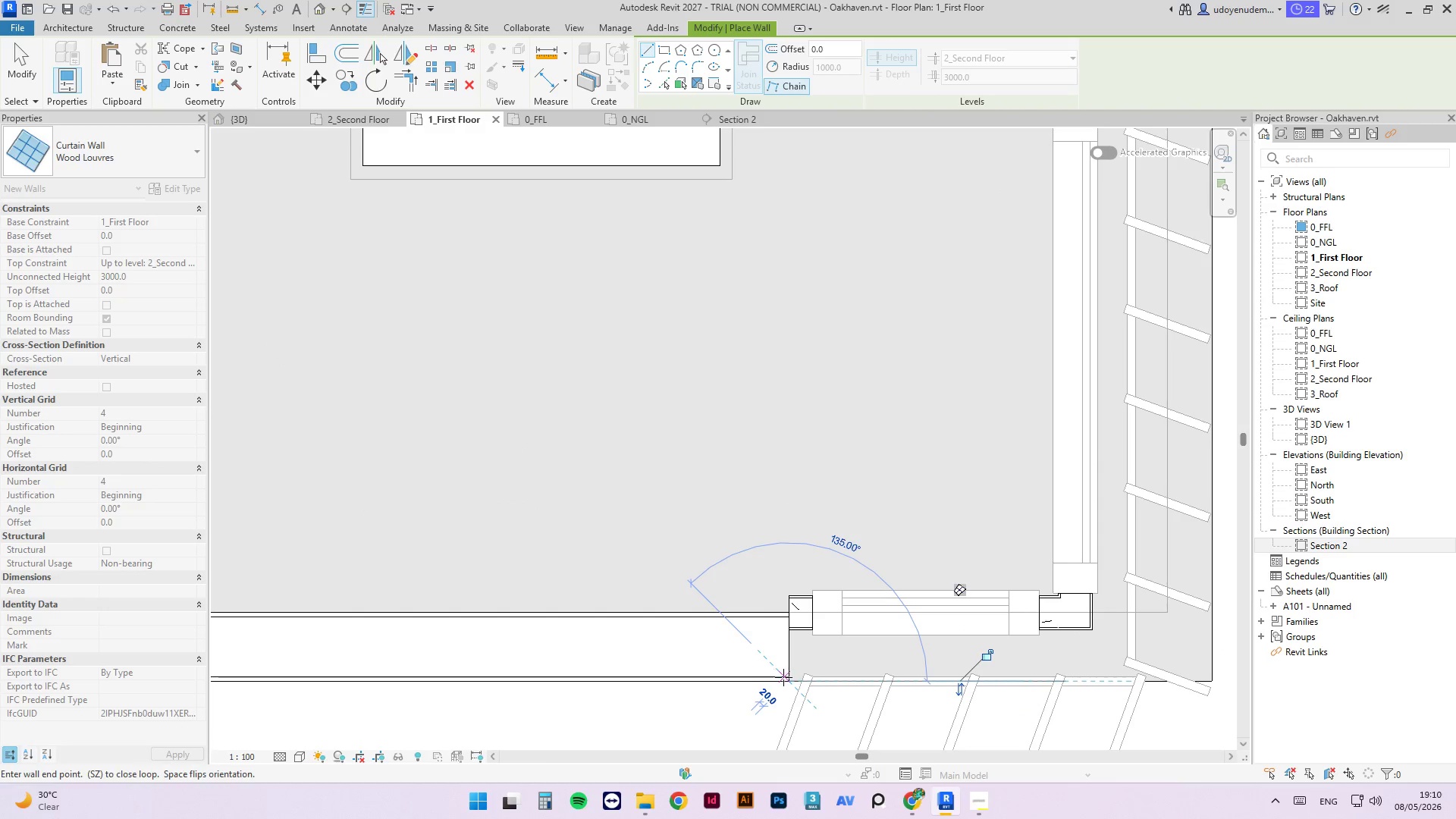 
key(Escape)
 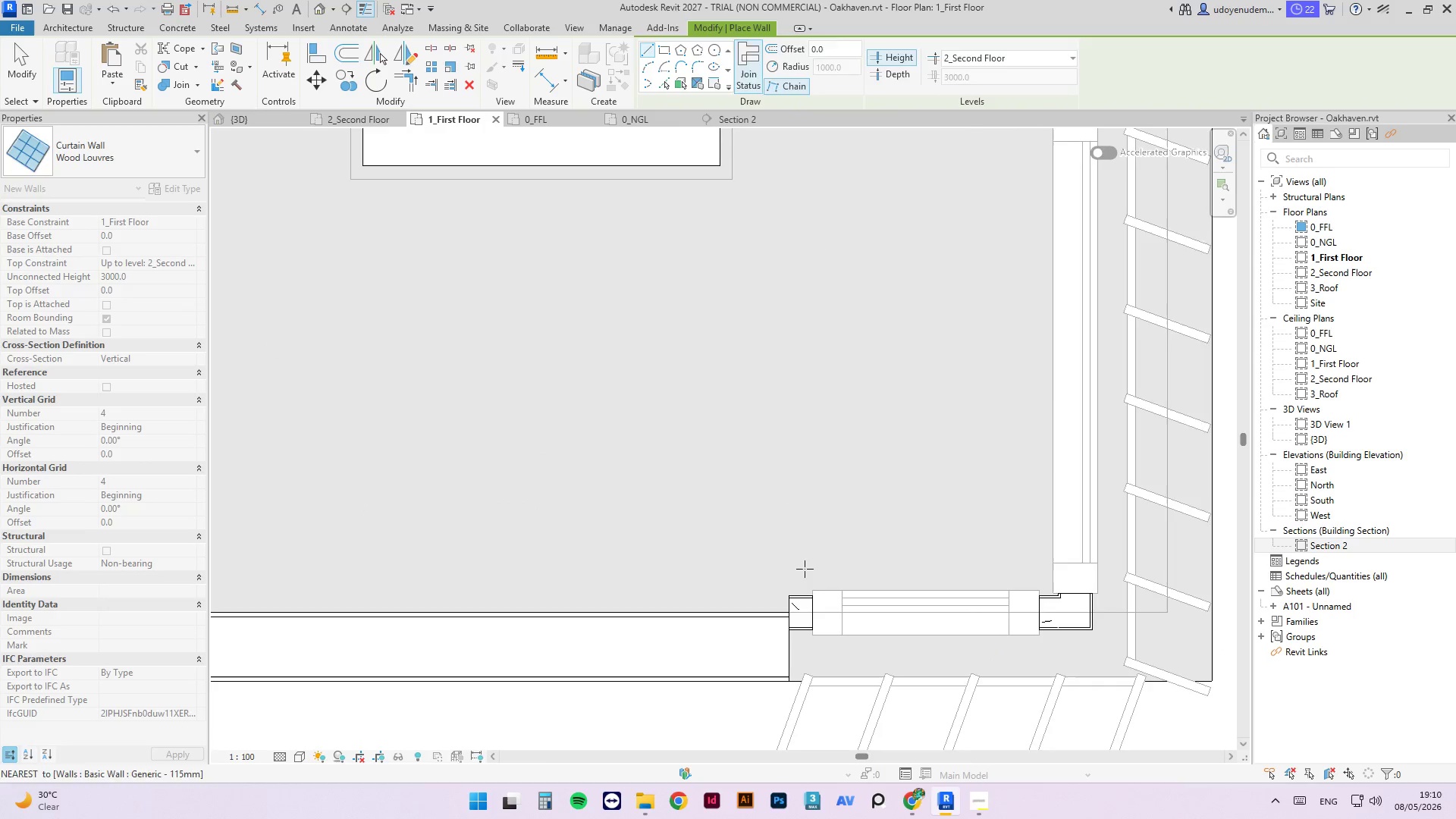 
key(Escape)
 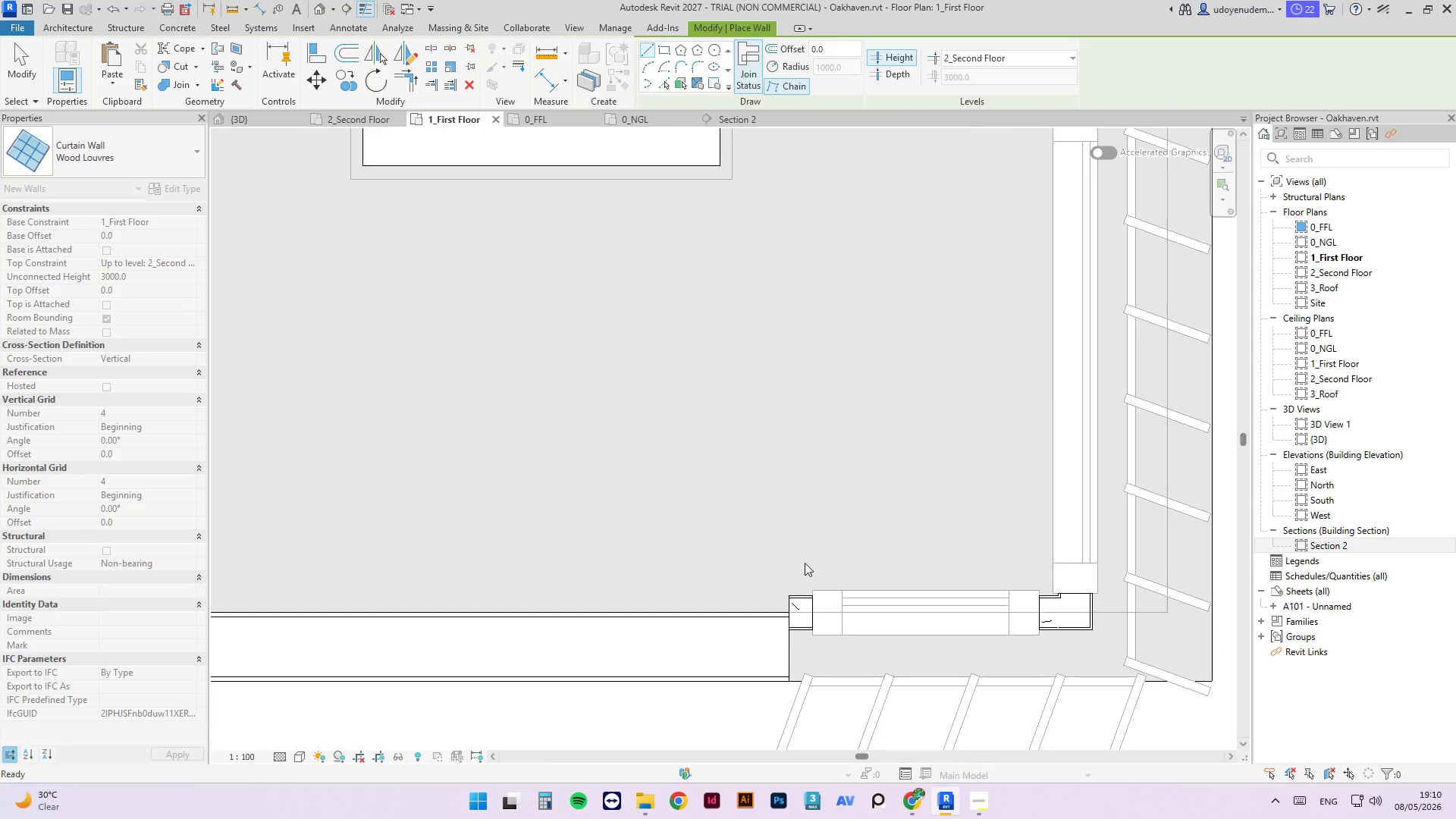 
key(Escape)
 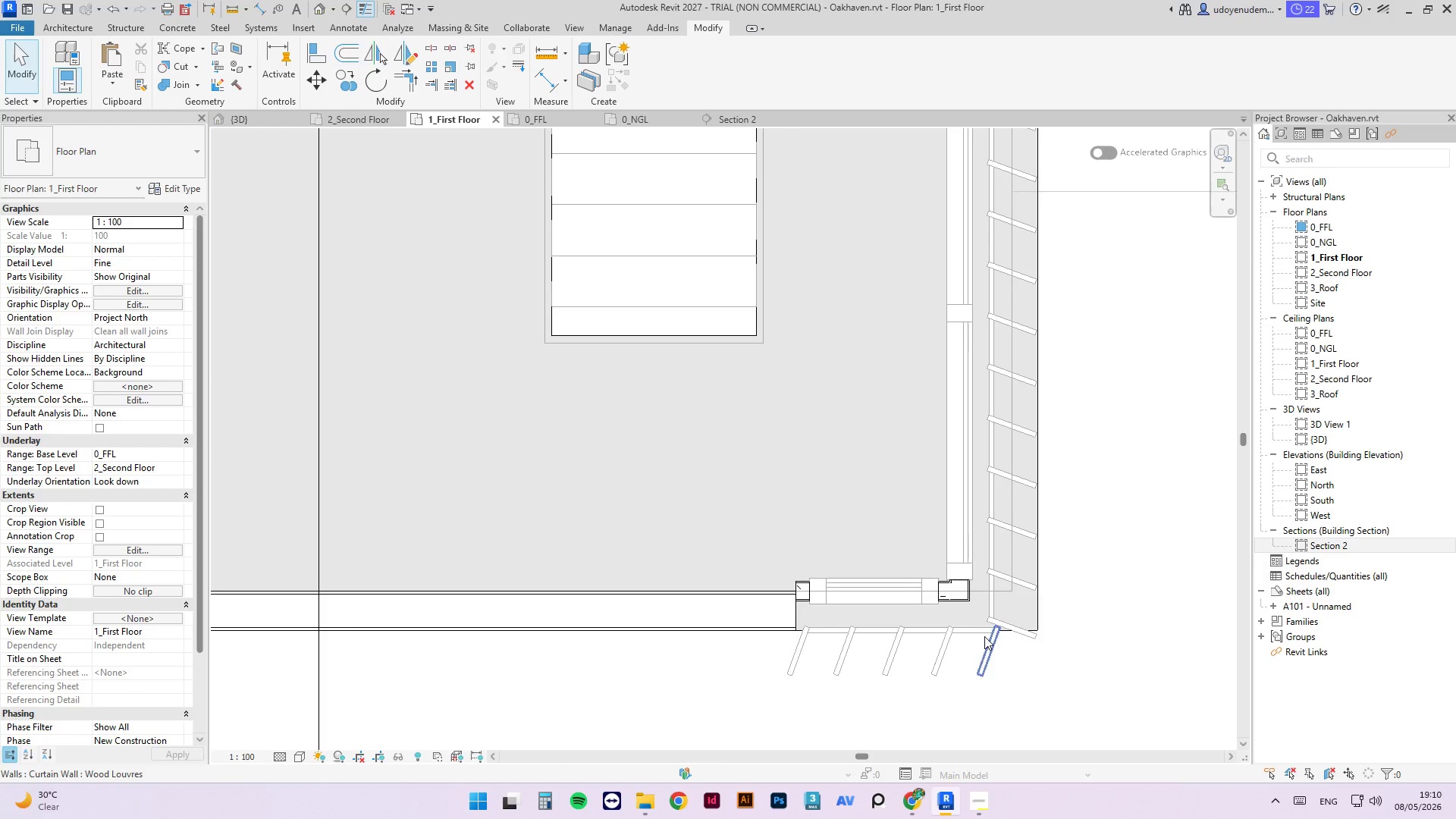 
scroll: coordinate [805, 563], scroll_direction: down, amount: 4.0
 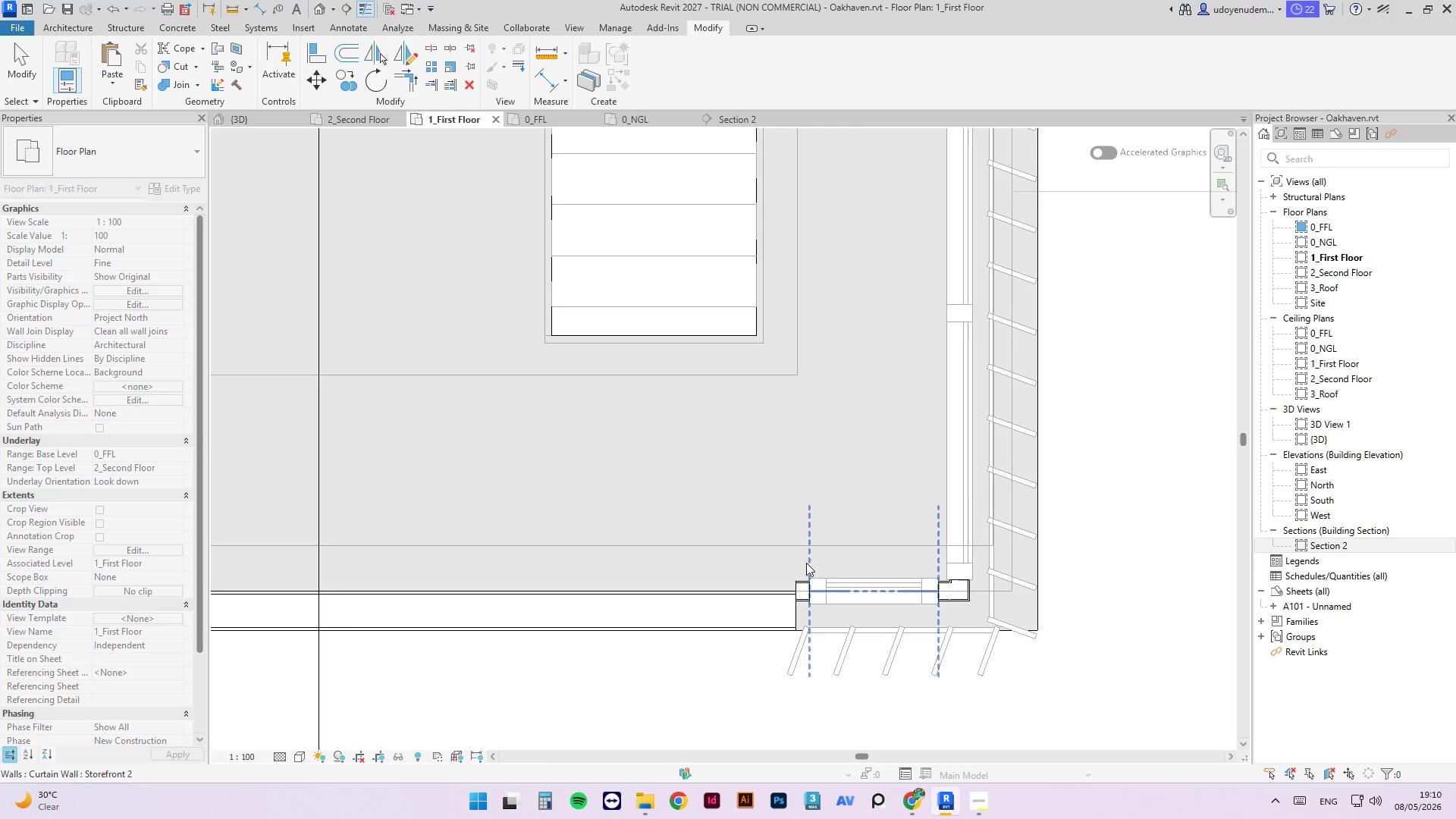 
left_click([982, 634])
 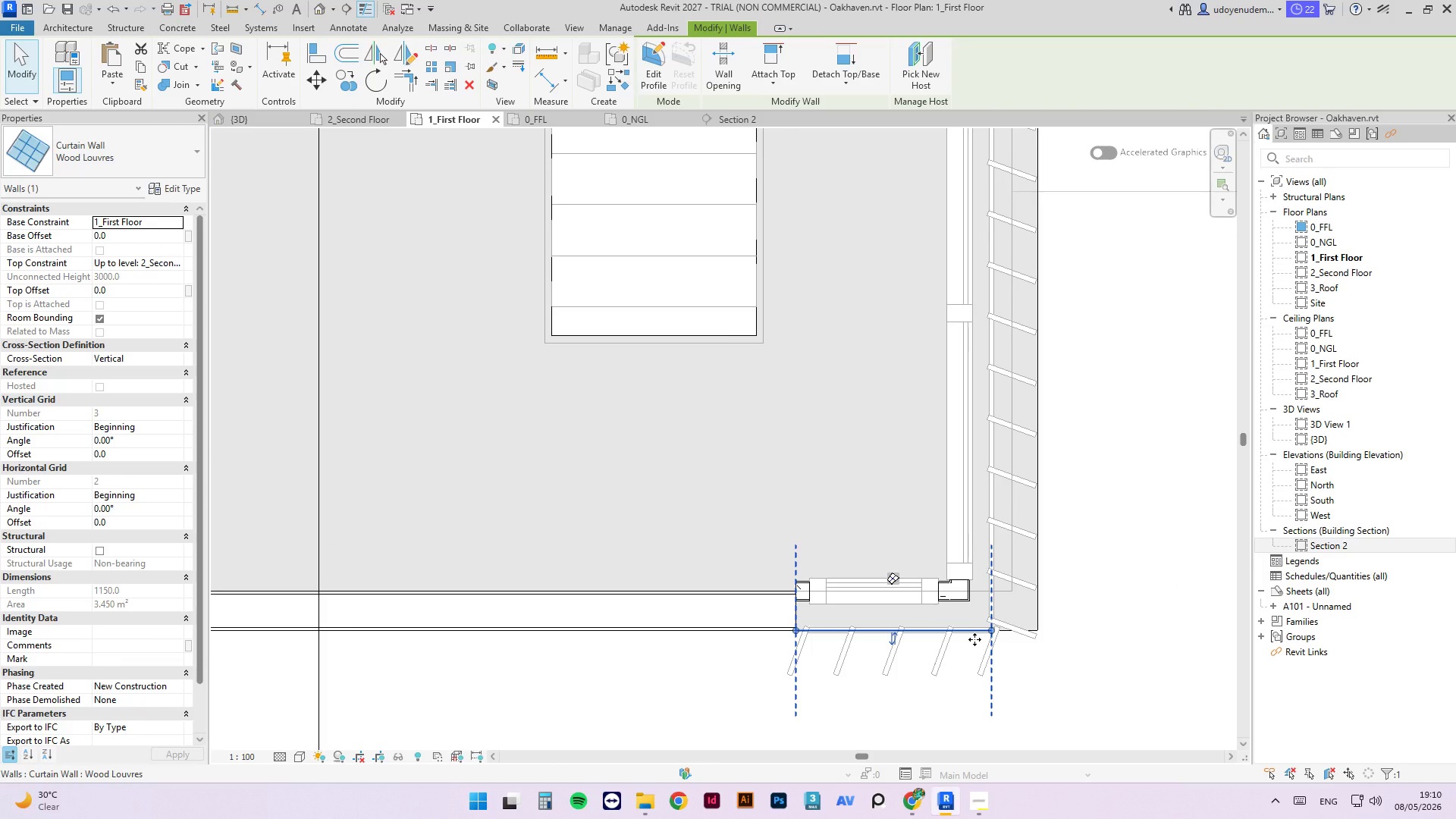 
key(ArrowUp)
 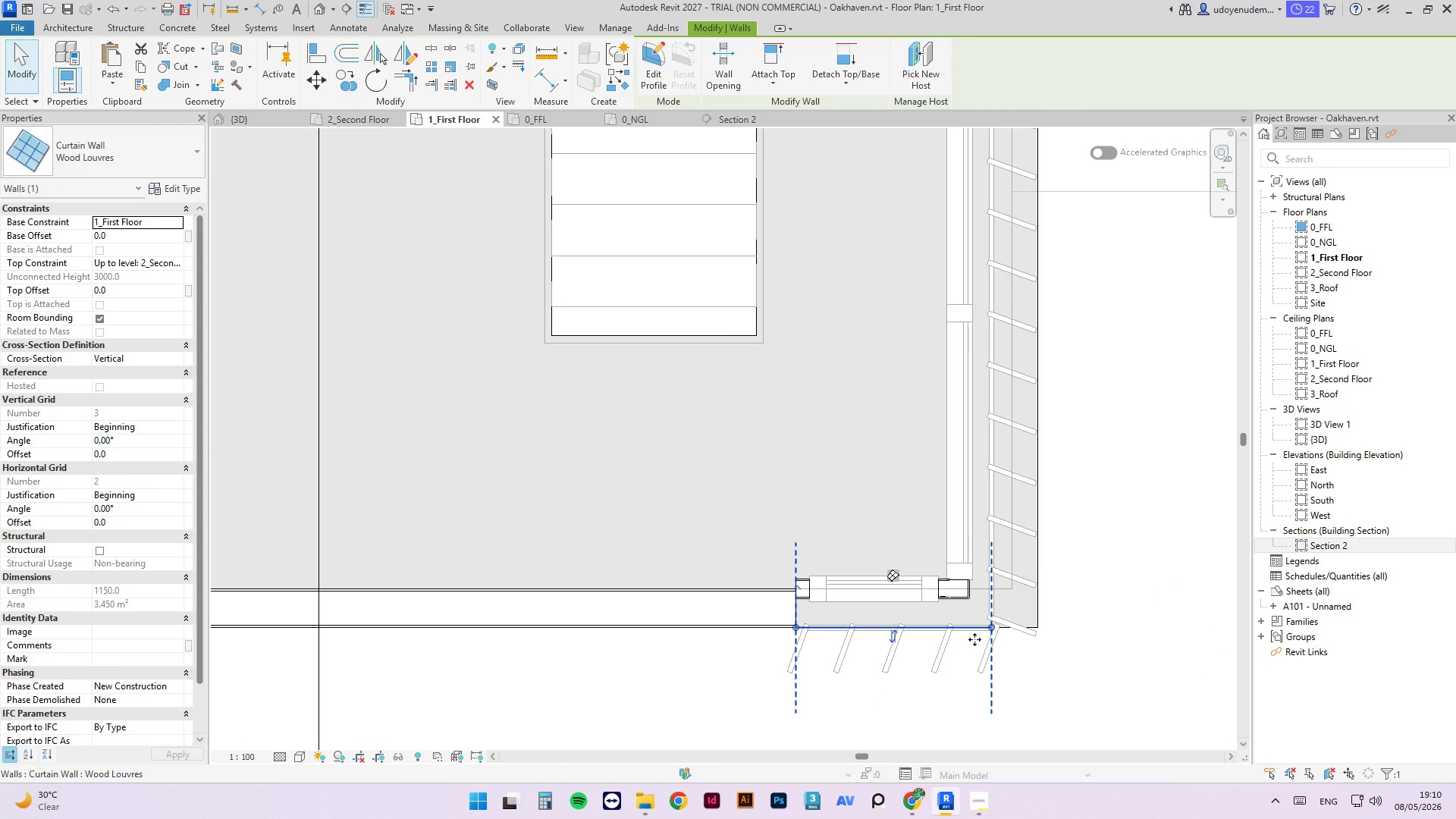 
key(Control+Z)
 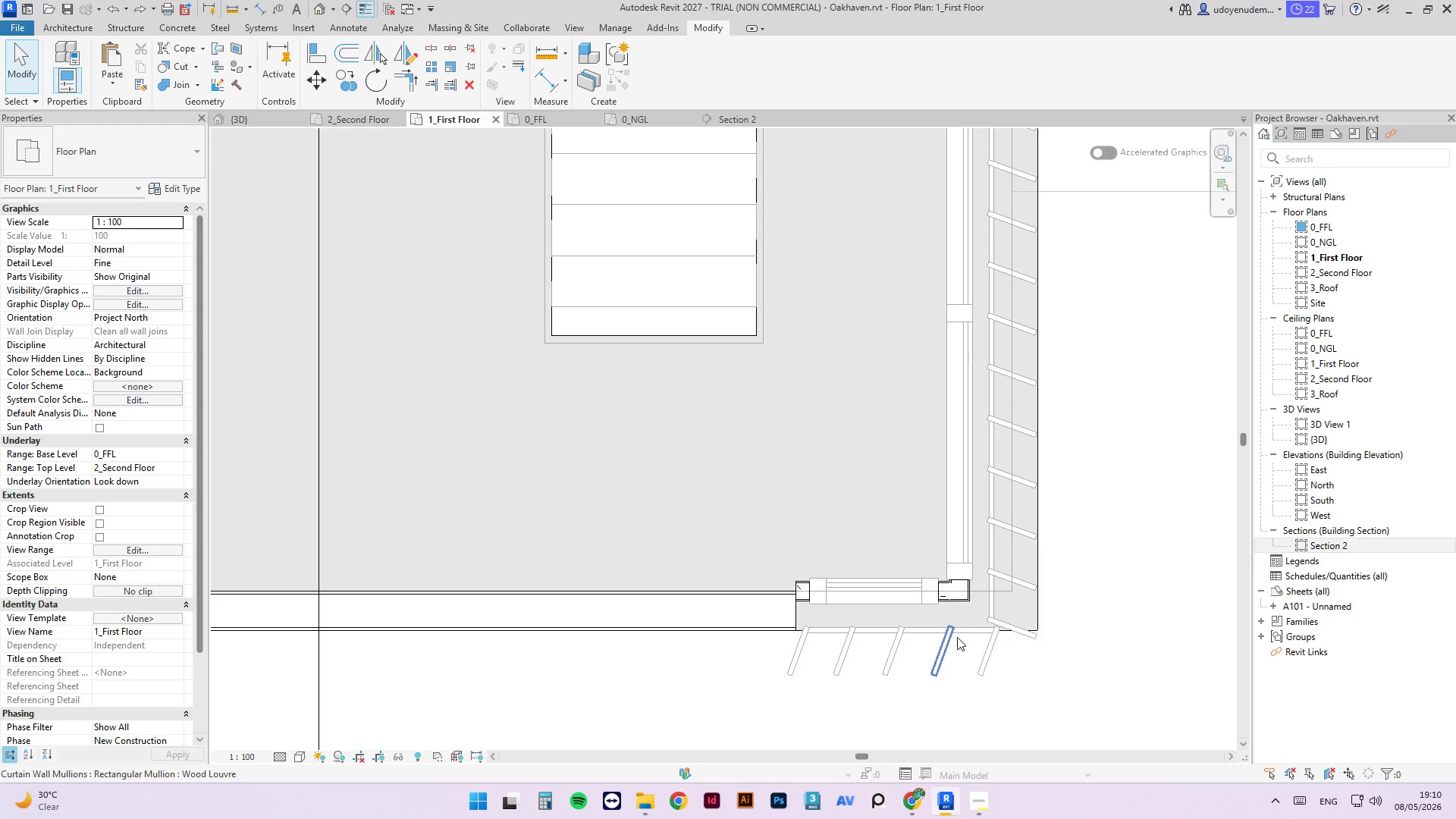 
left_click([965, 634])
 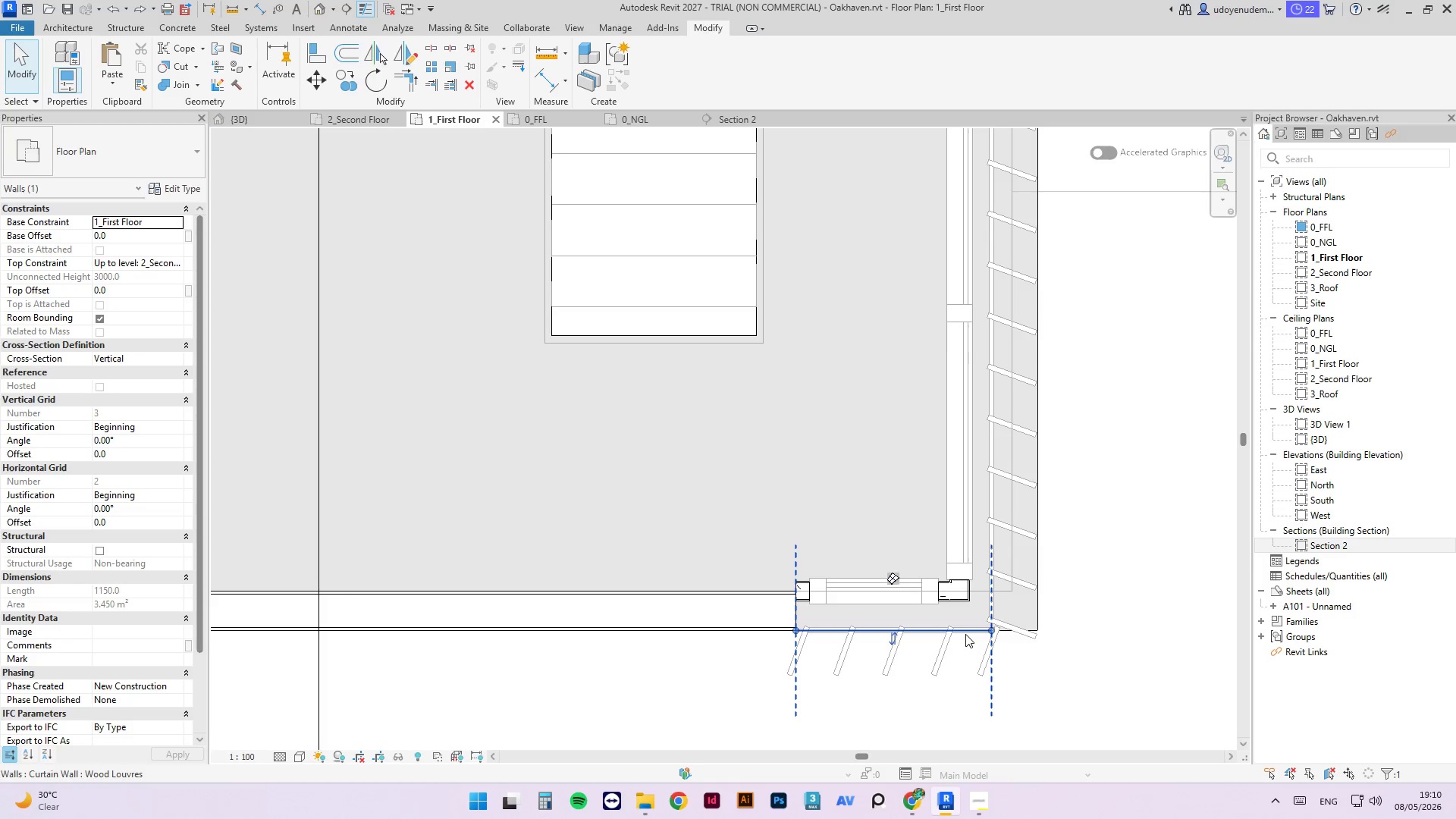 
key(Space)
 